 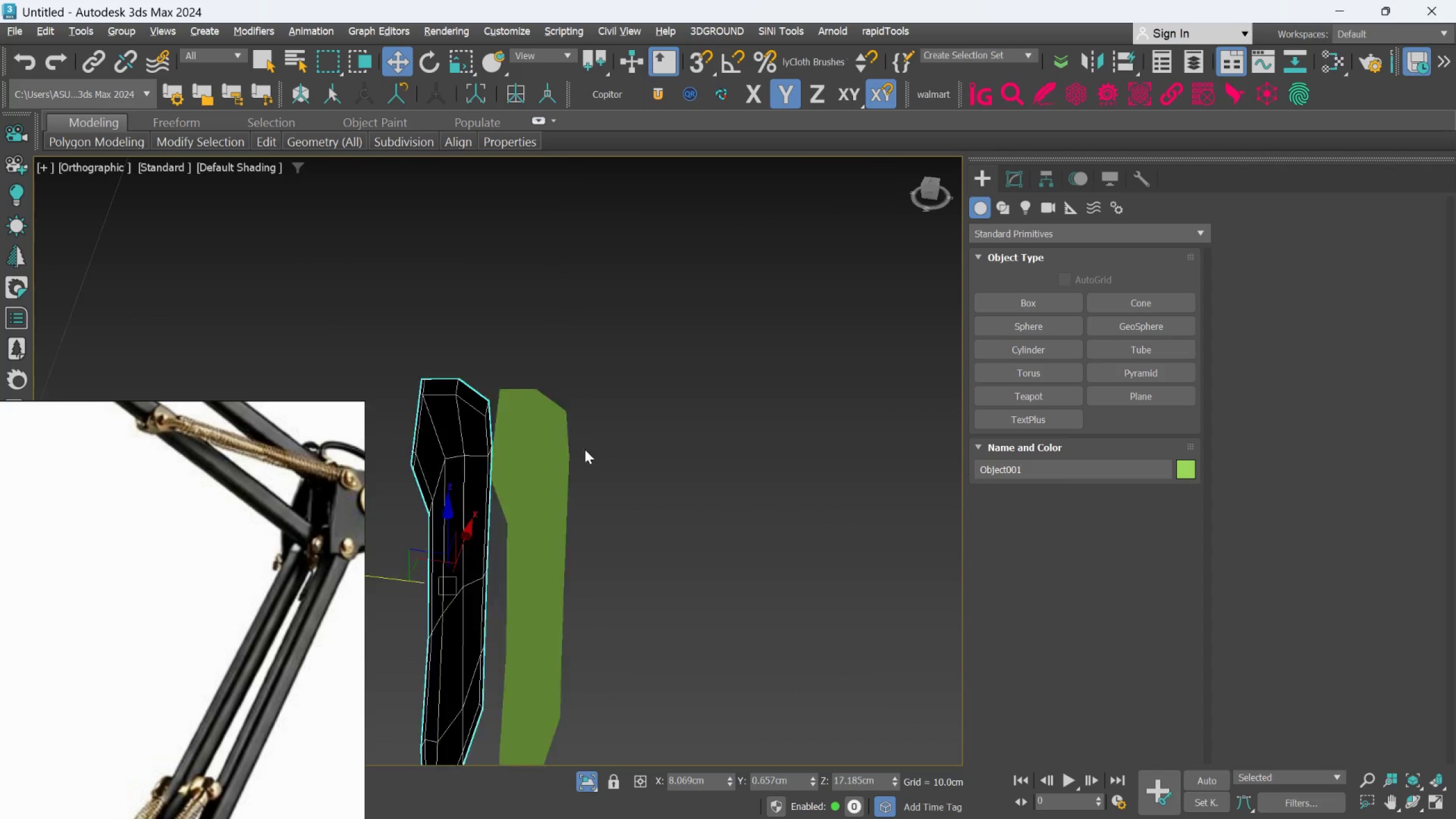 
hold_key(key=AltLeft, duration=0.83)
 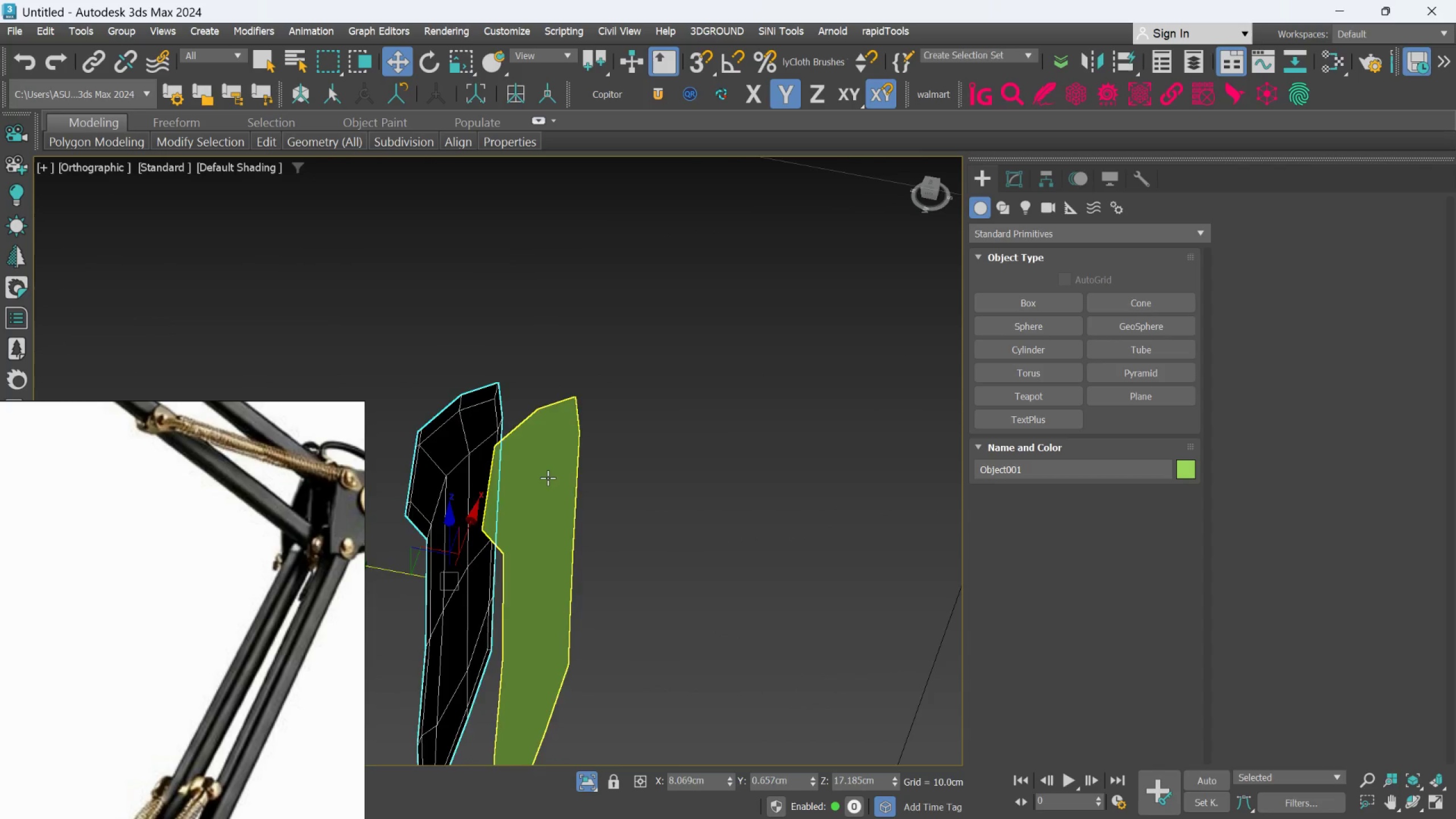 
scroll: coordinate [609, 442], scroll_direction: up, amount: 2.0
 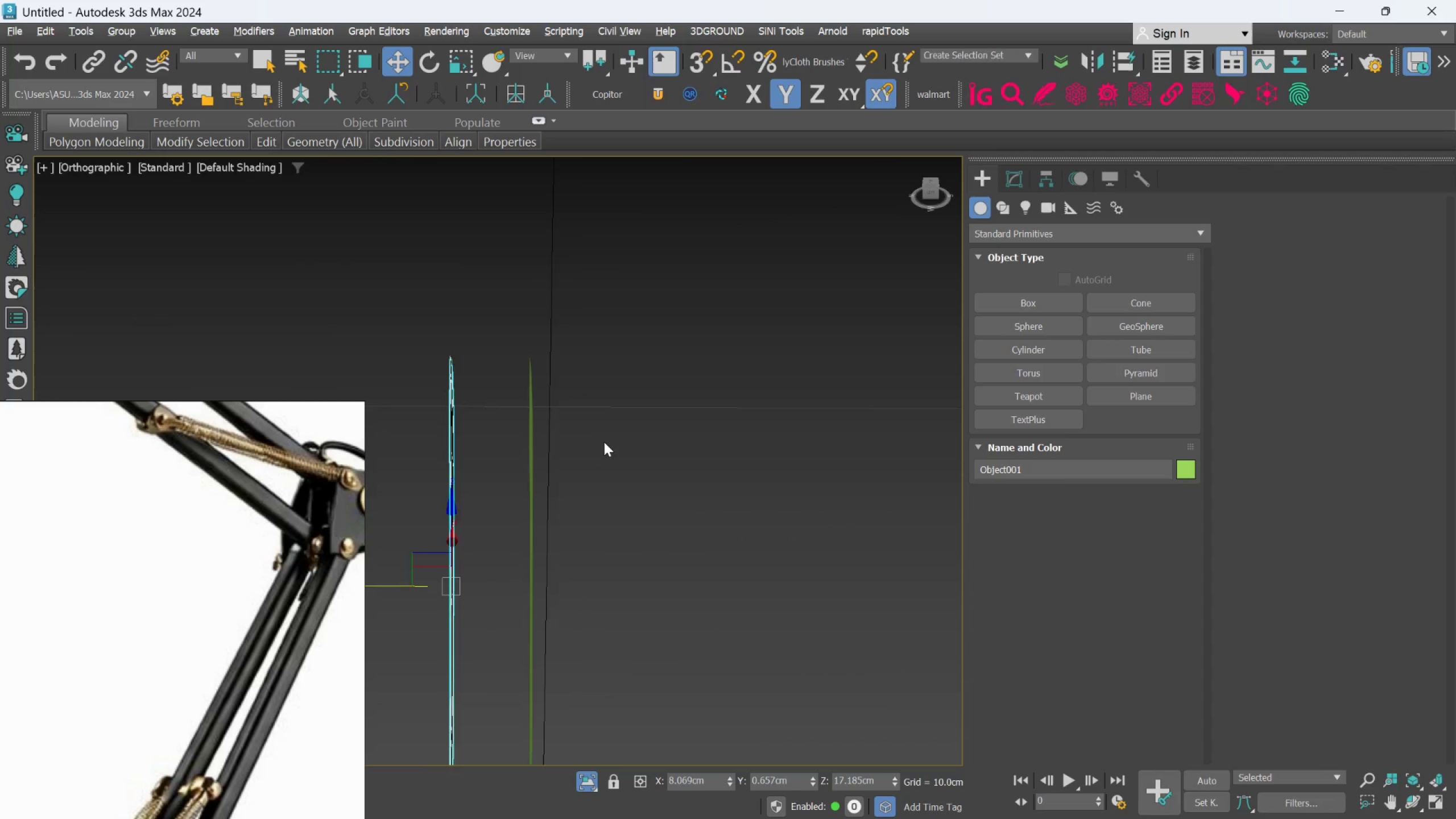 
hold_key(key=AltLeft, duration=0.52)
 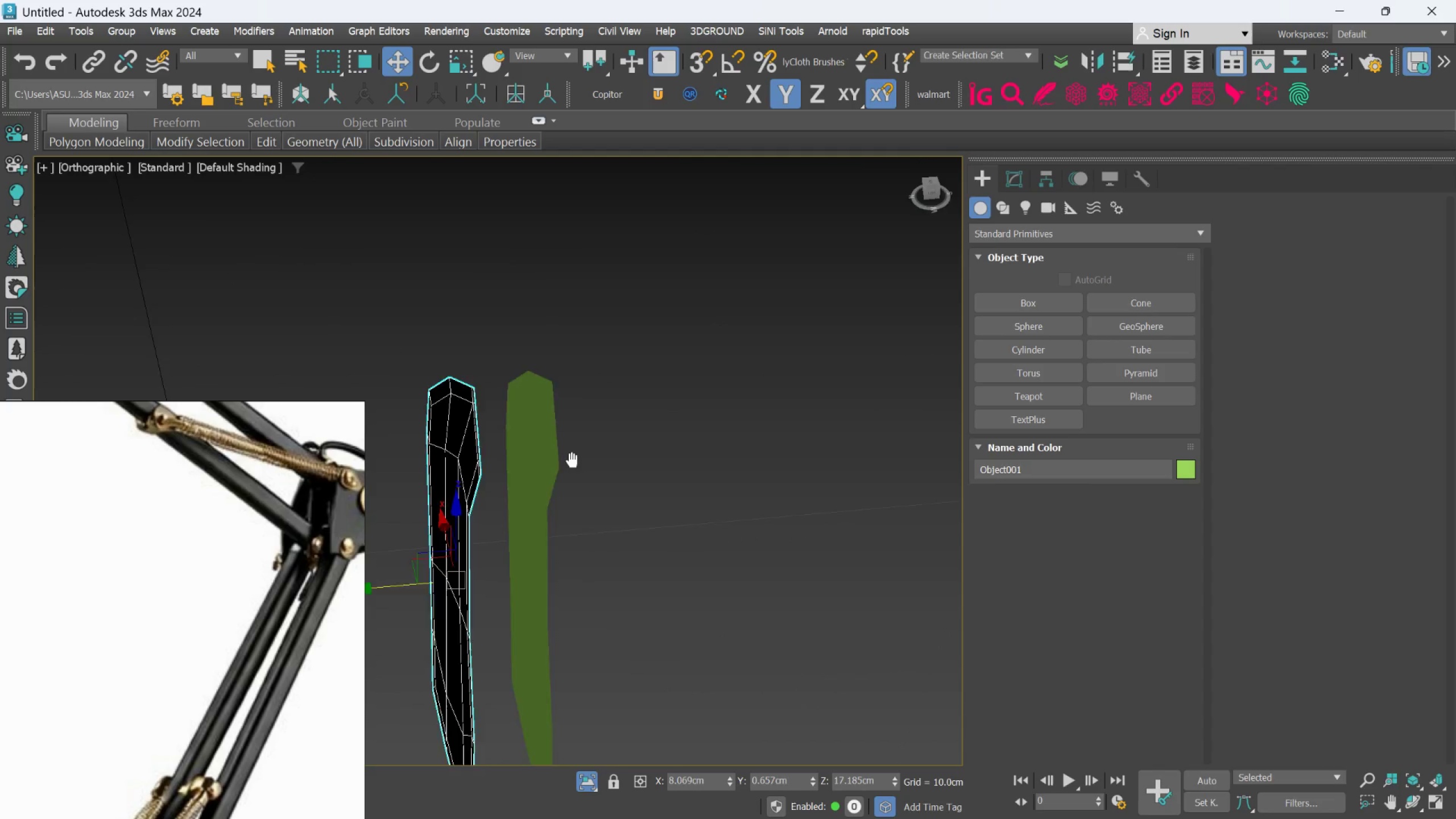 
hold_key(key=AltLeft, duration=1.38)
 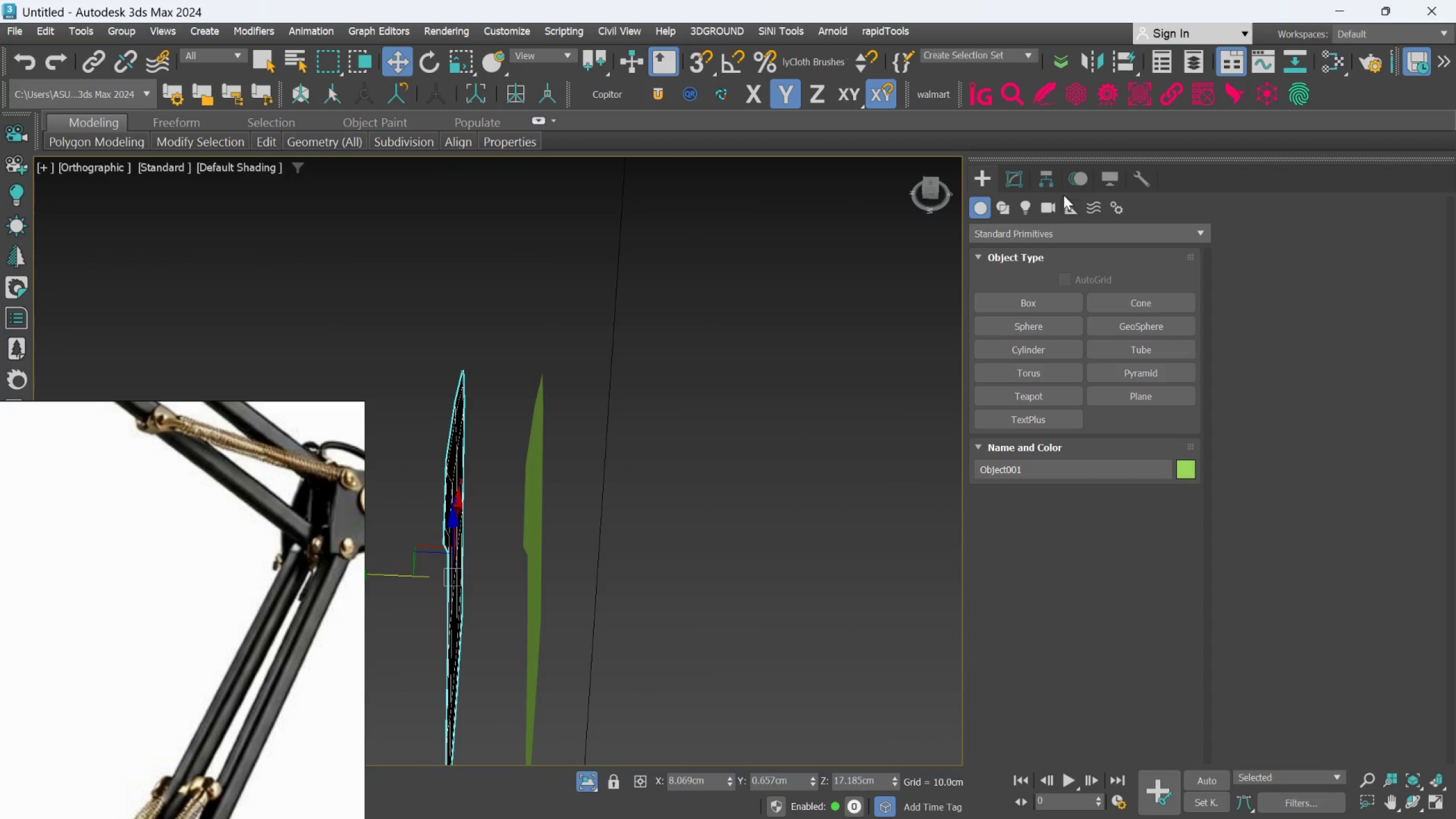 
left_click([1008, 167])
 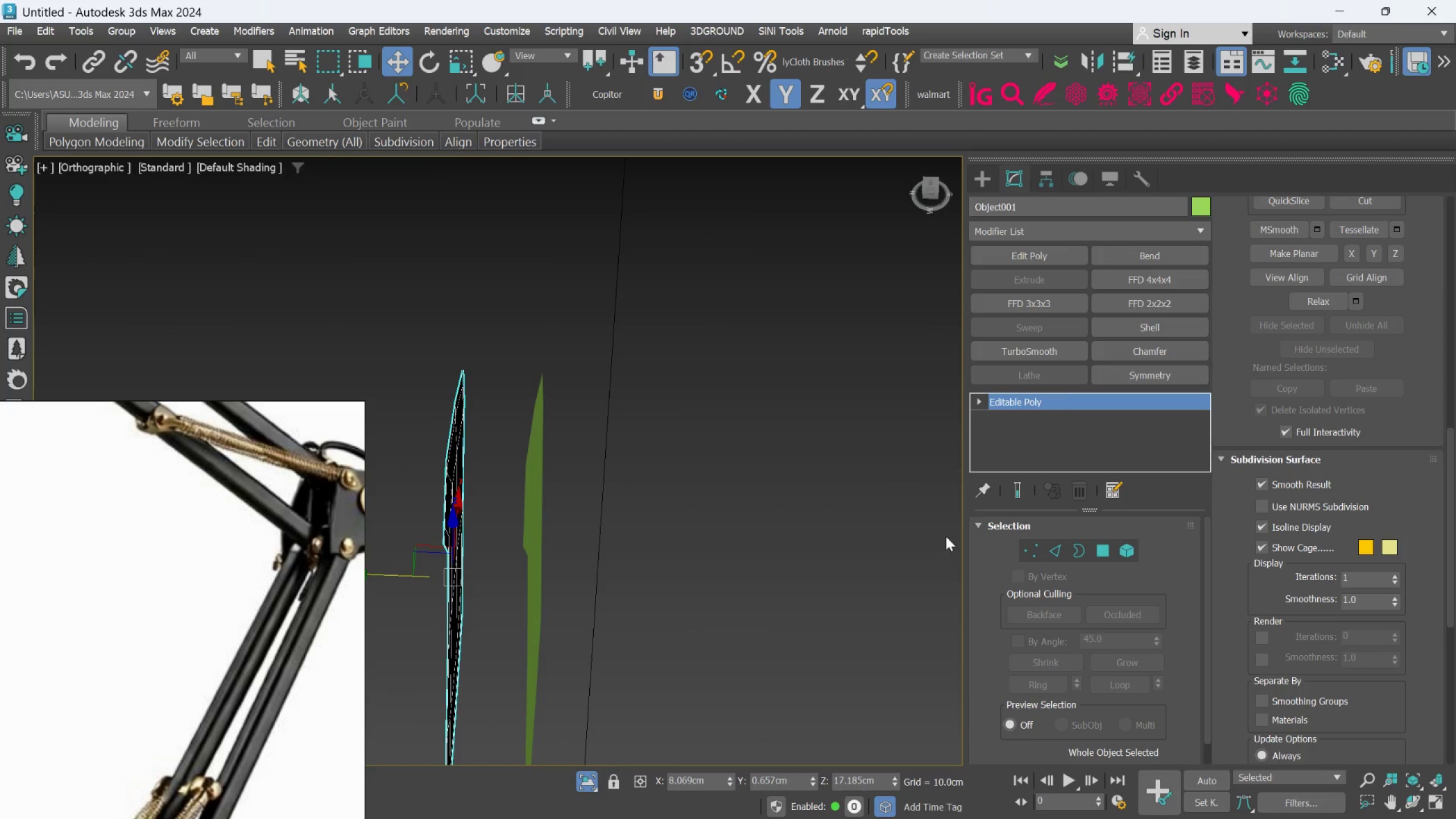 
left_click([525, 503])
 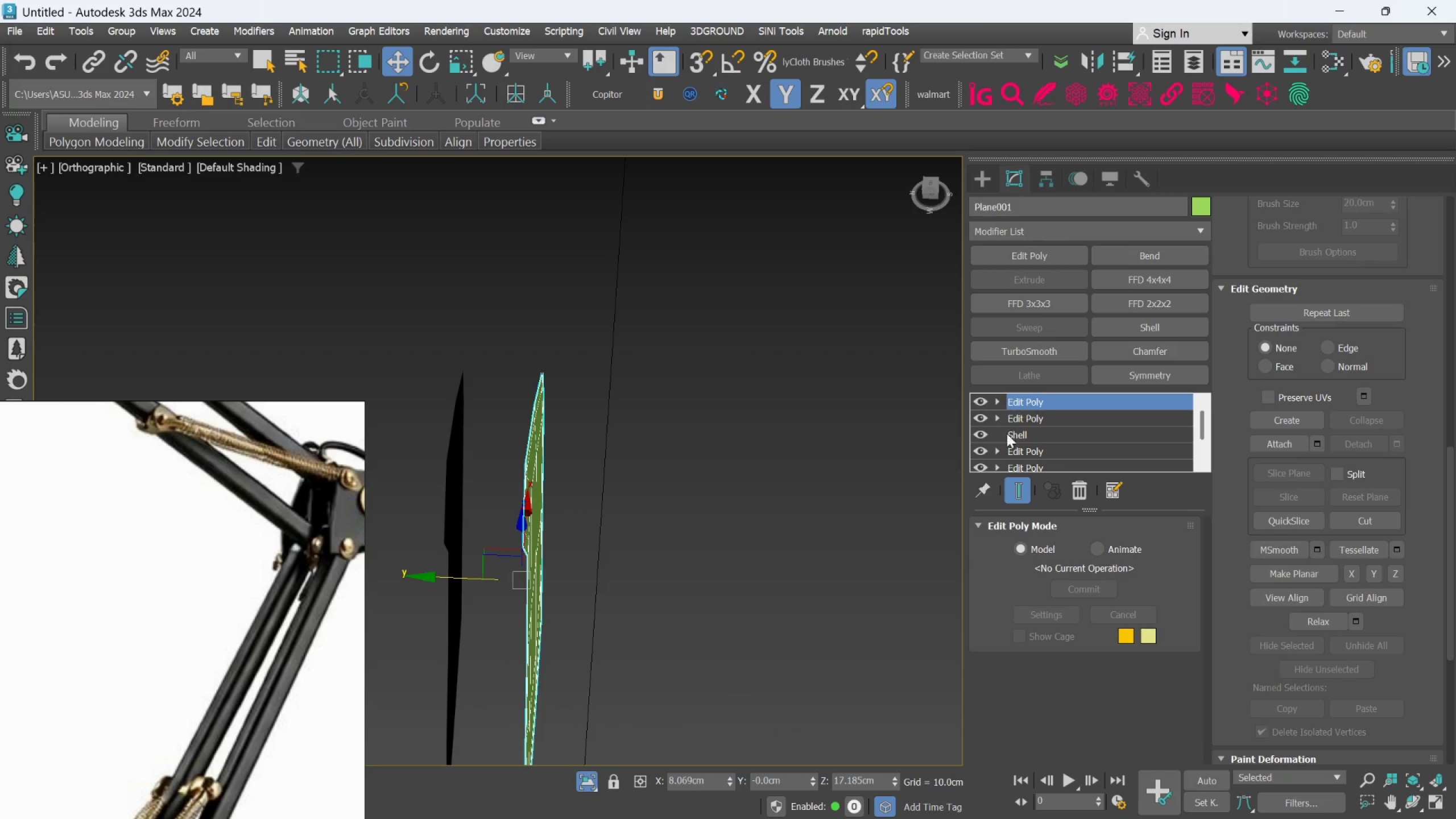 
left_click([1035, 419])
 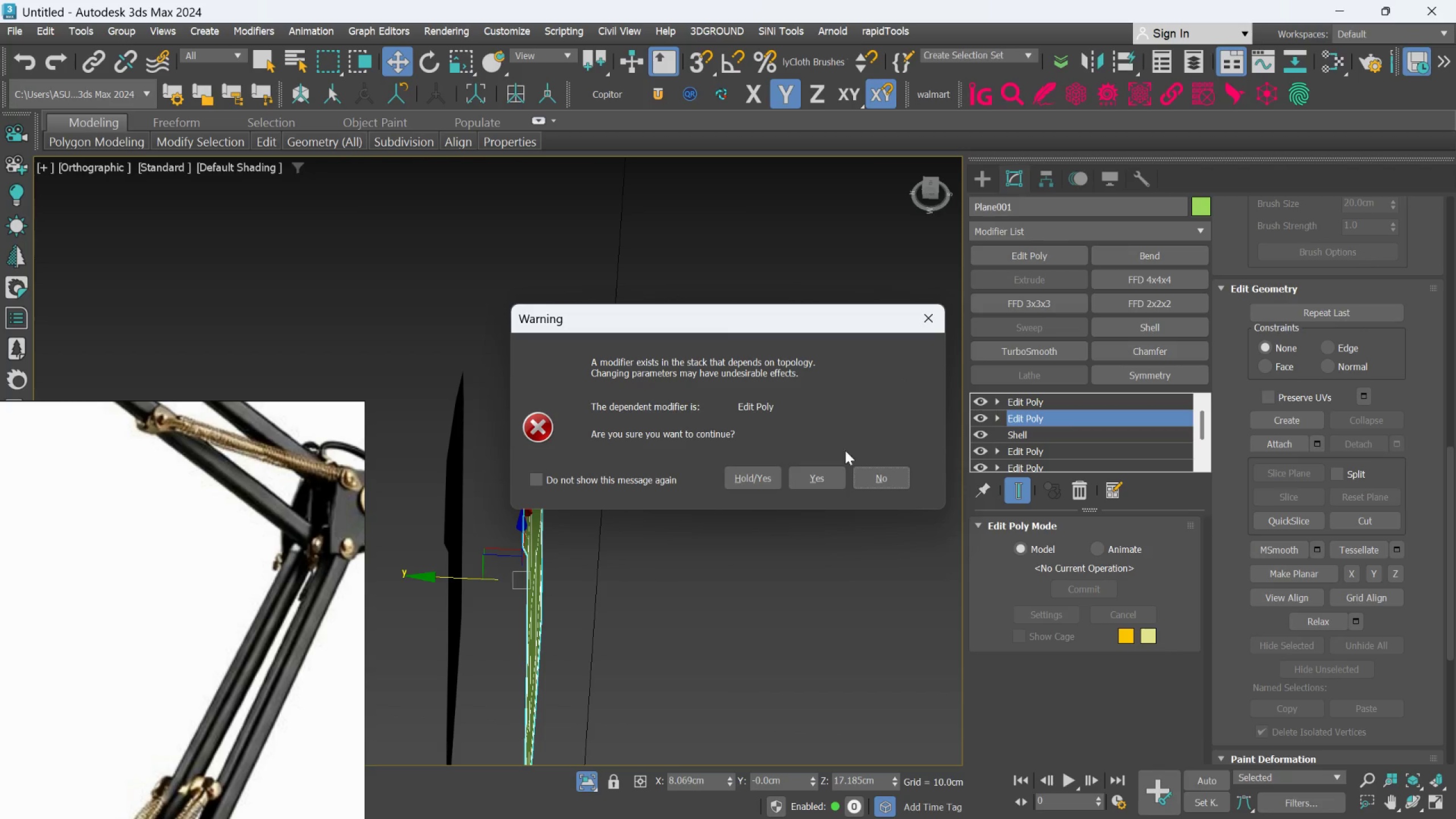 
left_click([925, 316])
 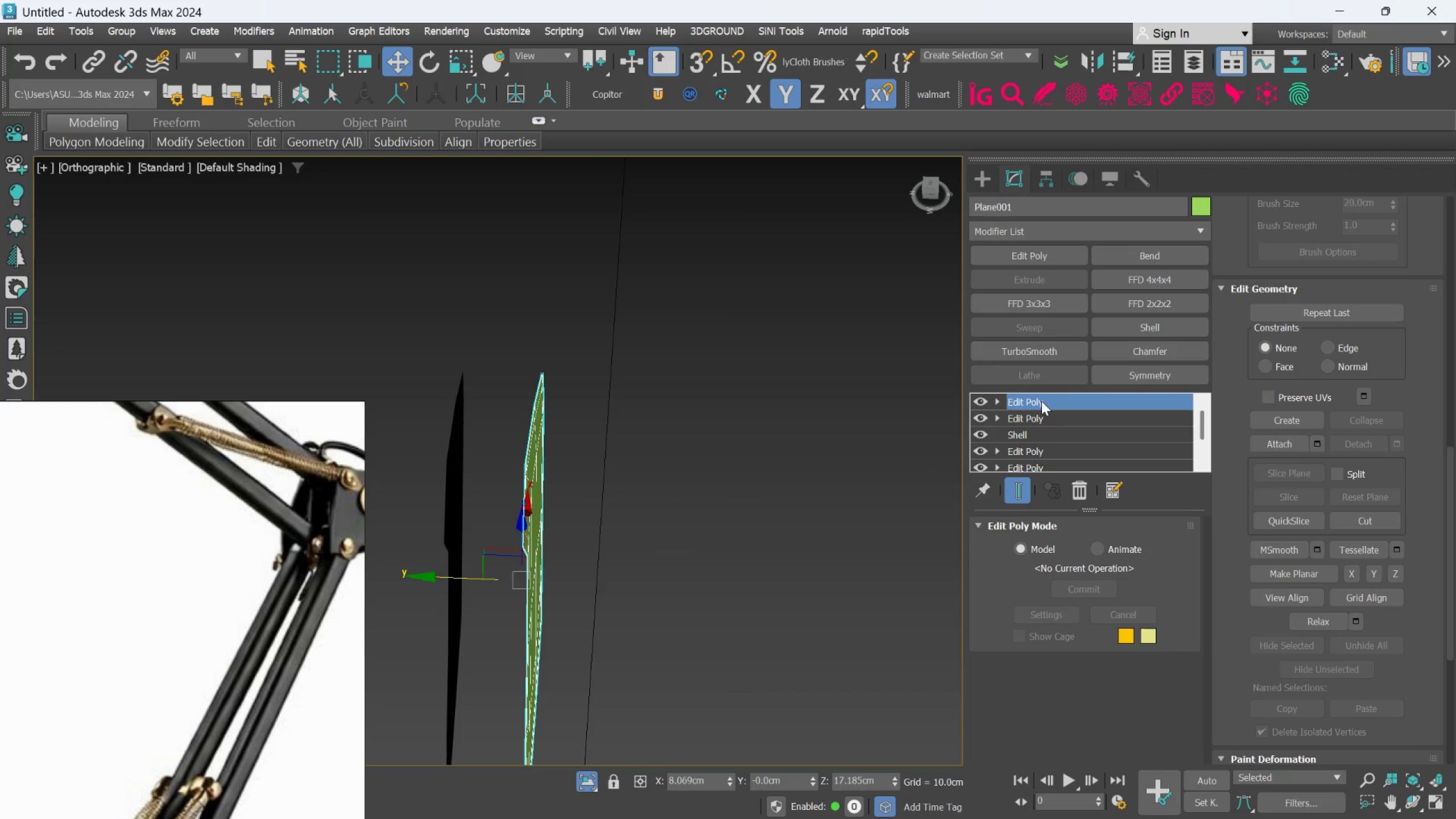 
right_click([1041, 401])
 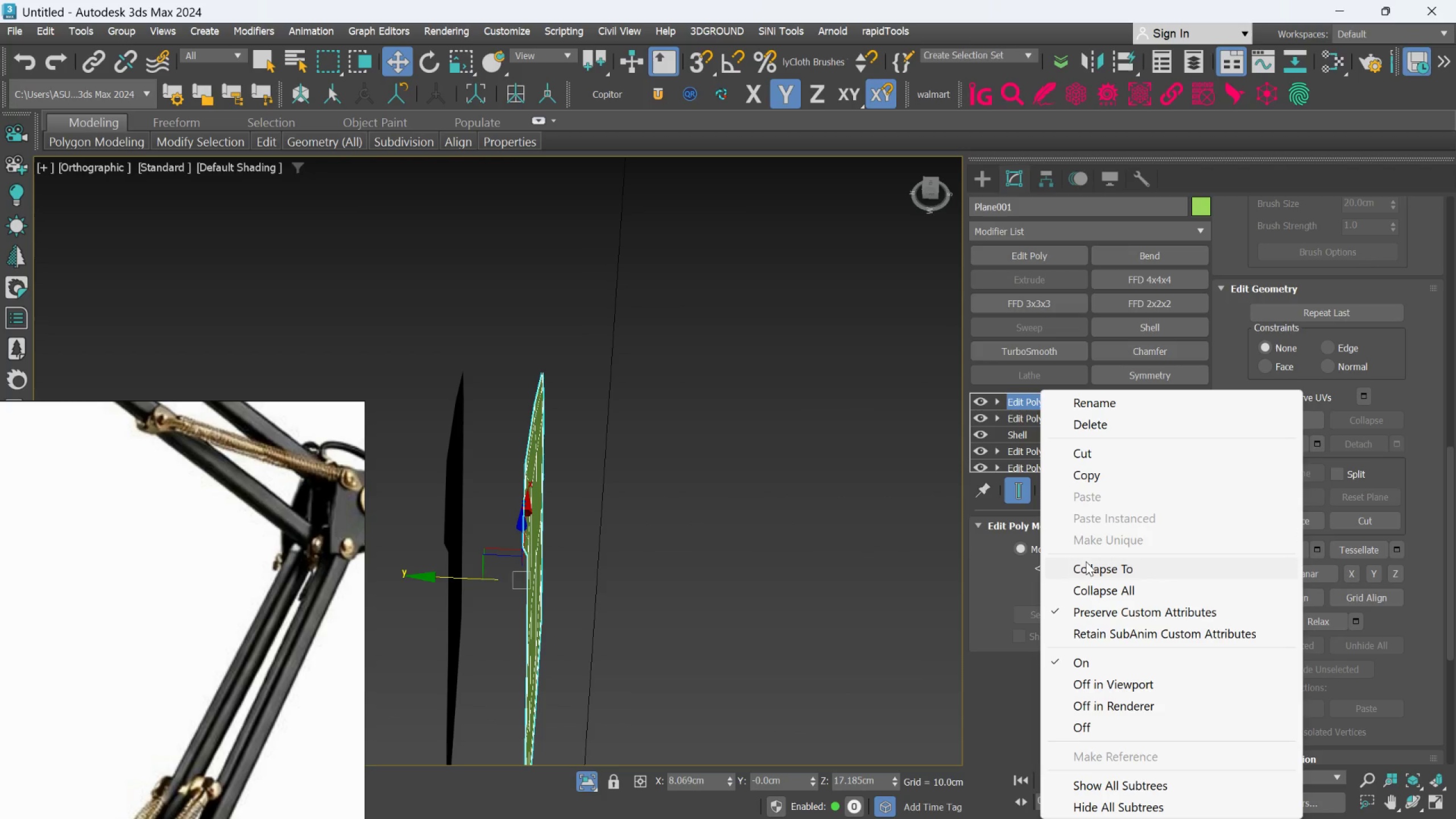 
left_click([1086, 570])
 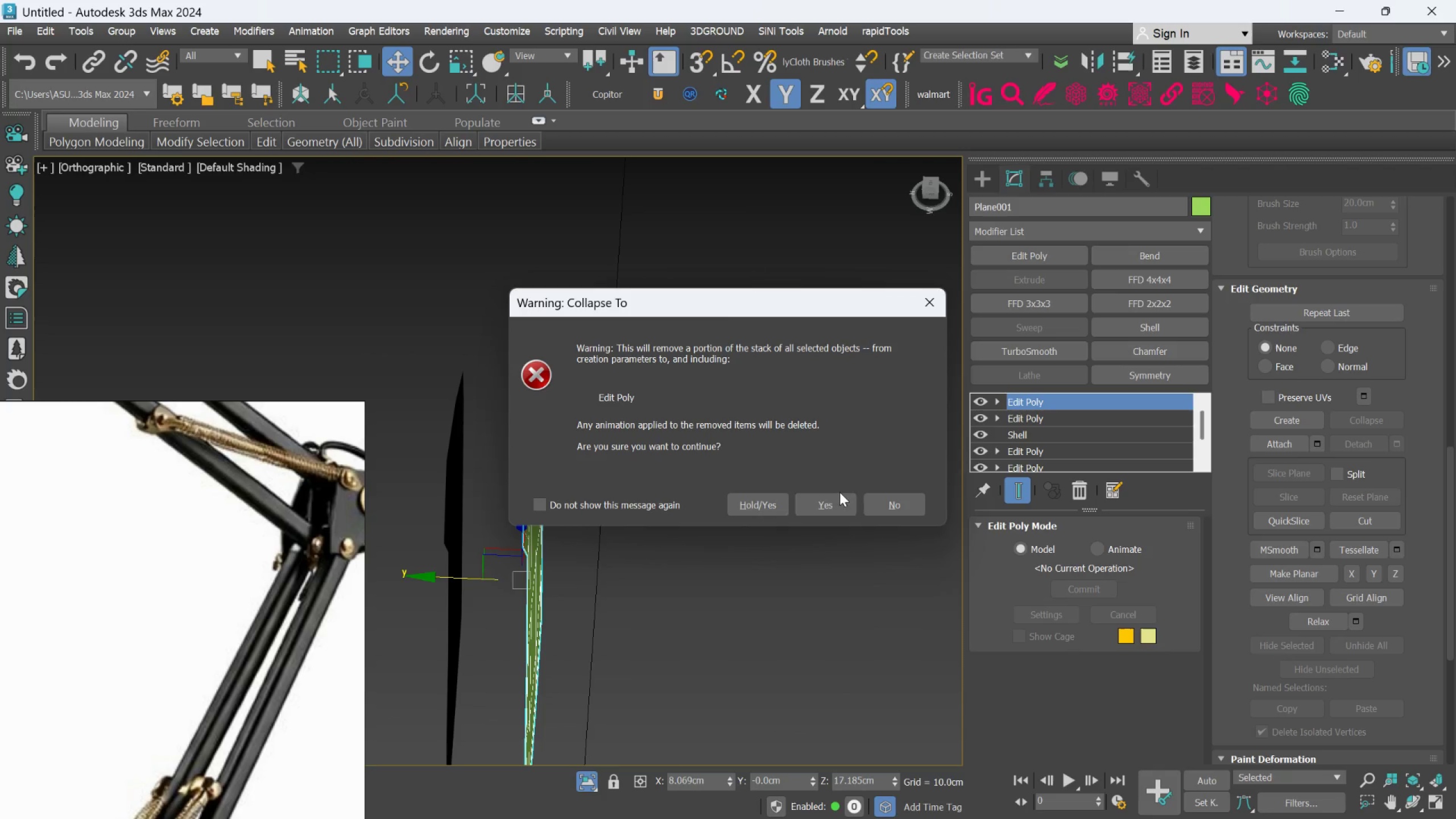 
left_click([822, 500])
 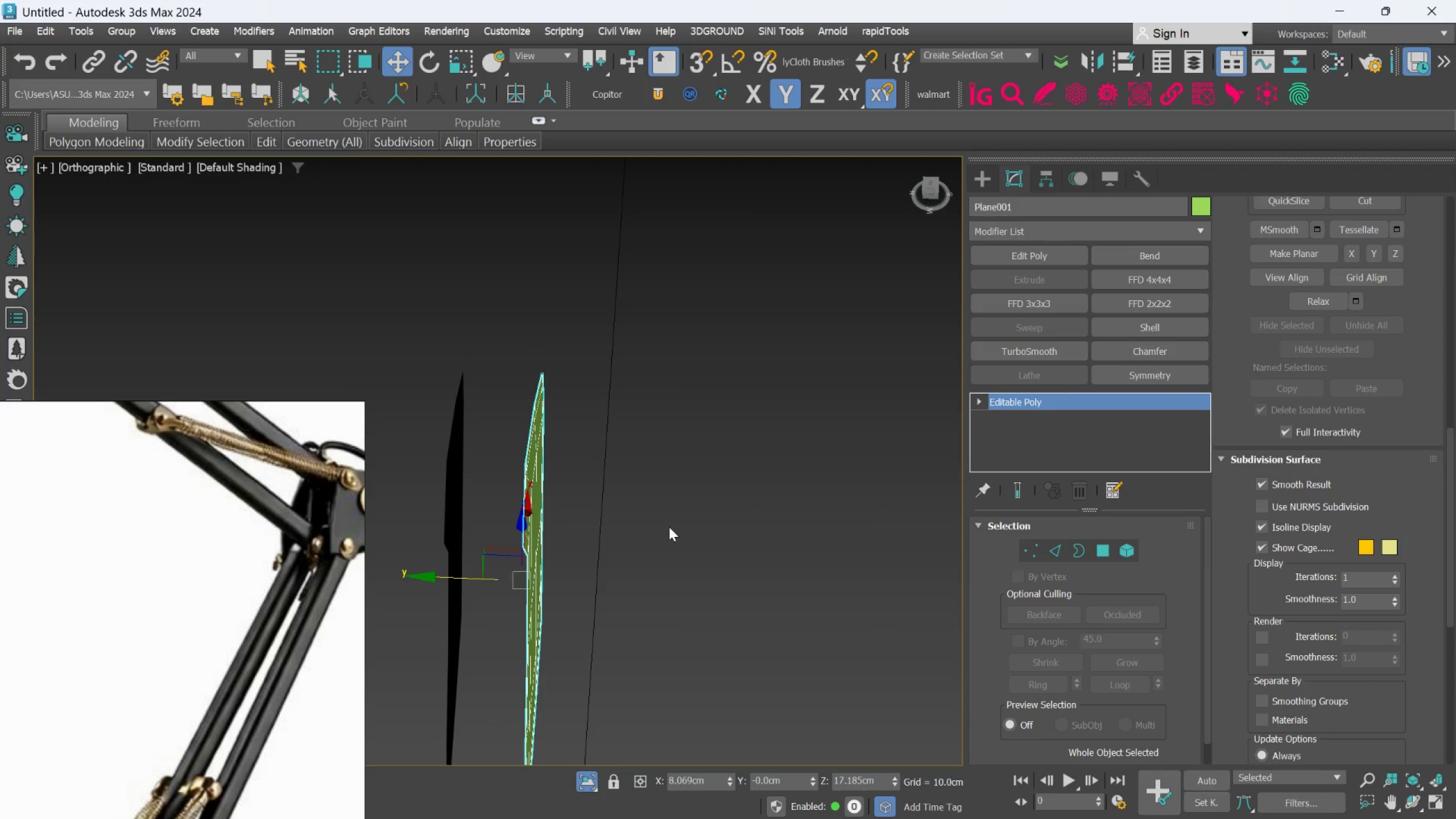 
hold_key(key=AltLeft, duration=0.52)
 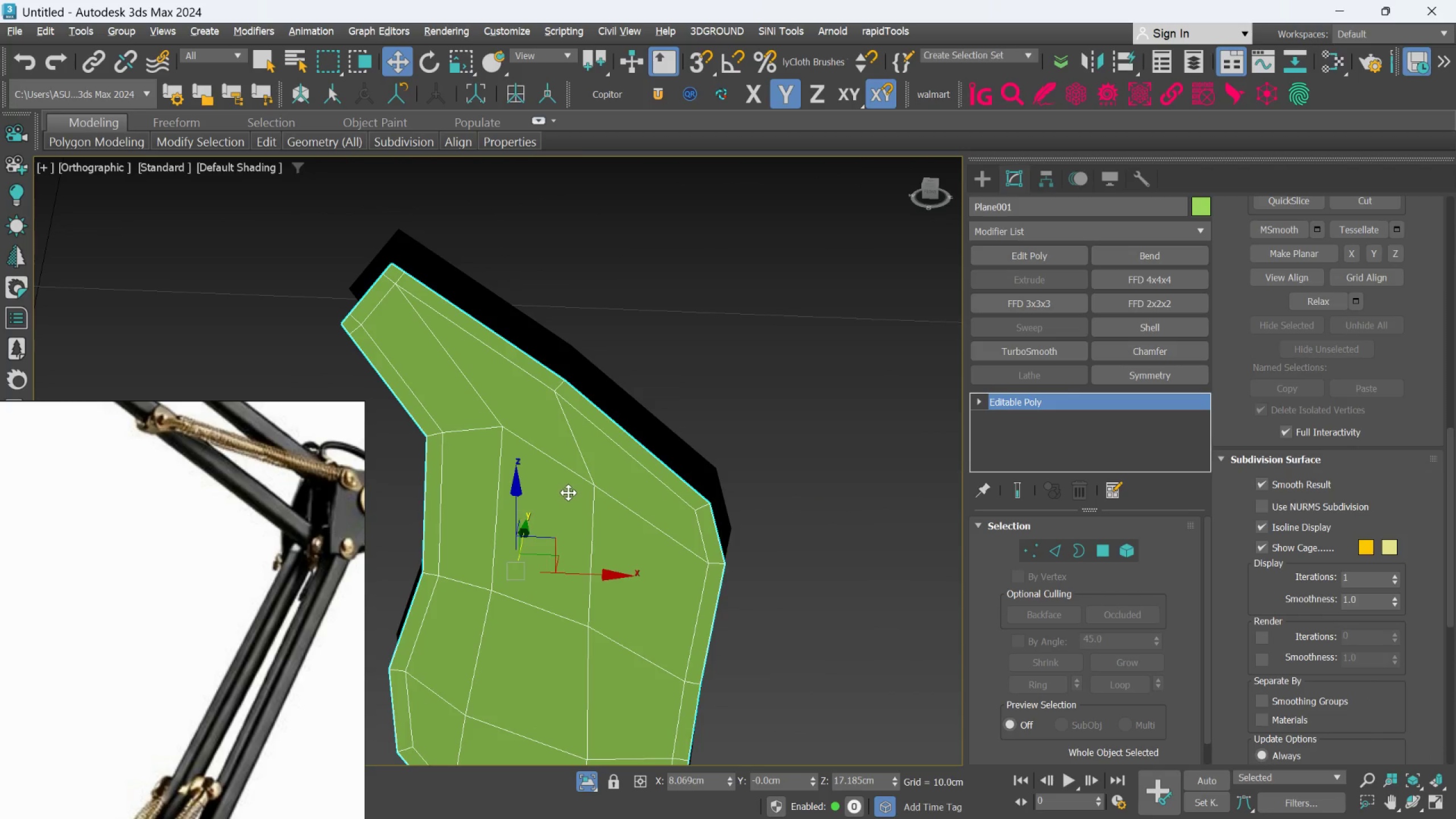 
hold_key(key=AltLeft, duration=1.12)
 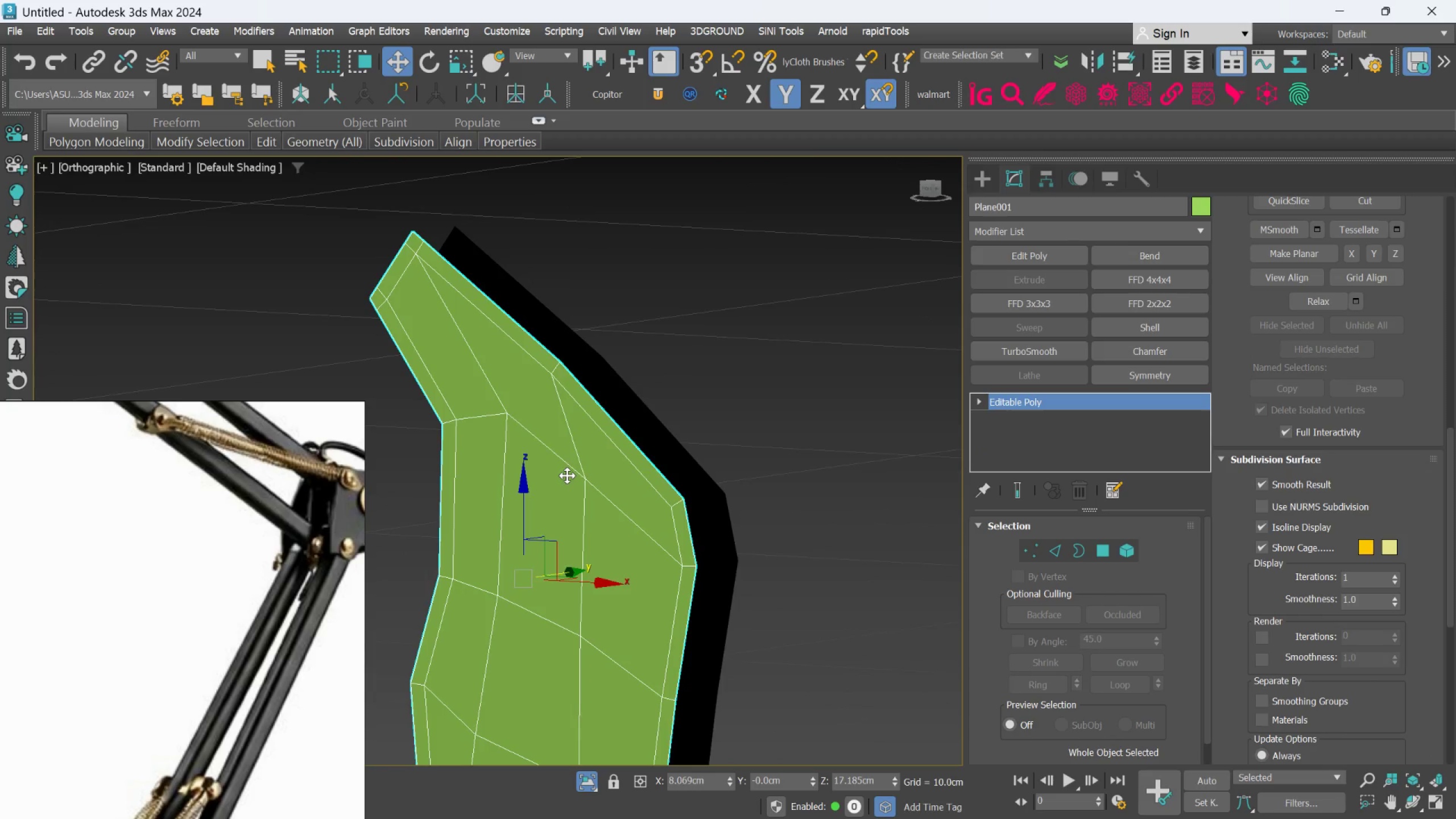 
hold_key(key=AltLeft, duration=0.38)
 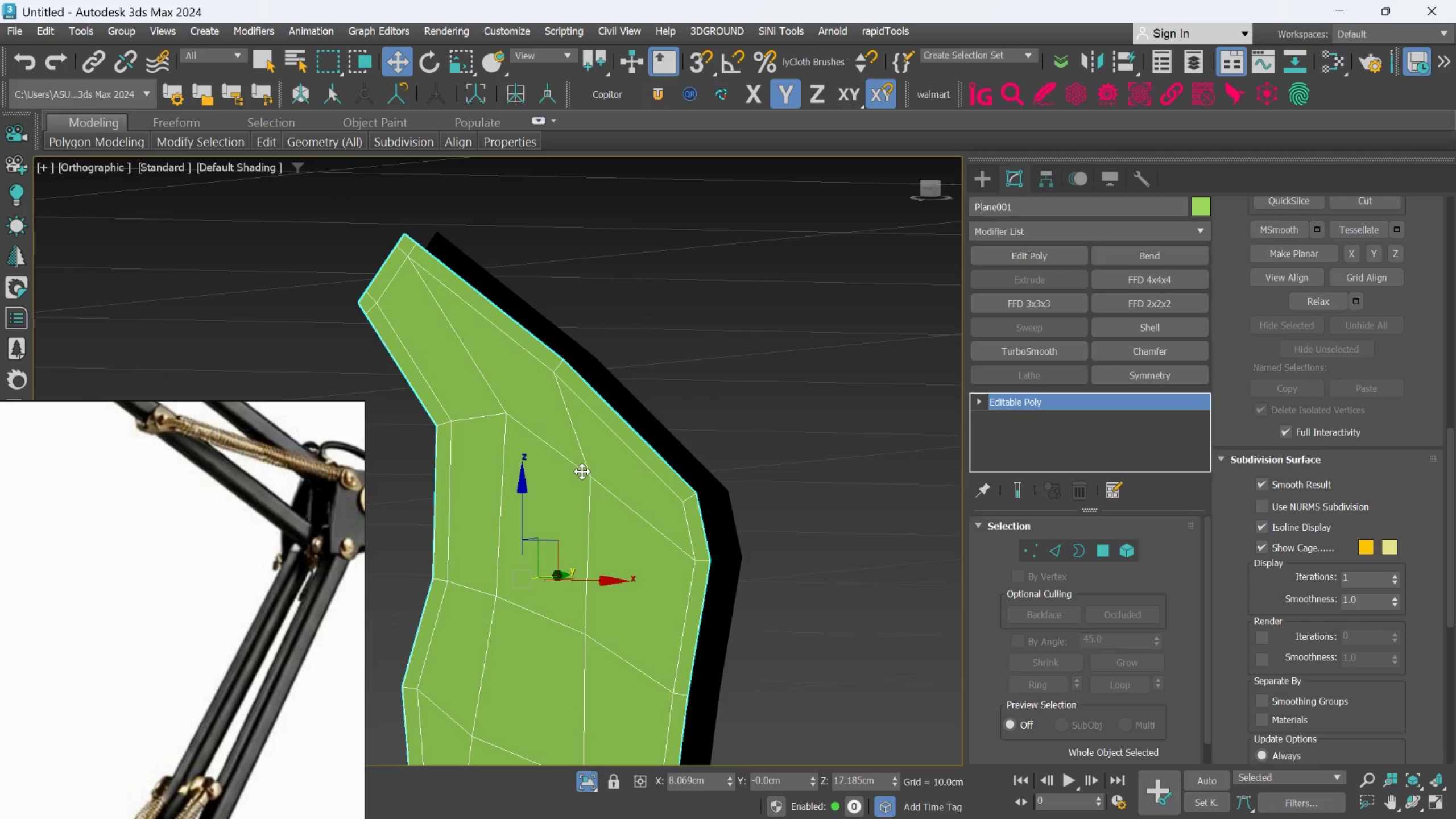 
hold_key(key=AltLeft, duration=0.7)
 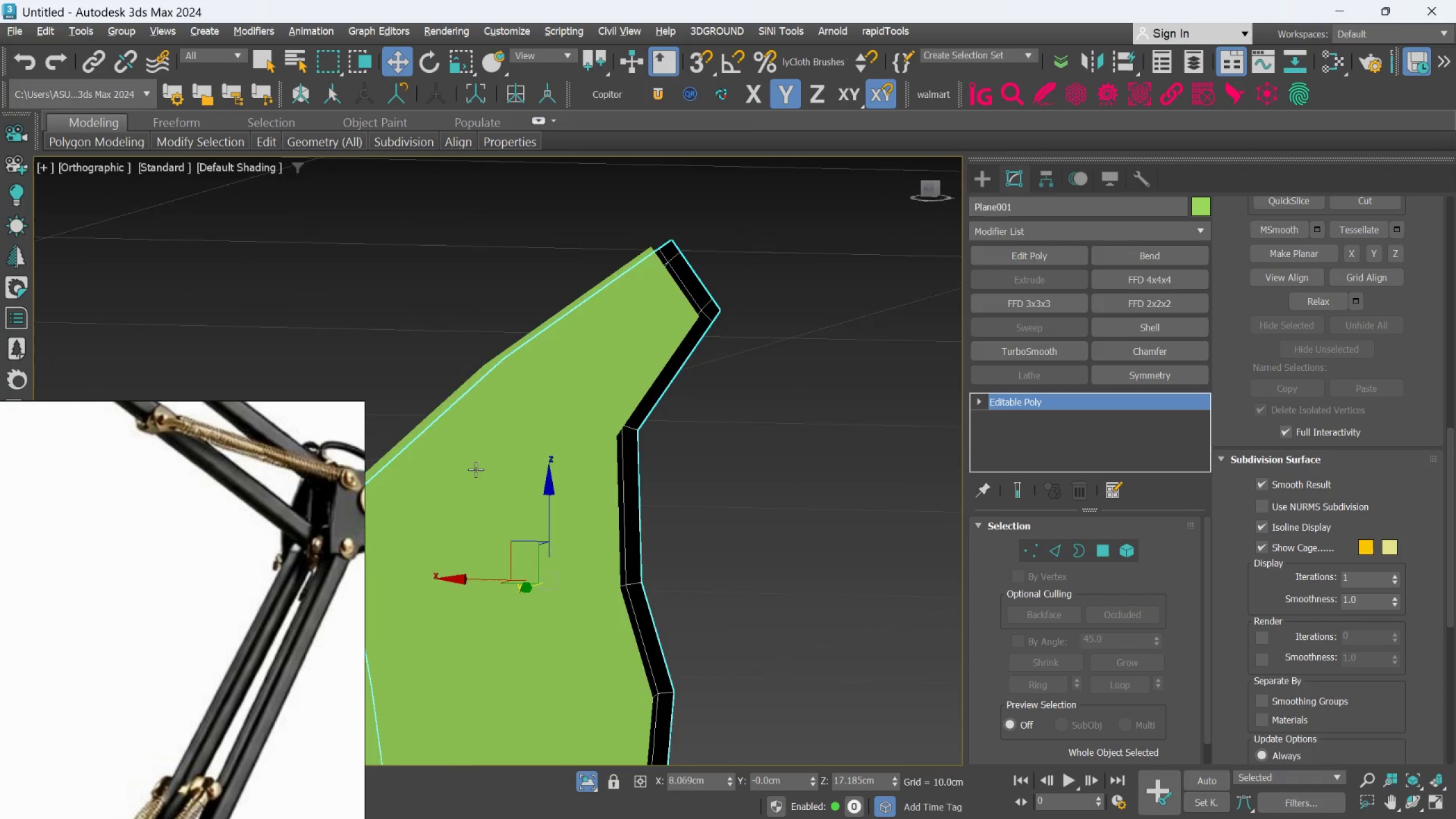 
hold_key(key=AltLeft, duration=0.72)
 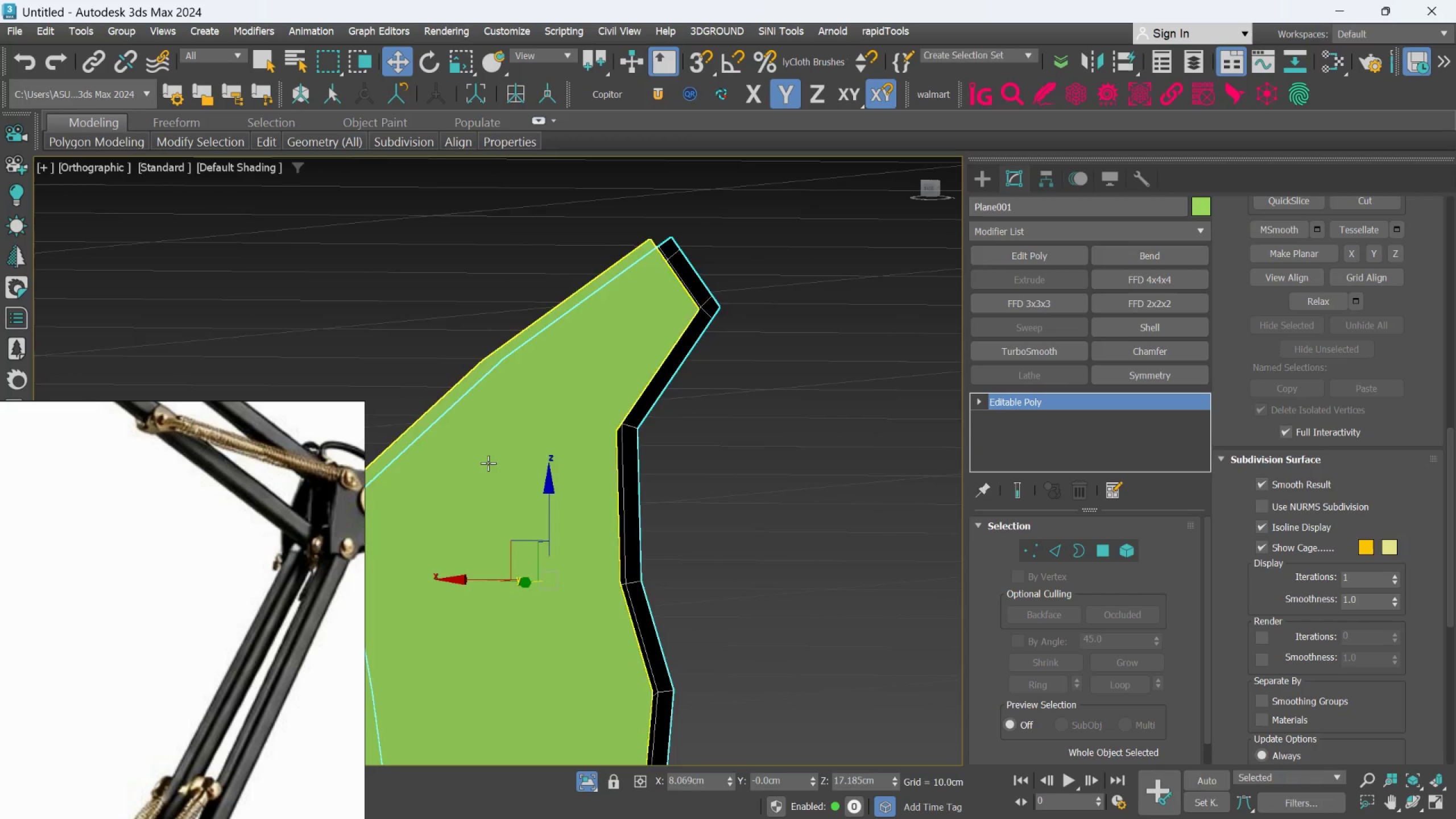 
hold_key(key=AltLeft, duration=0.77)
 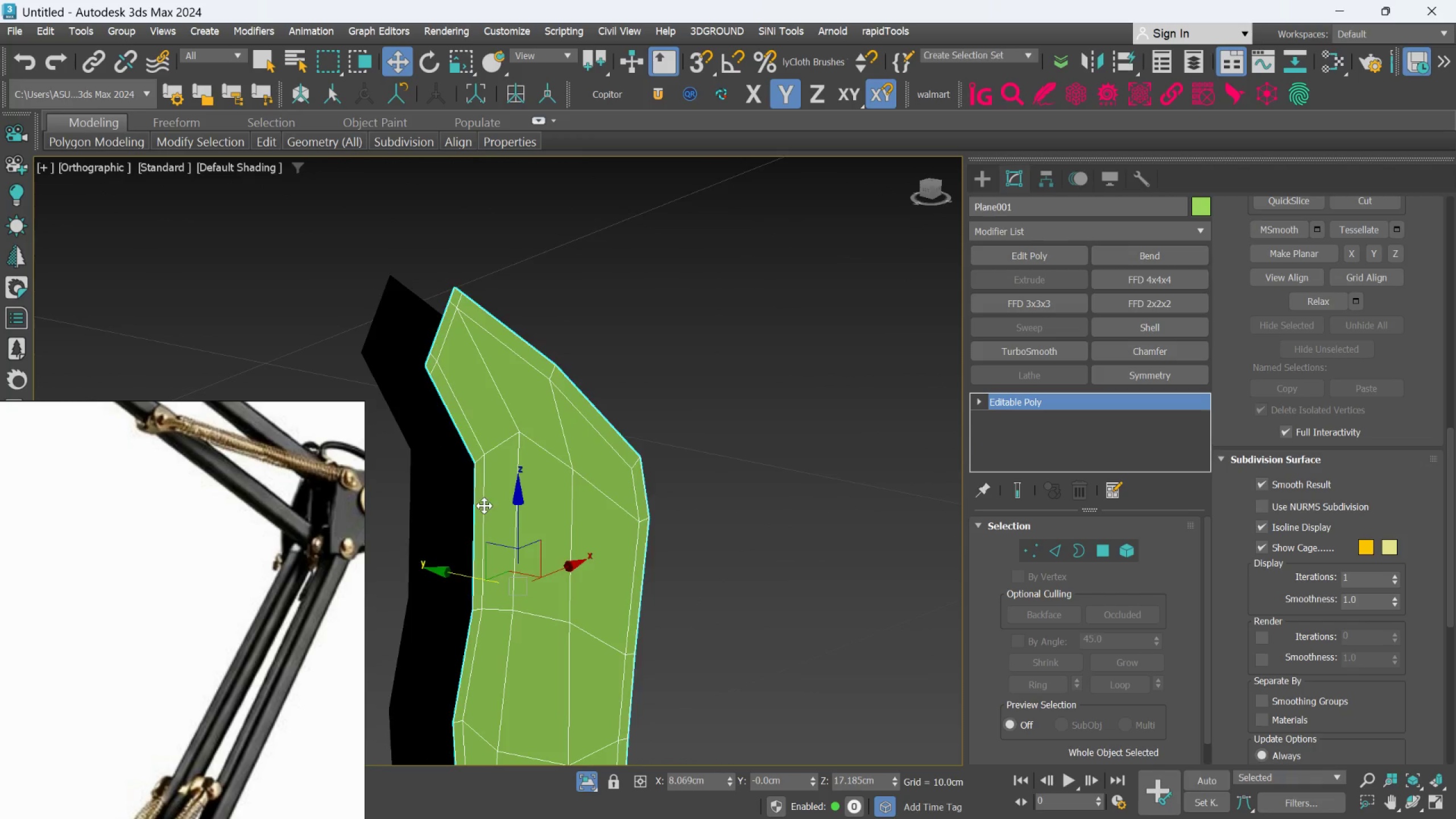 
hold_key(key=AltLeft, duration=0.33)
 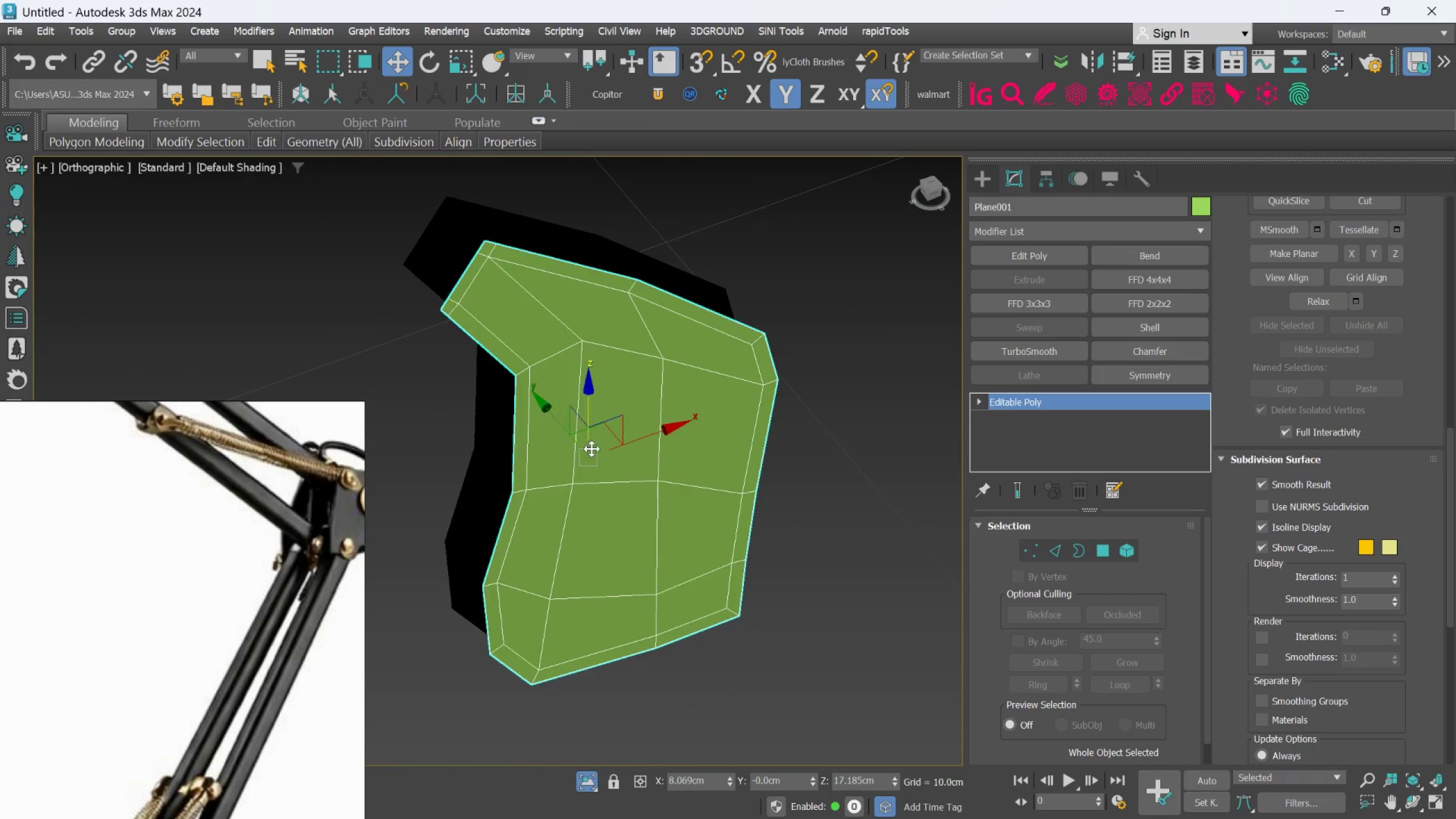 
hold_key(key=AltLeft, duration=1.53)
 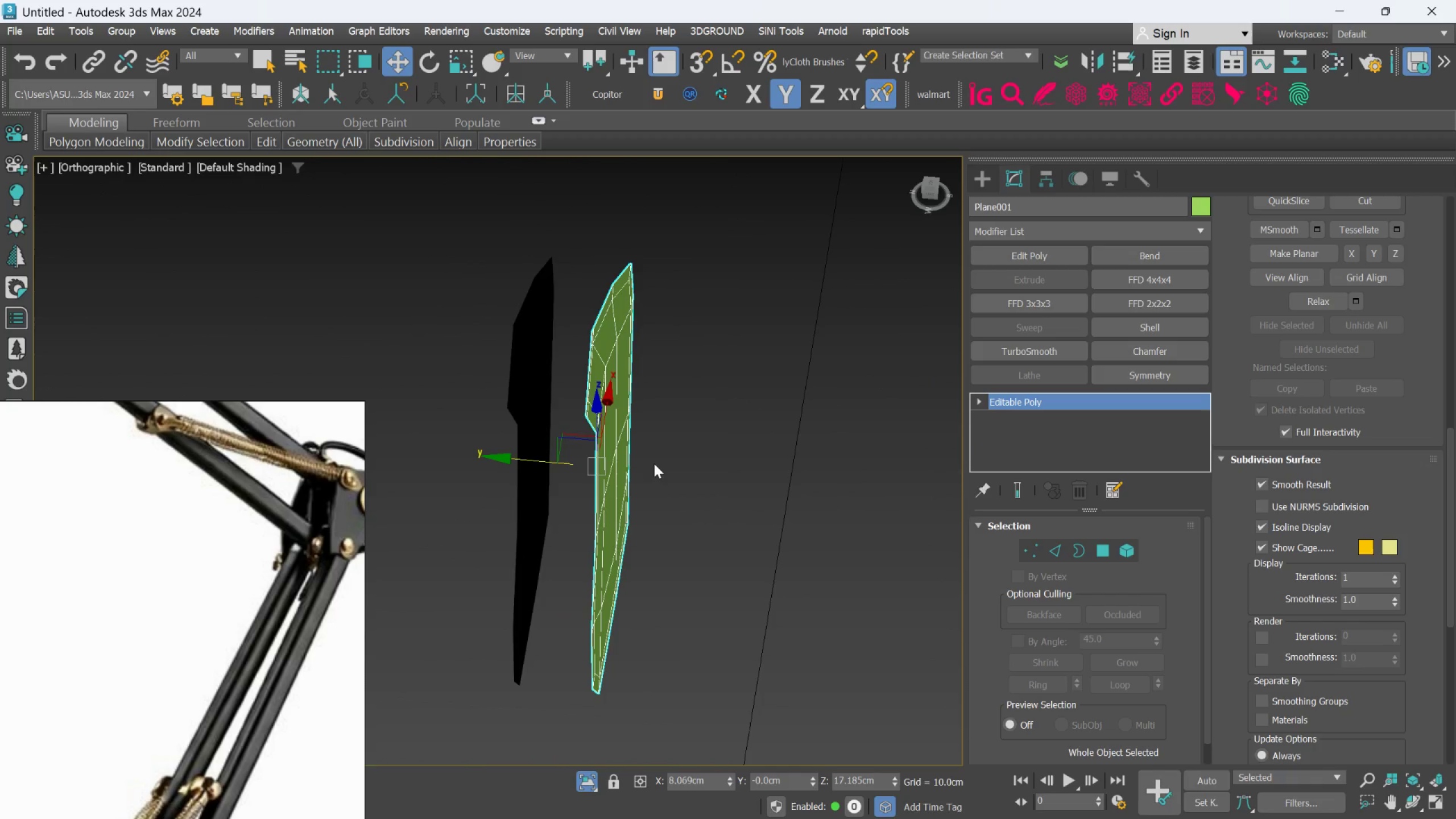 
hold_key(key=AltLeft, duration=0.55)
 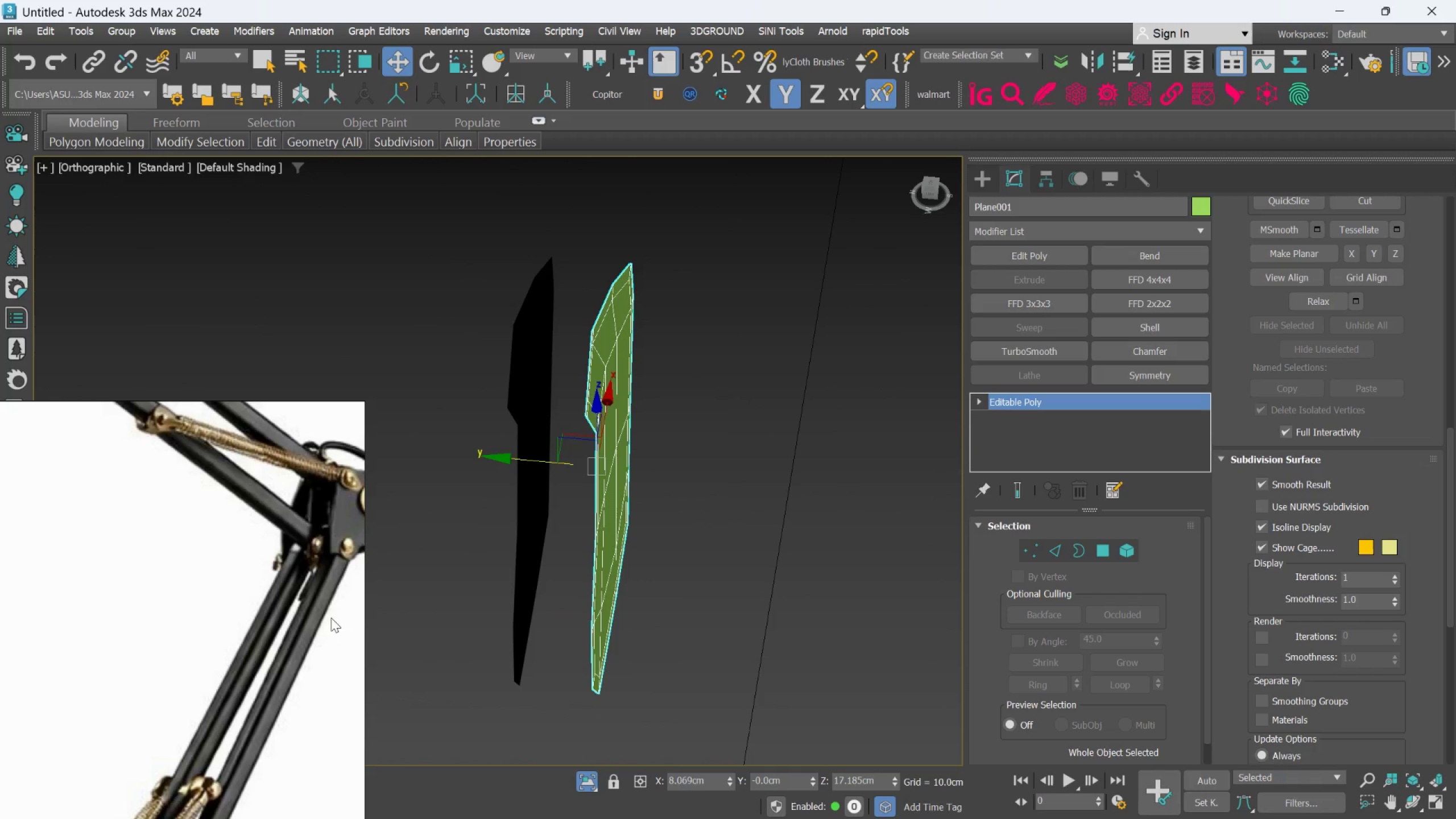 
scroll: coordinate [326, 618], scroll_direction: down, amount: 3.0
 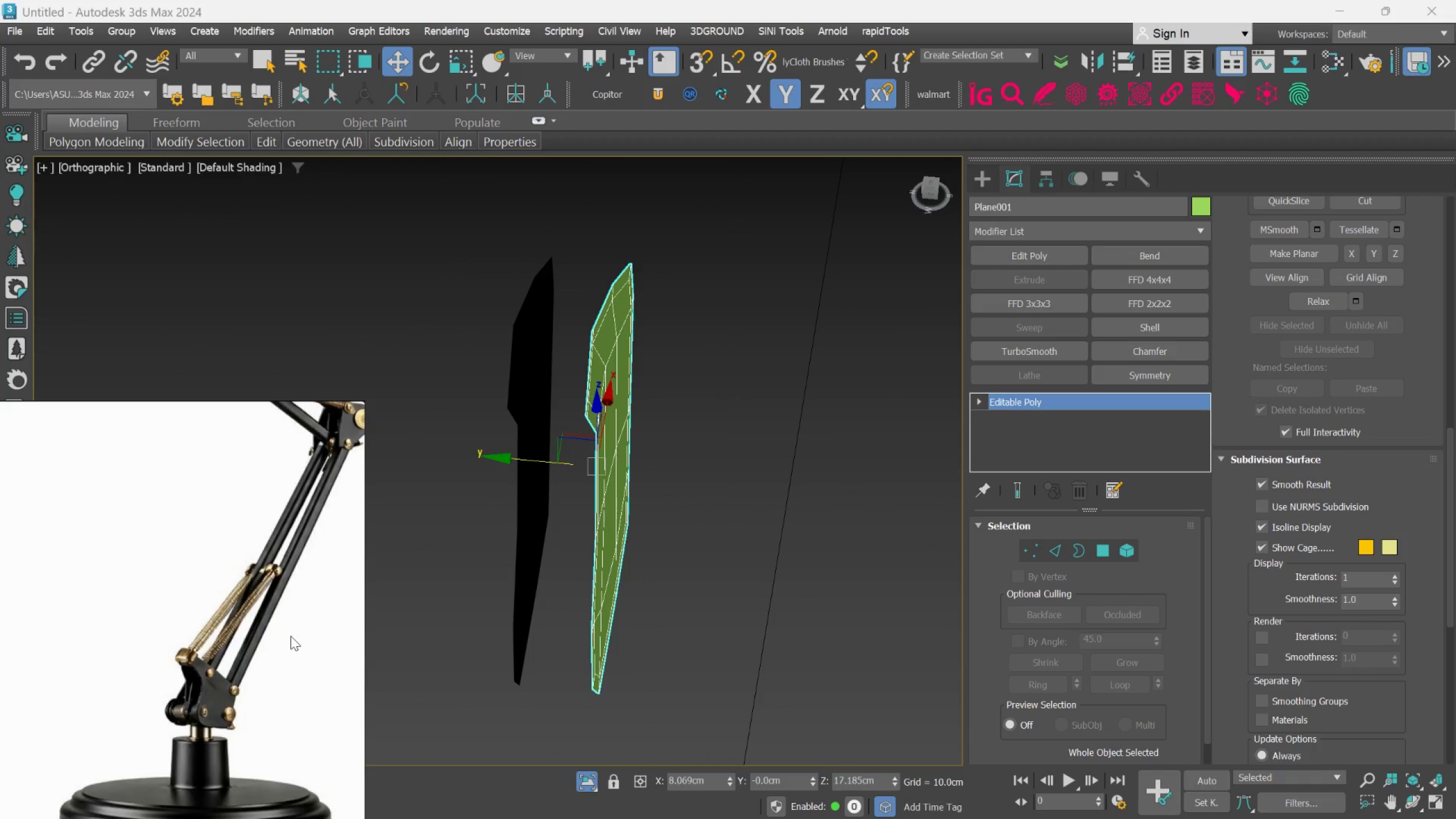 
scroll: coordinate [291, 636], scroll_direction: up, amount: 1.0
 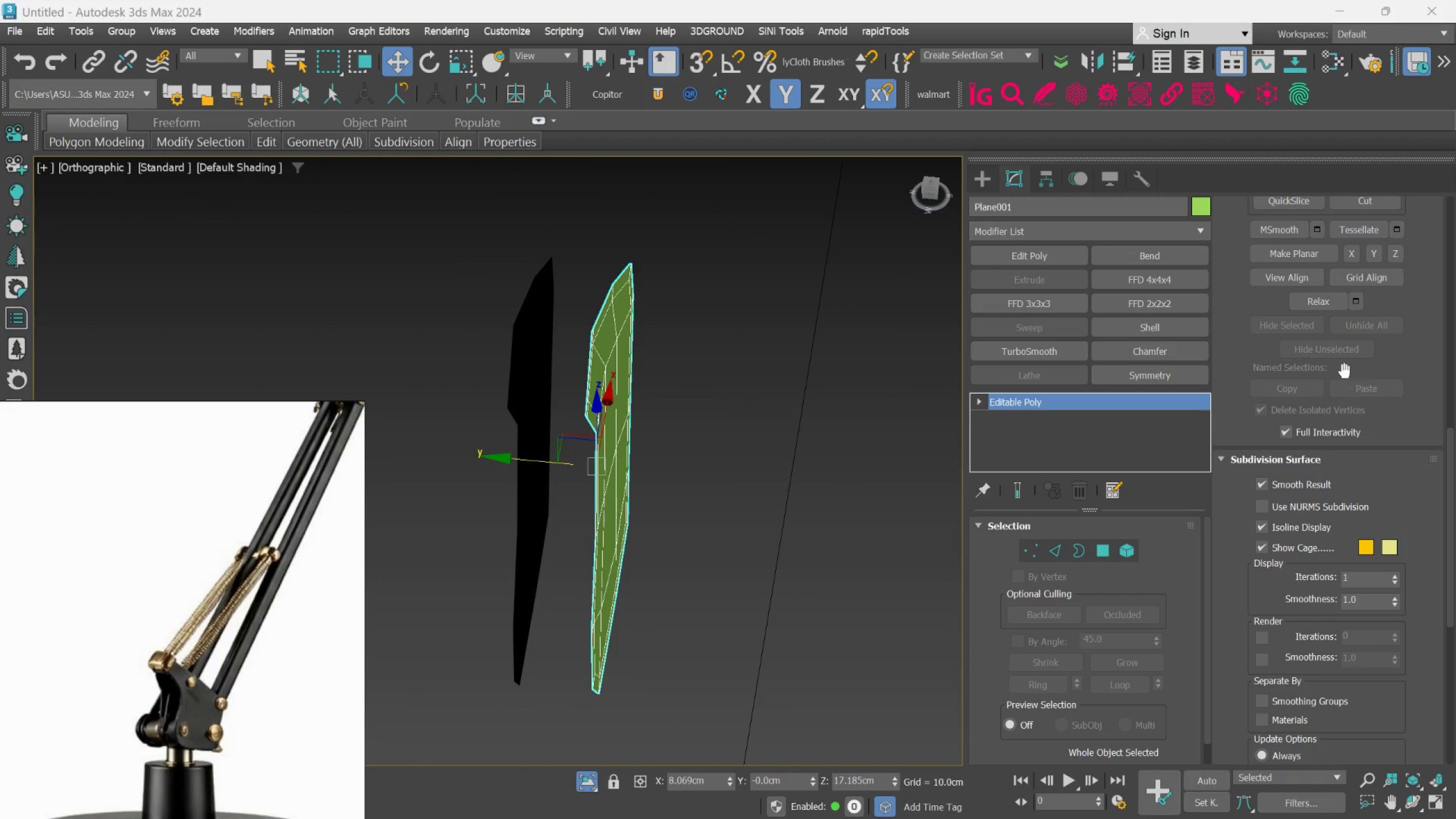 
scroll: coordinate [1326, 660], scroll_direction: down, amount: 25.0
 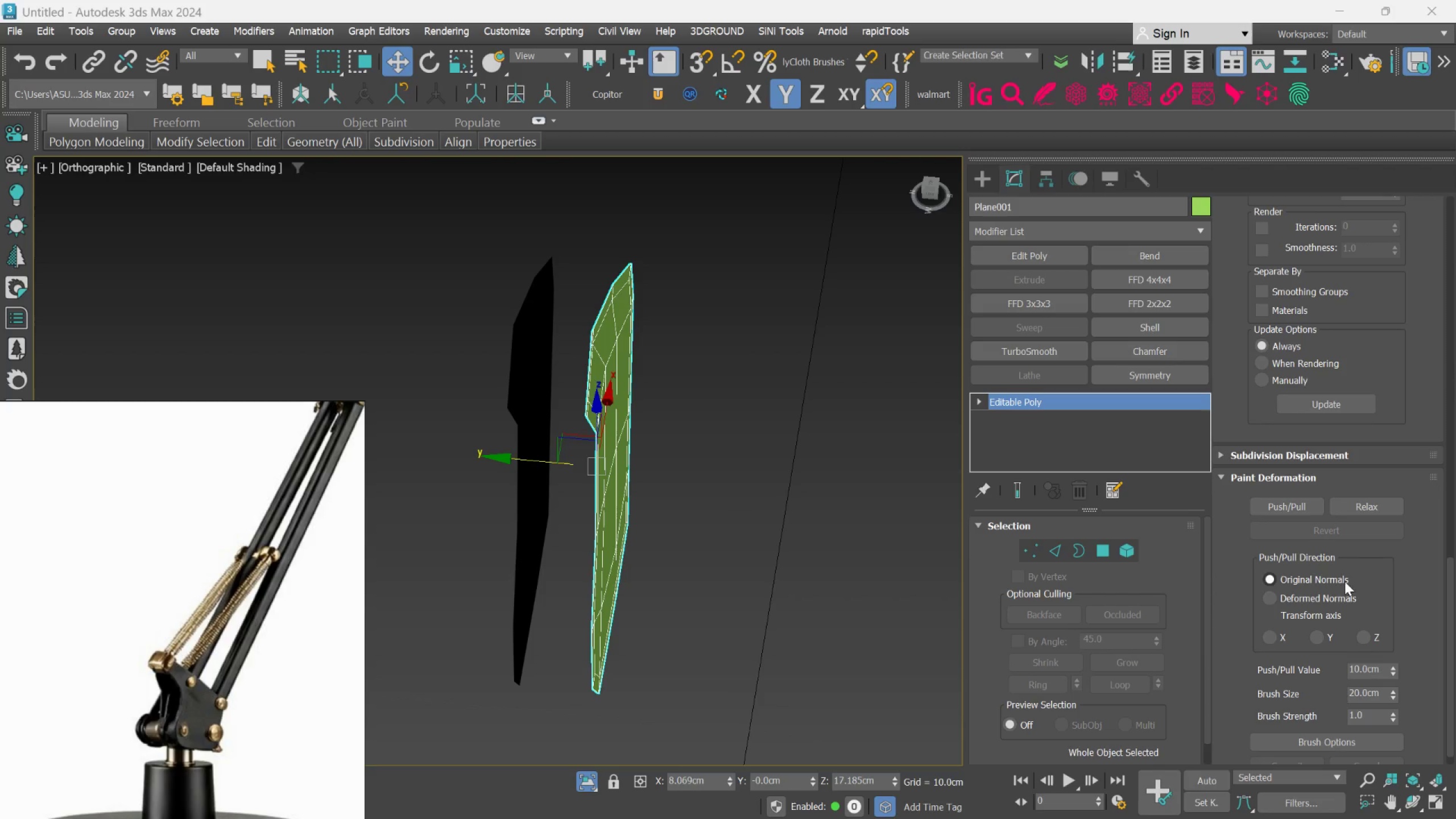 
wait(5.7)
 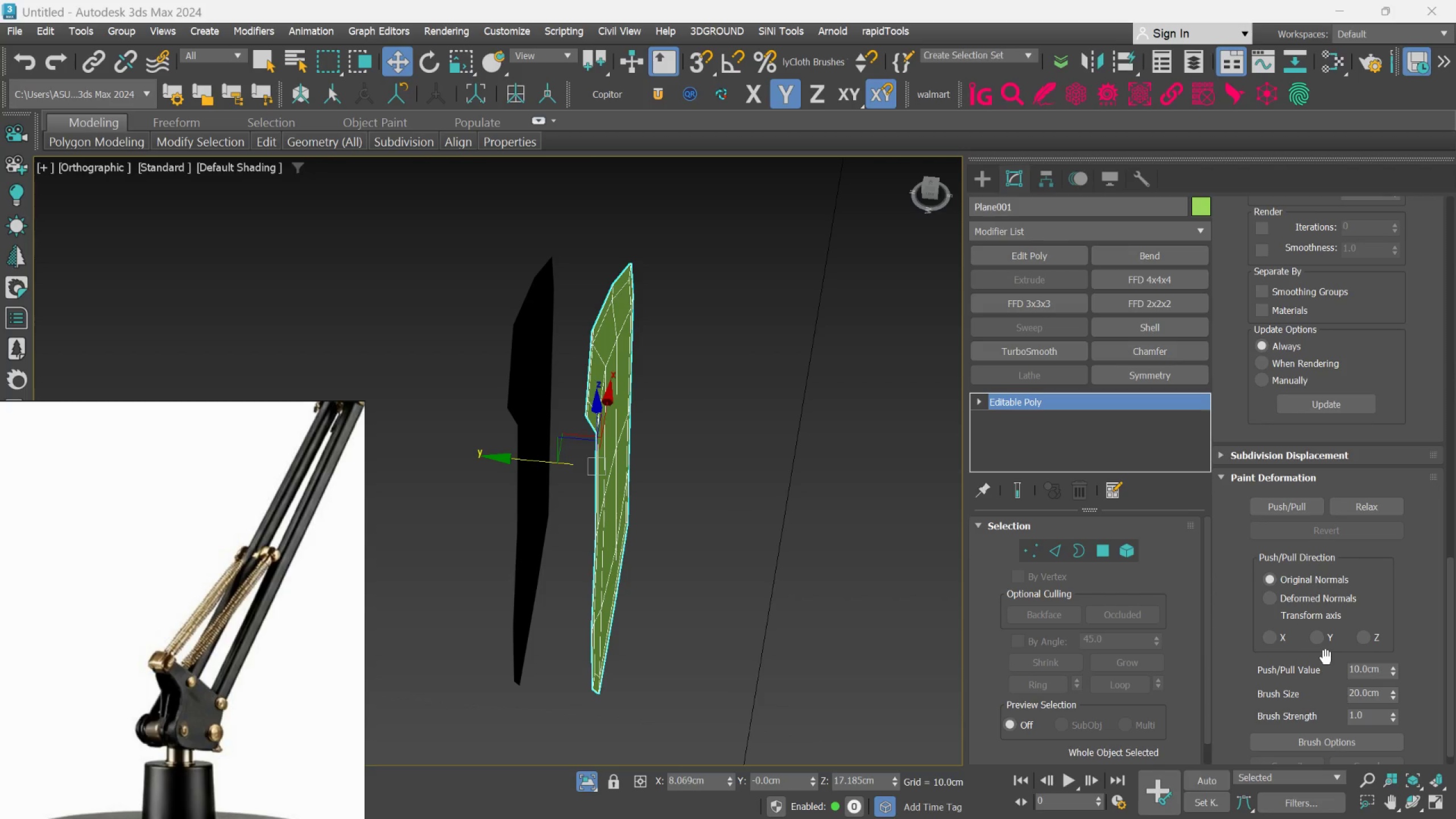 
scroll: coordinate [1327, 585], scroll_direction: down, amount: 3.0
 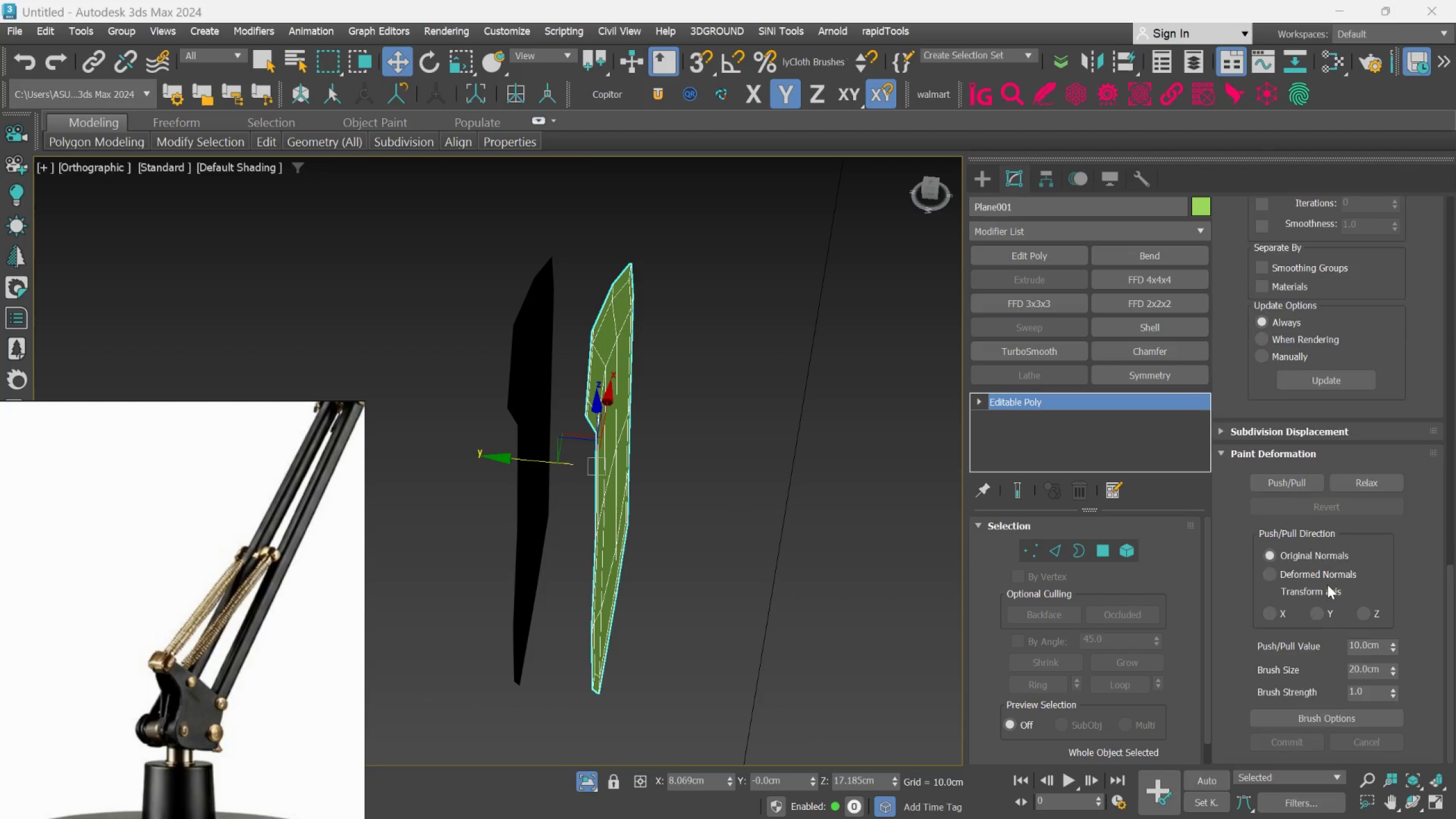 
scroll: coordinate [1336, 553], scroll_direction: up, amount: 37.0
 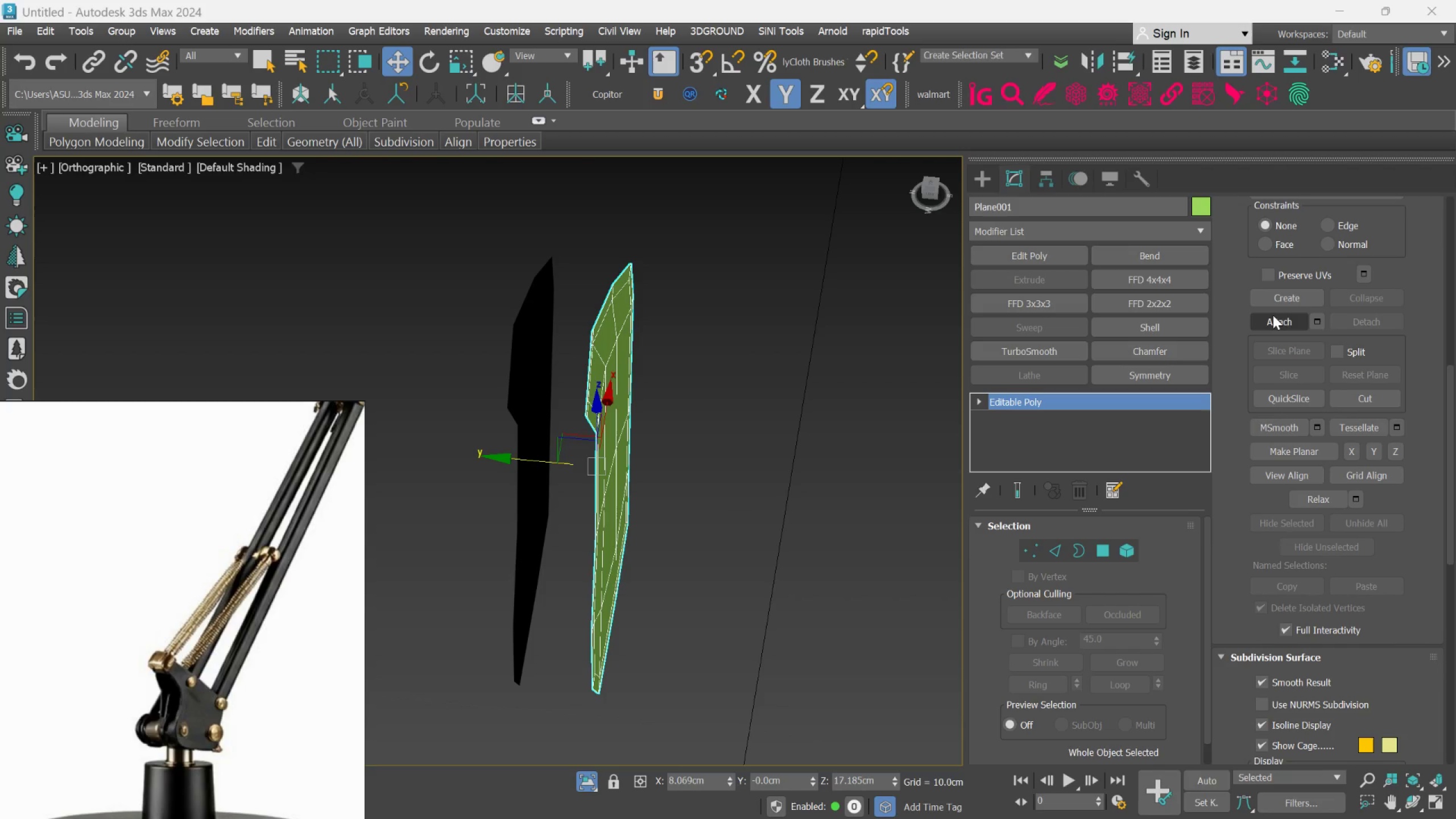 
left_click([1273, 315])
 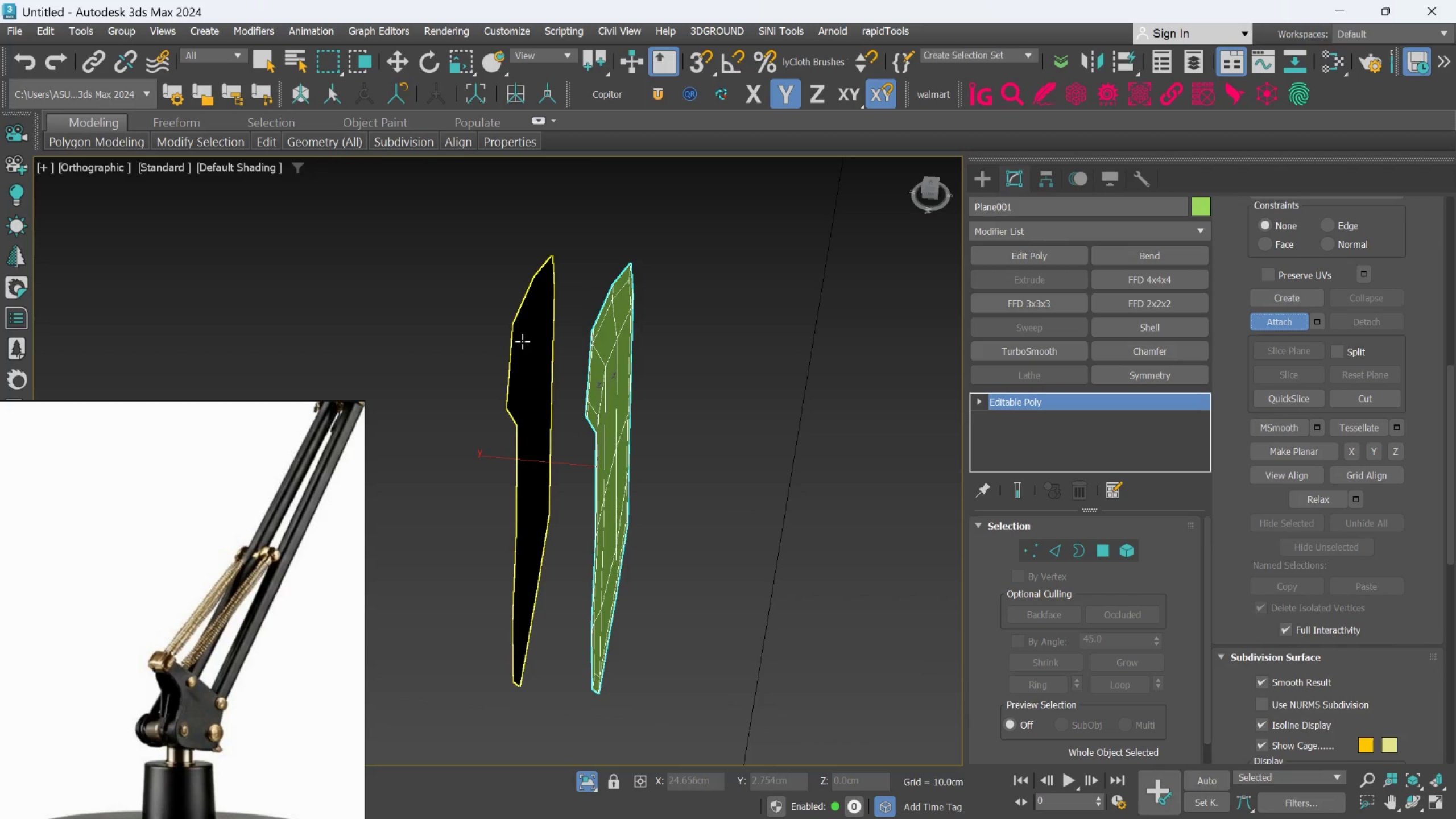 
left_click([522, 341])
 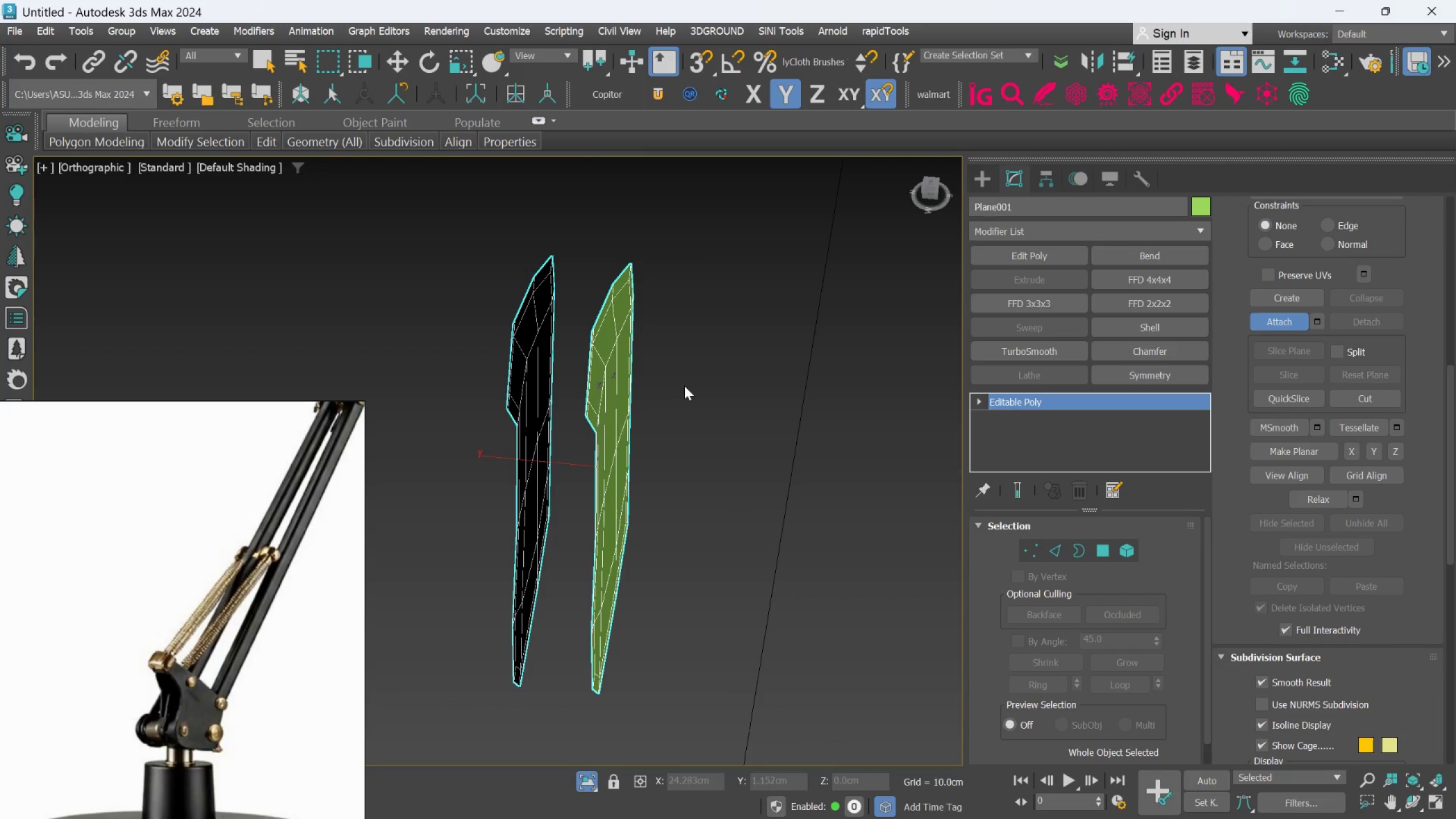 
hold_key(key=AltLeft, duration=1.19)
 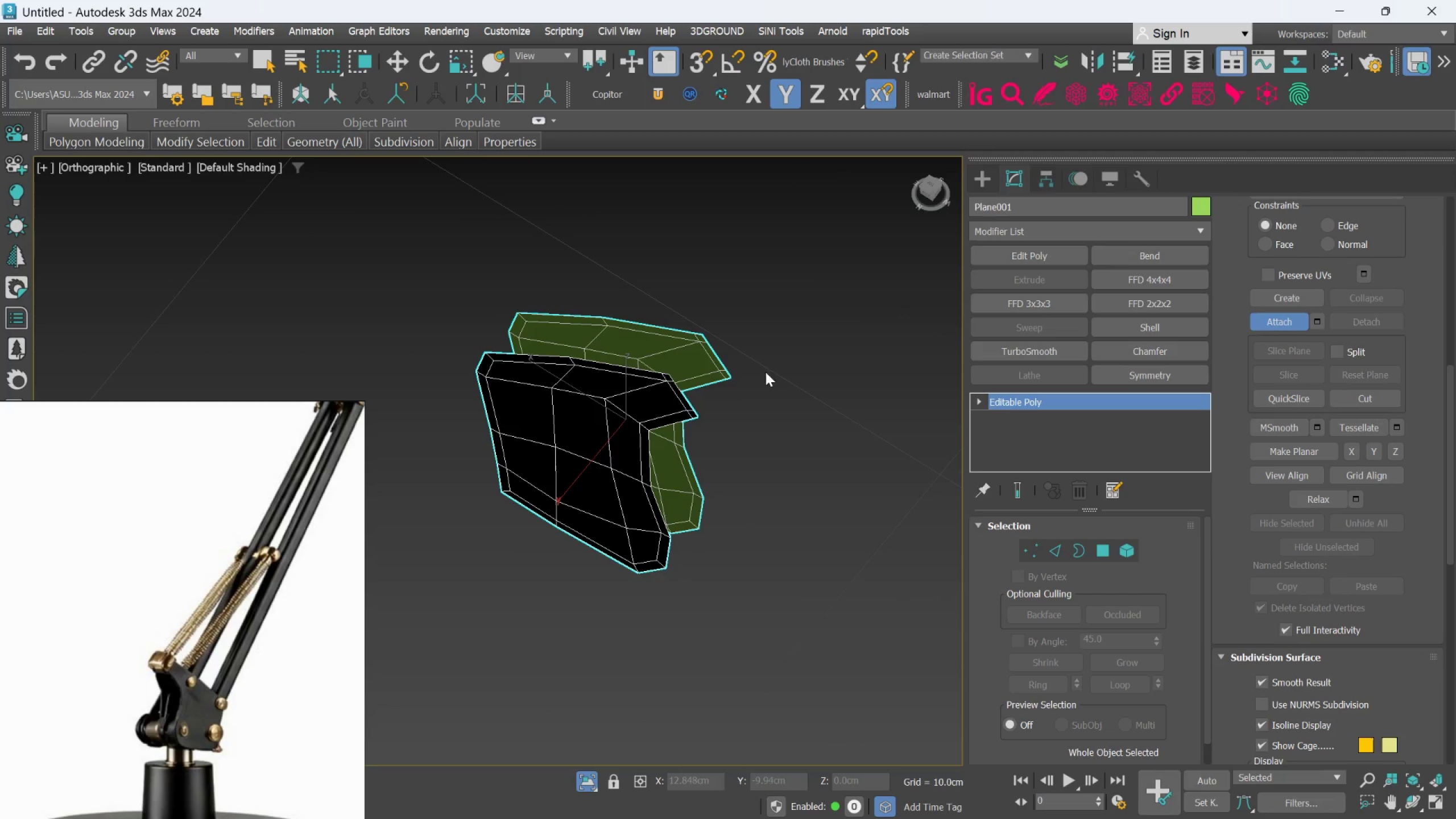 
scroll: coordinate [684, 386], scroll_direction: down, amount: 1.0
 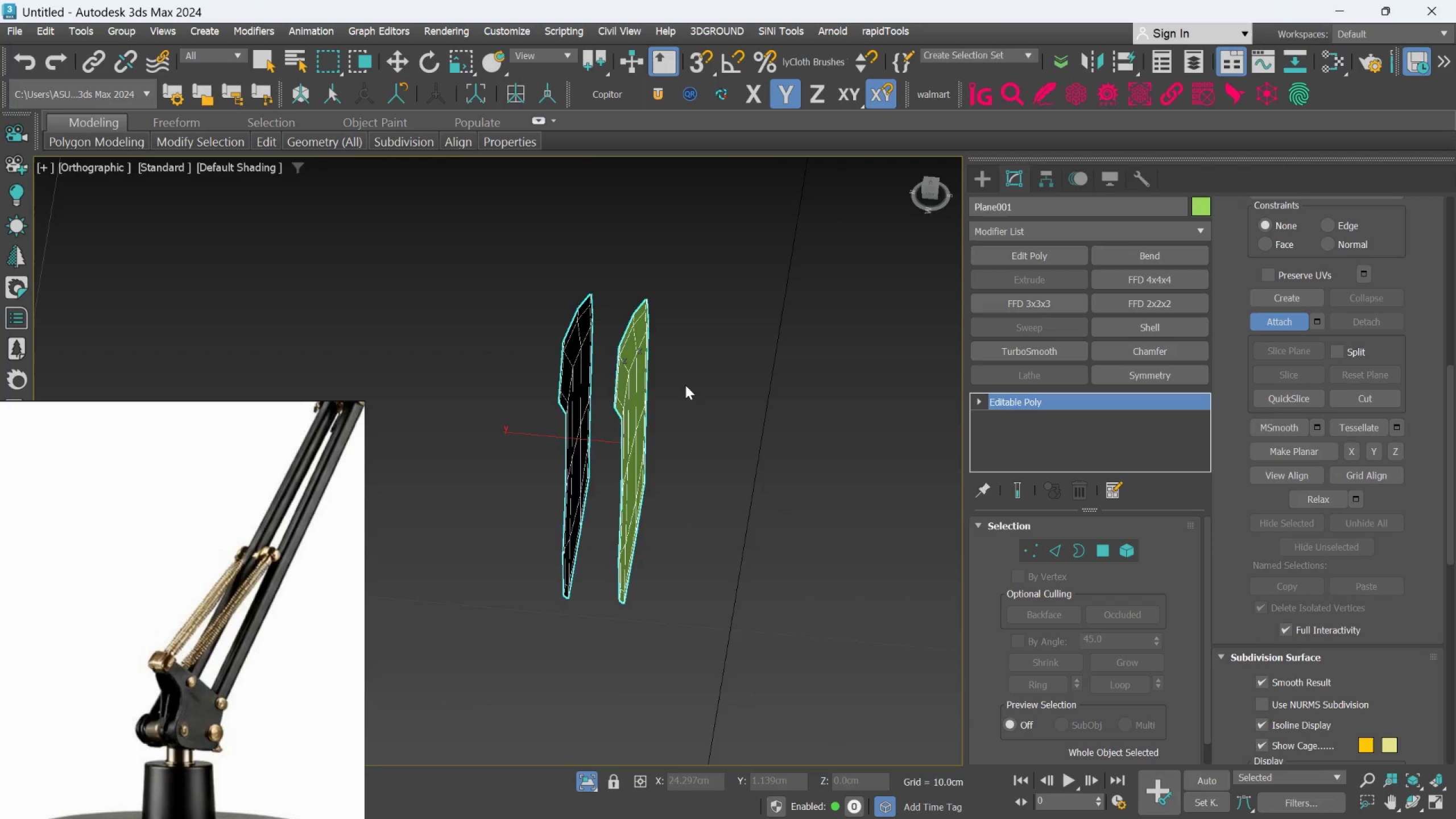 
hold_key(key=AltLeft, duration=1.01)
 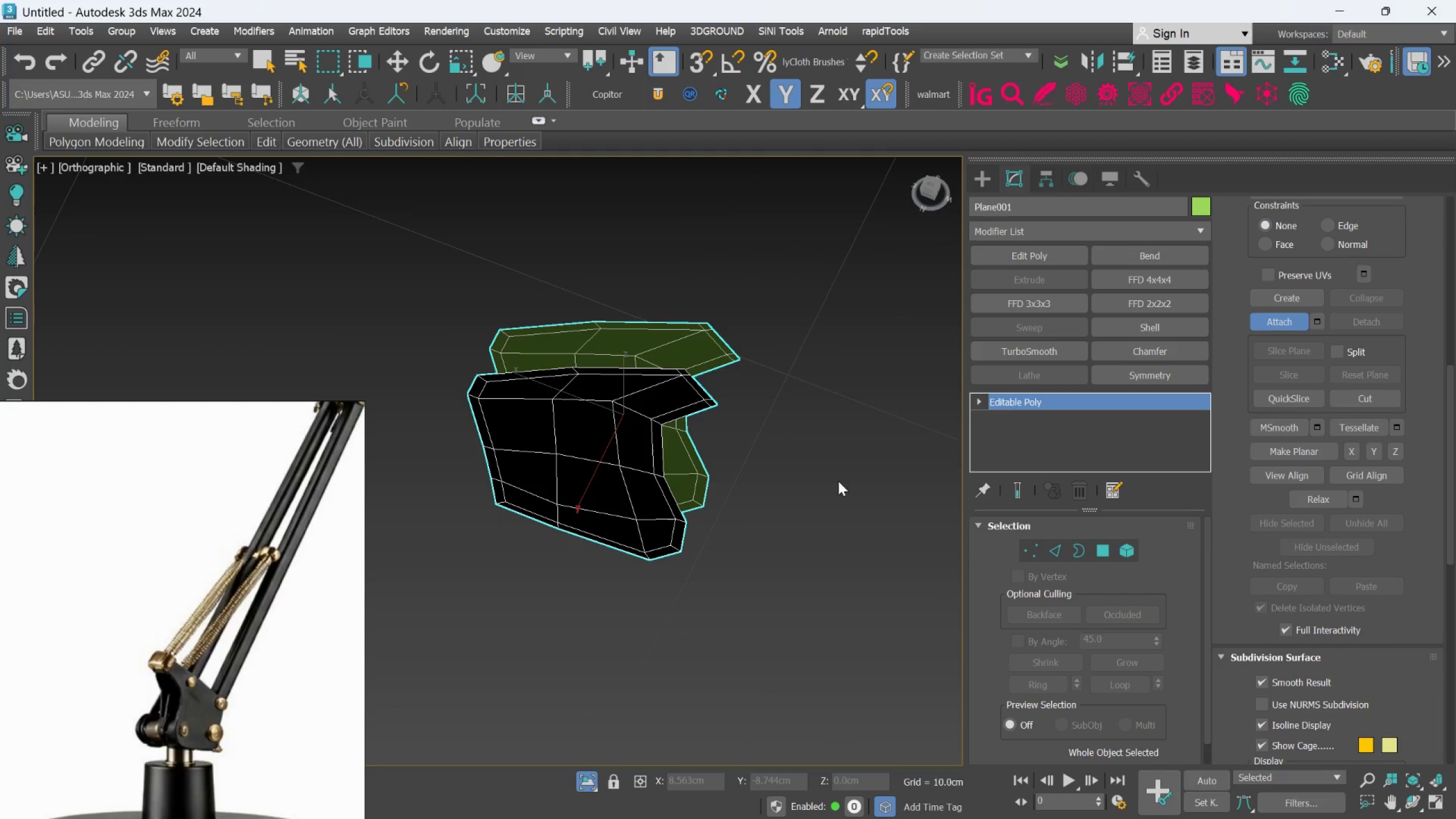 
hold_key(key=AltLeft, duration=0.75)
 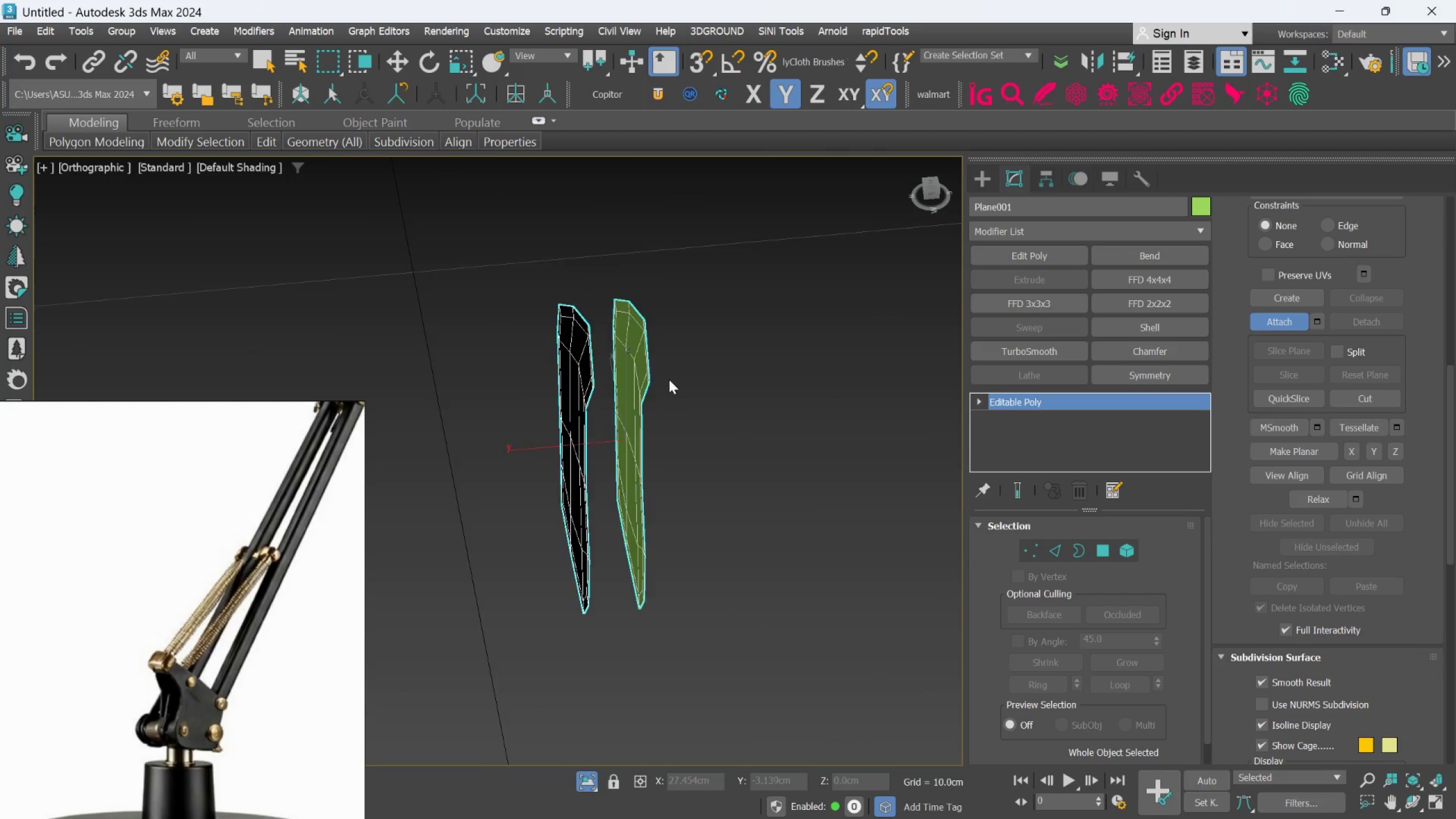 
hold_key(key=AltLeft, duration=1.08)
 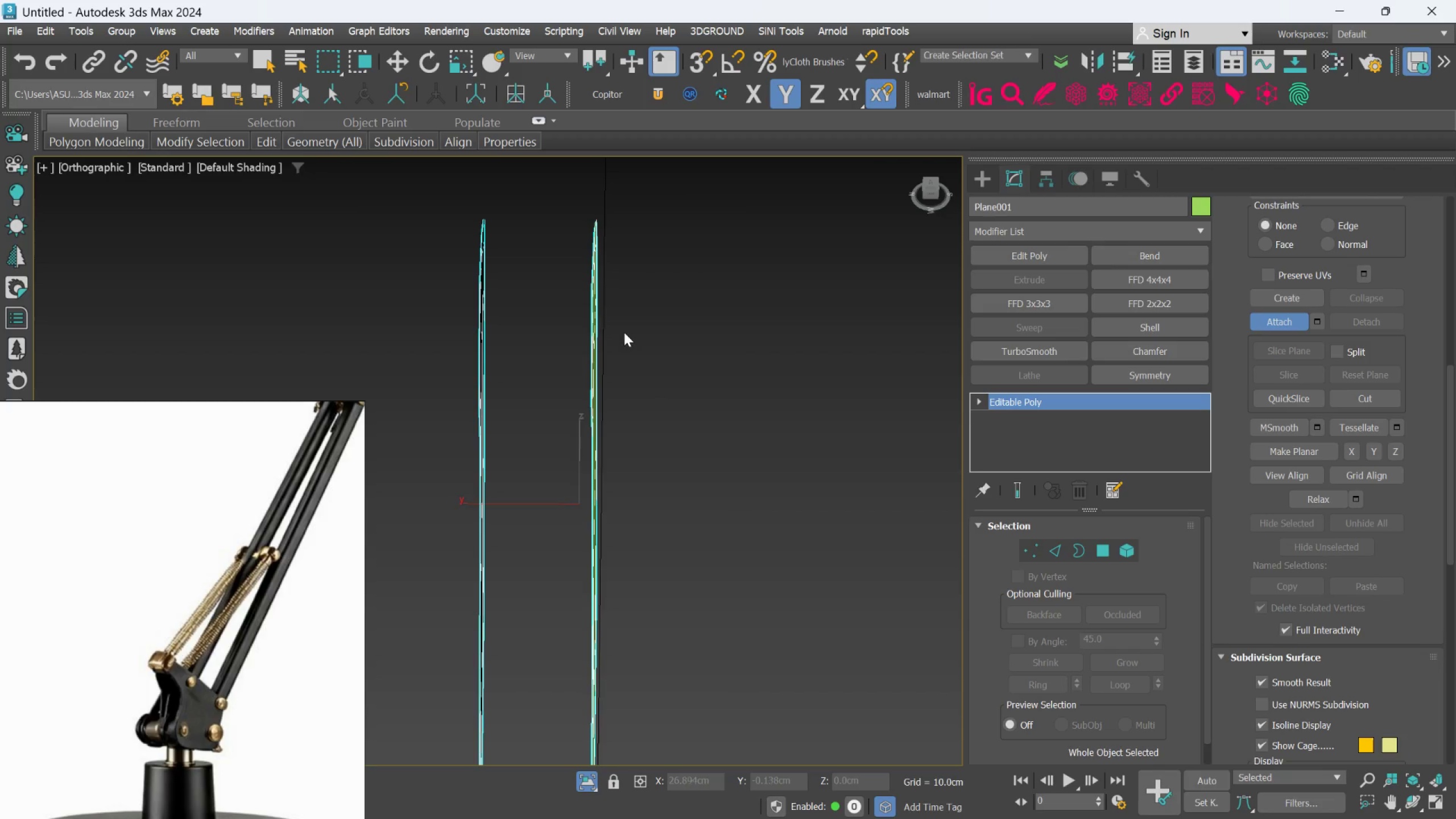 
scroll: coordinate [669, 379], scroll_direction: up, amount: 2.0
 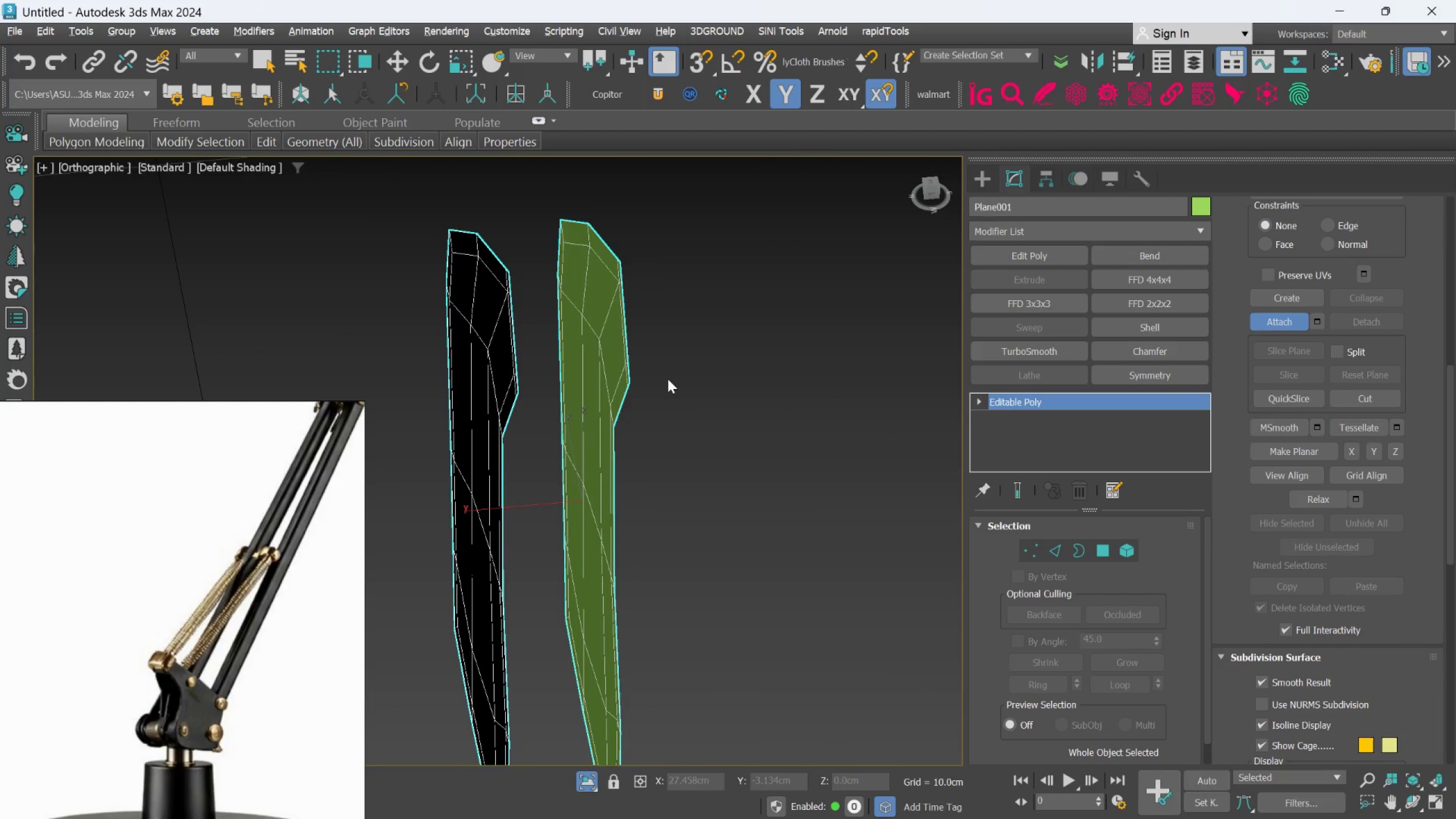 
hold_key(key=AltLeft, duration=1.09)
 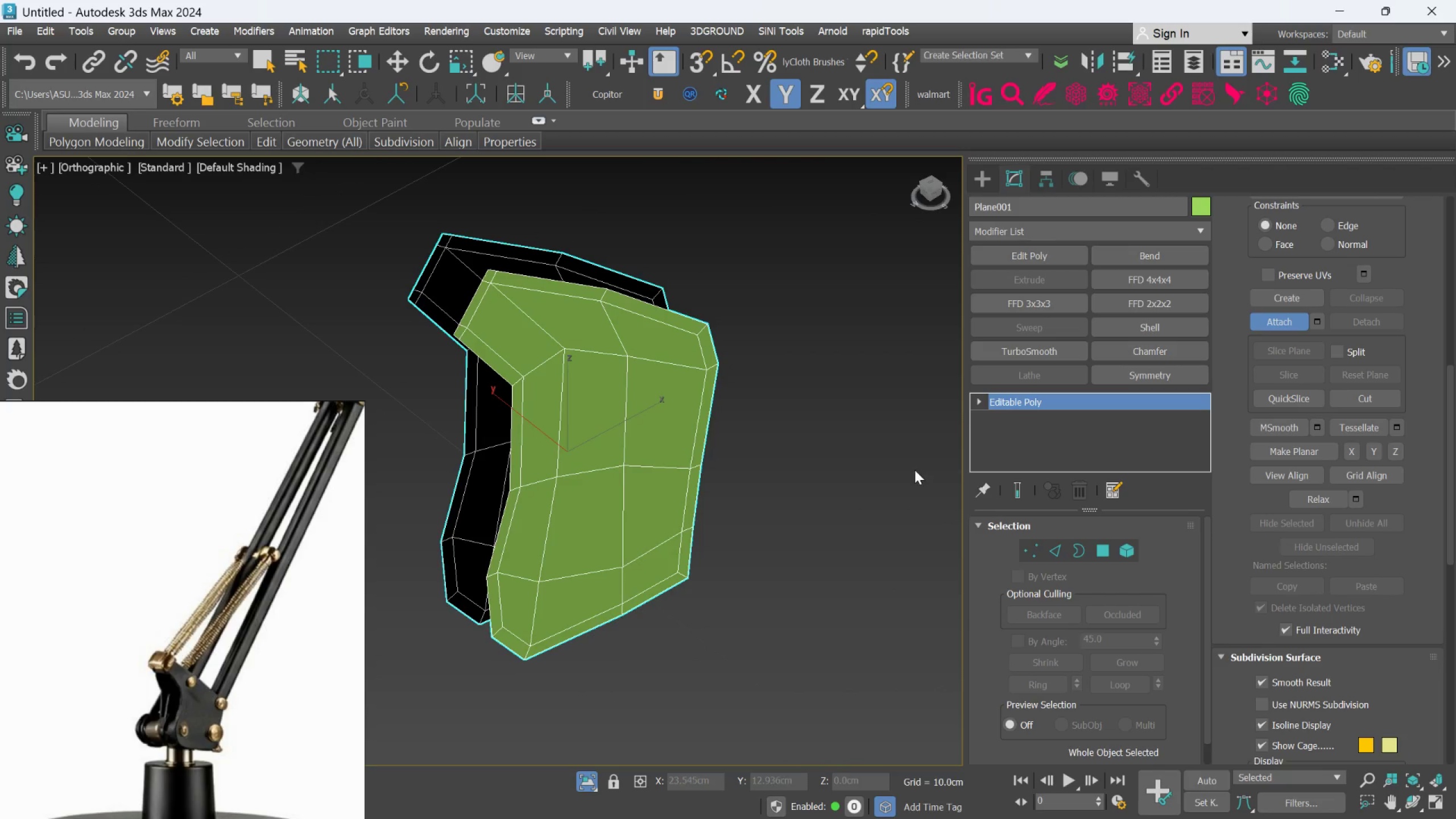 
scroll: coordinate [564, 343], scroll_direction: down, amount: 2.0
 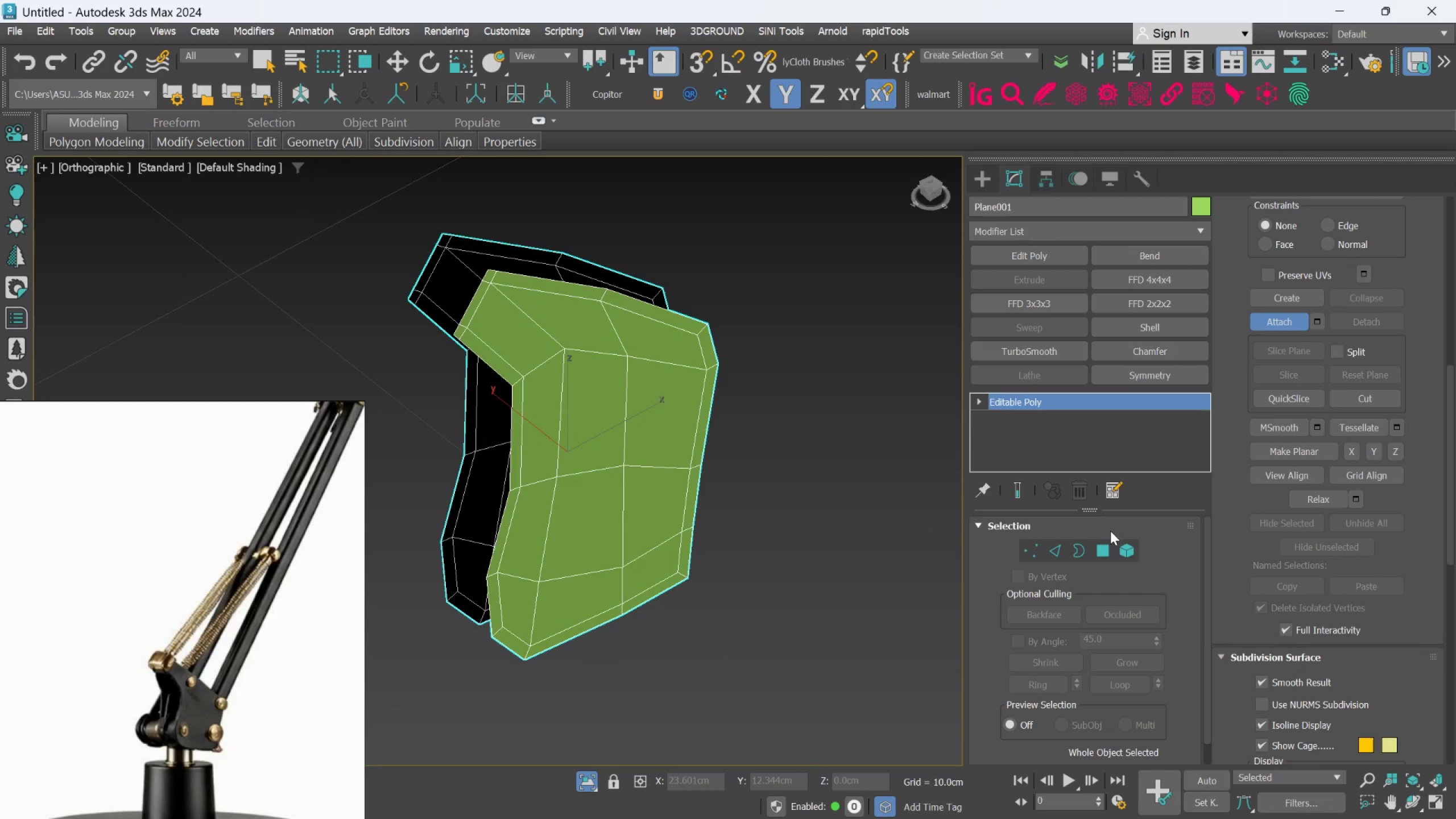 
mouse_move([1105, 552])
 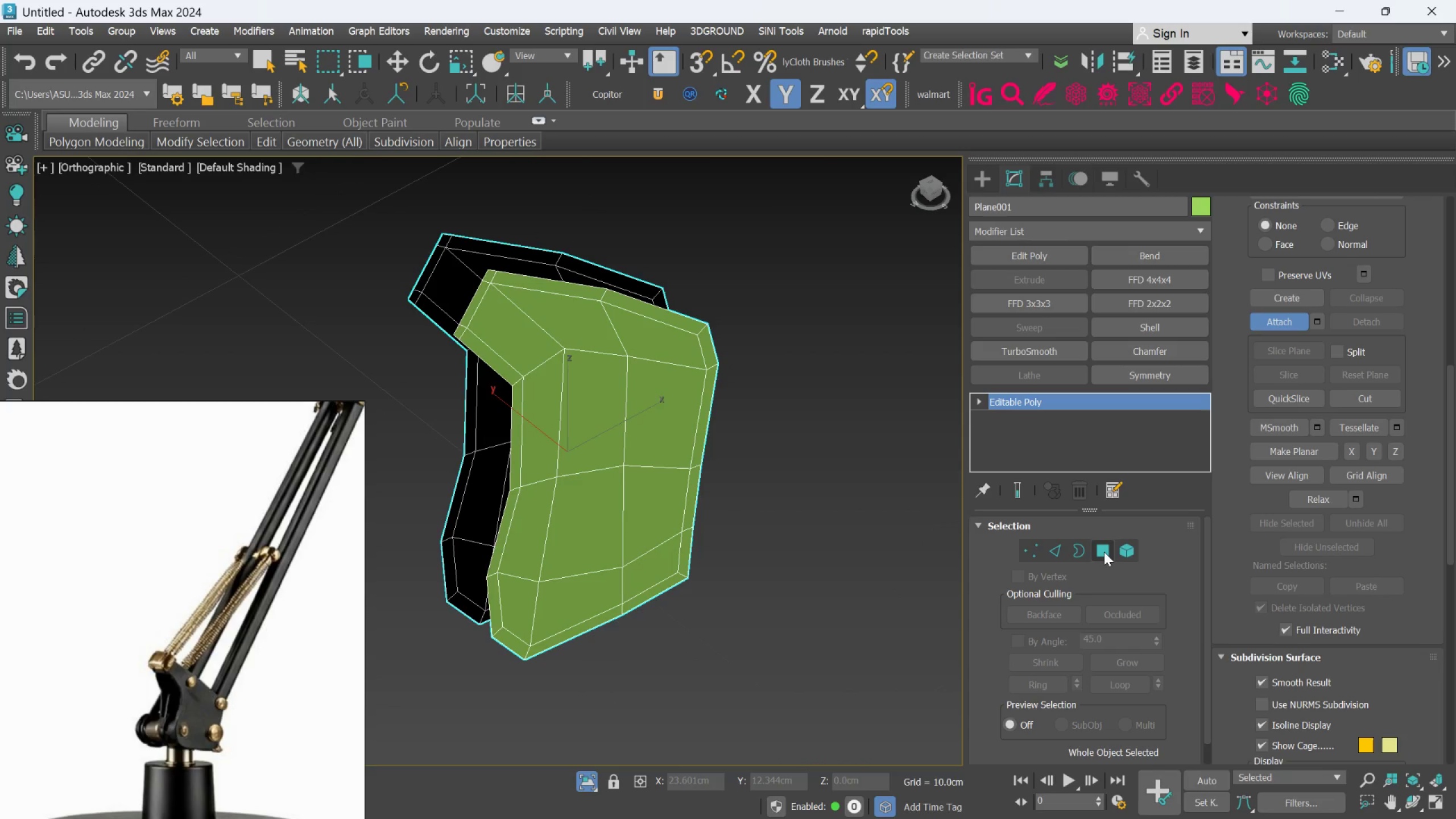 
left_click([1104, 552])
 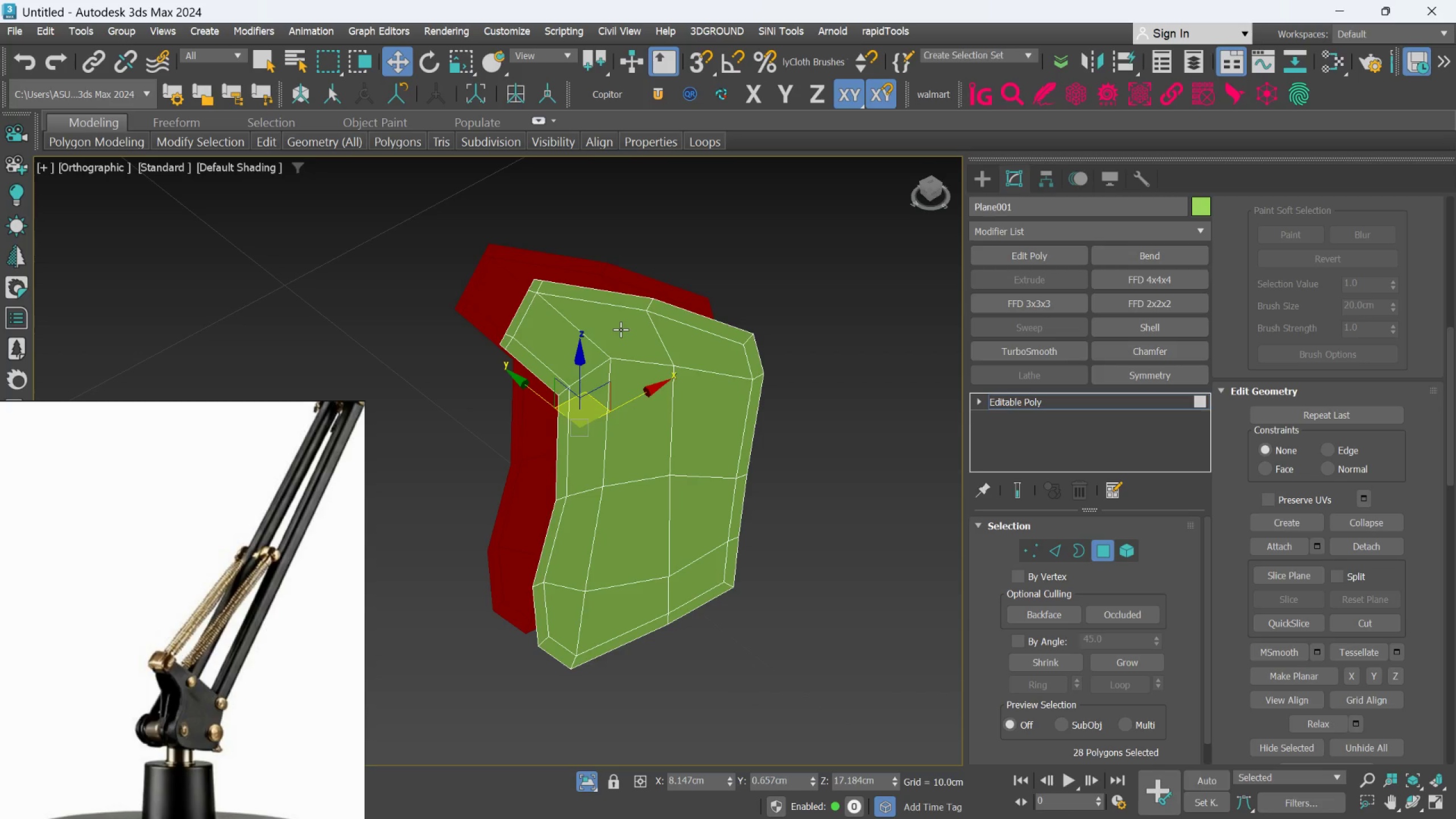 
wait(34.28)
 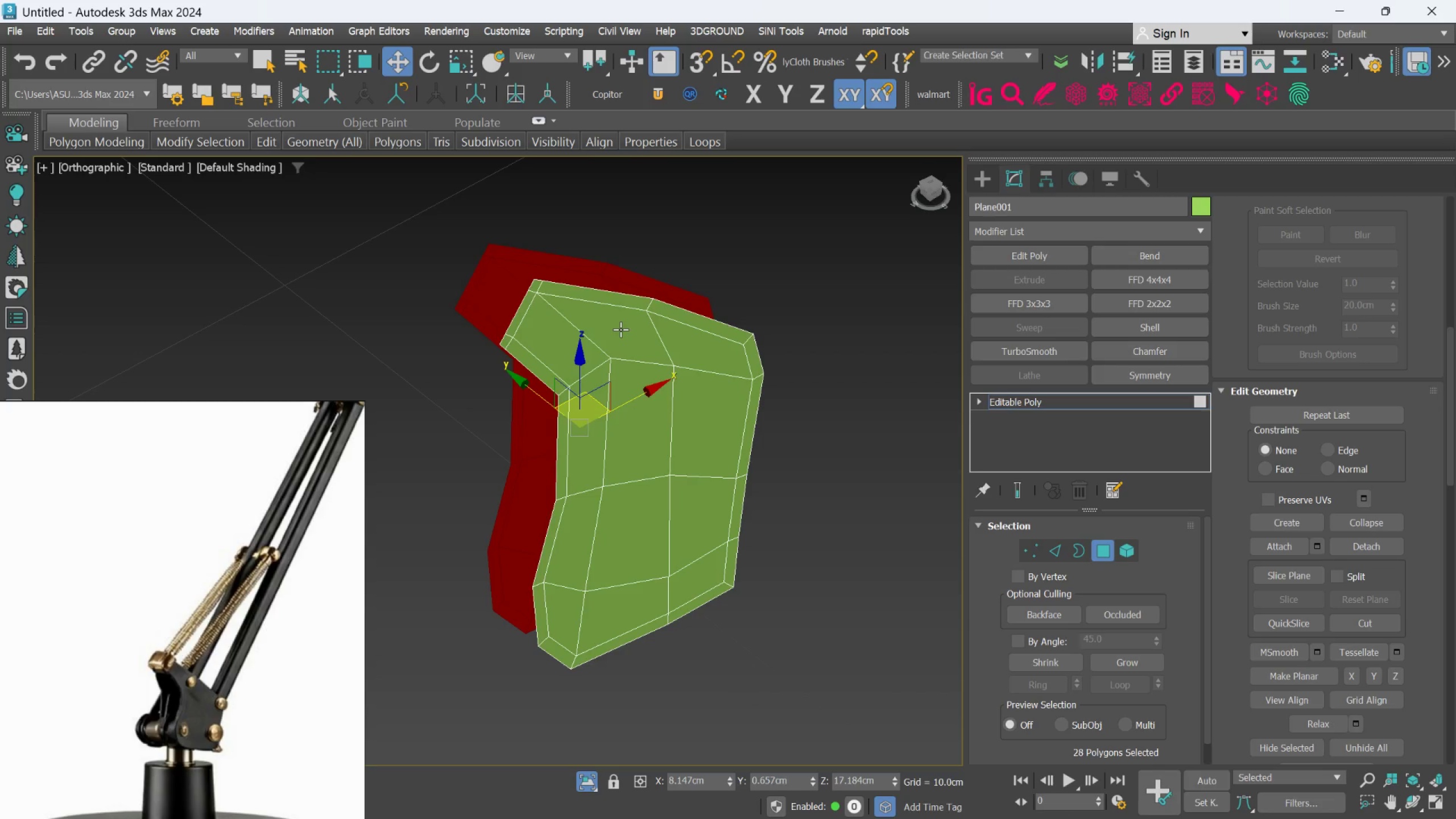 
left_click([1056, 545])
 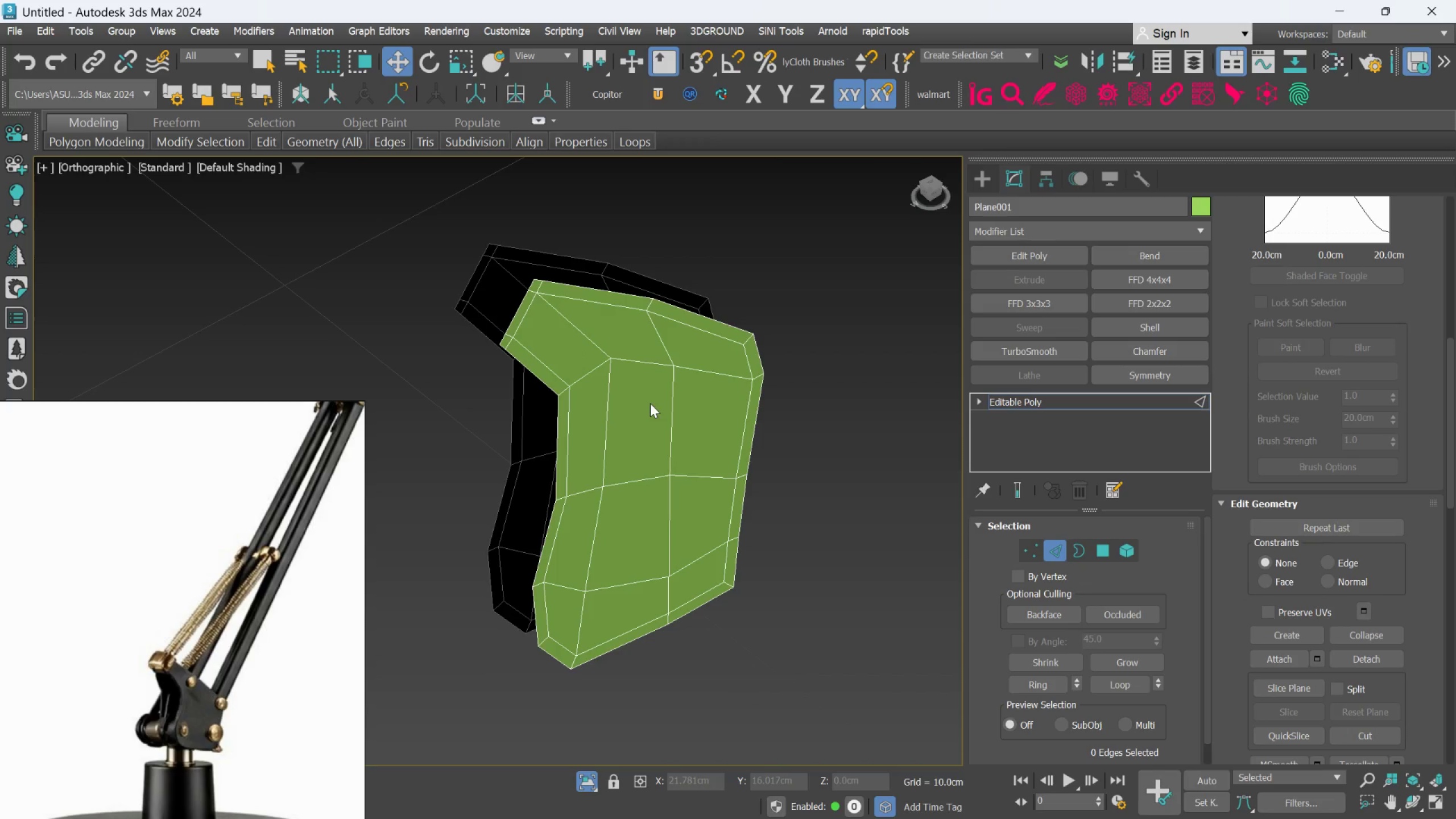 
hold_key(key=AltLeft, duration=0.44)
 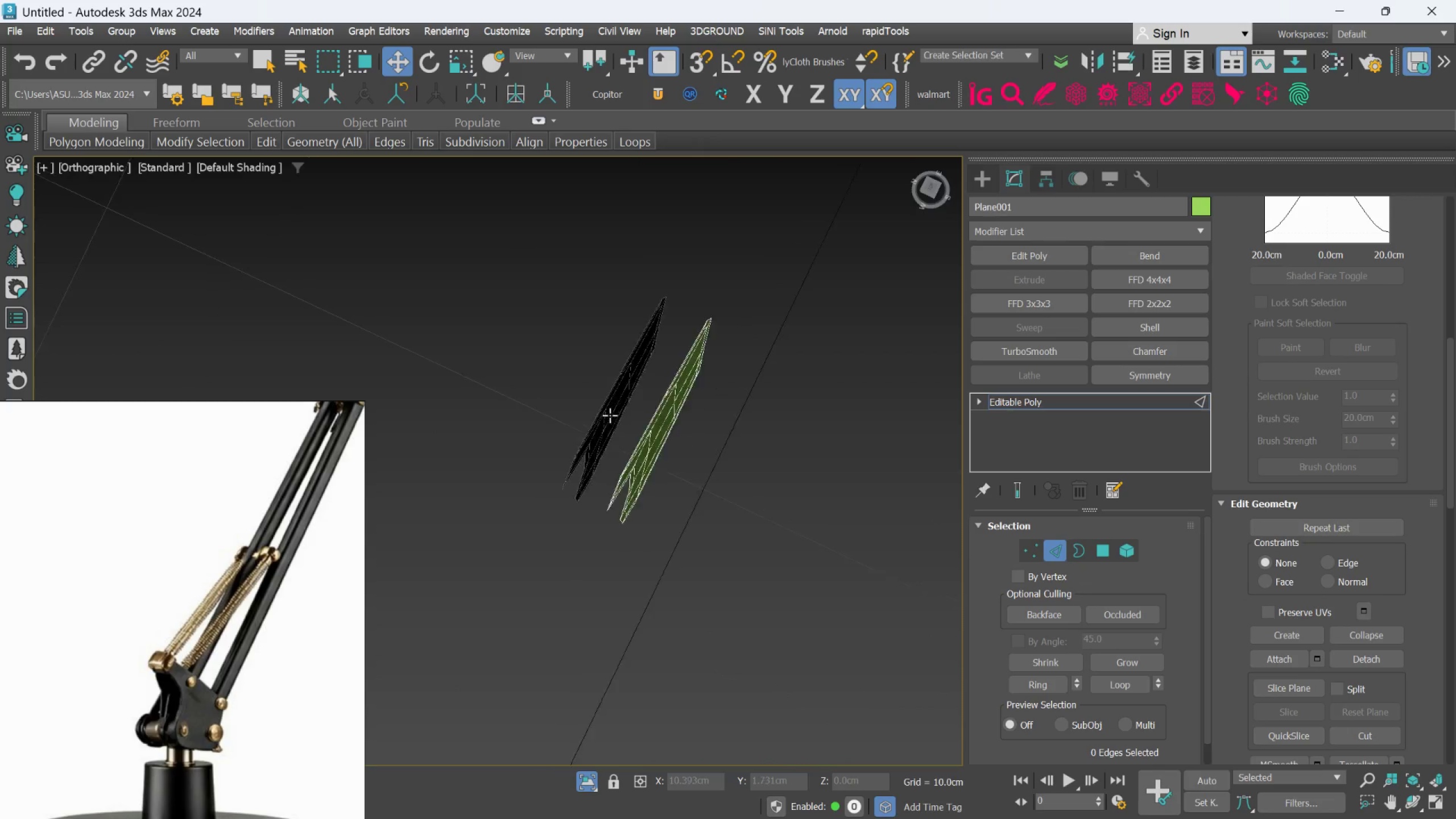 
scroll: coordinate [650, 403], scroll_direction: down, amount: 2.0
 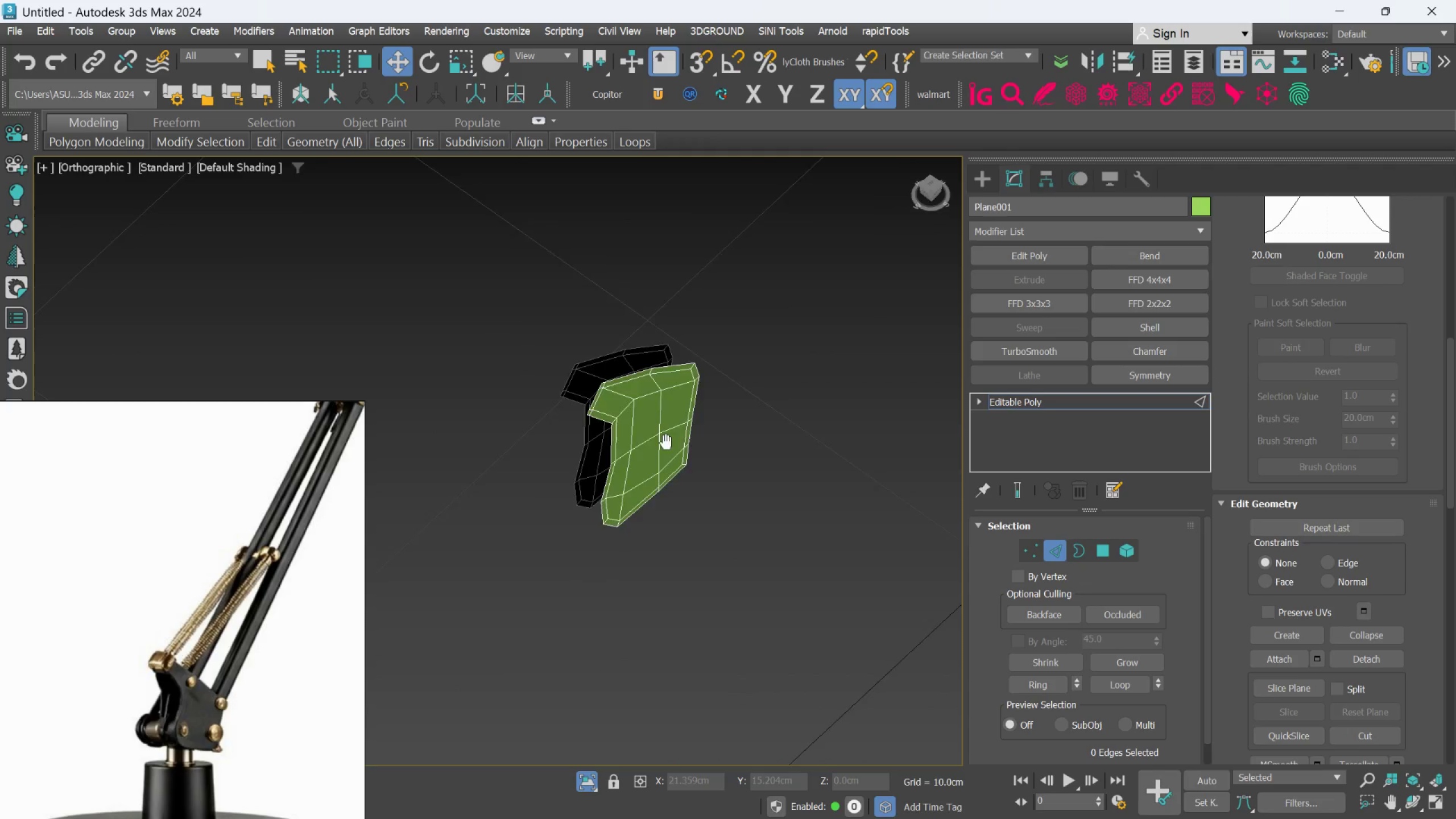 
hold_key(key=AltLeft, duration=0.8)
 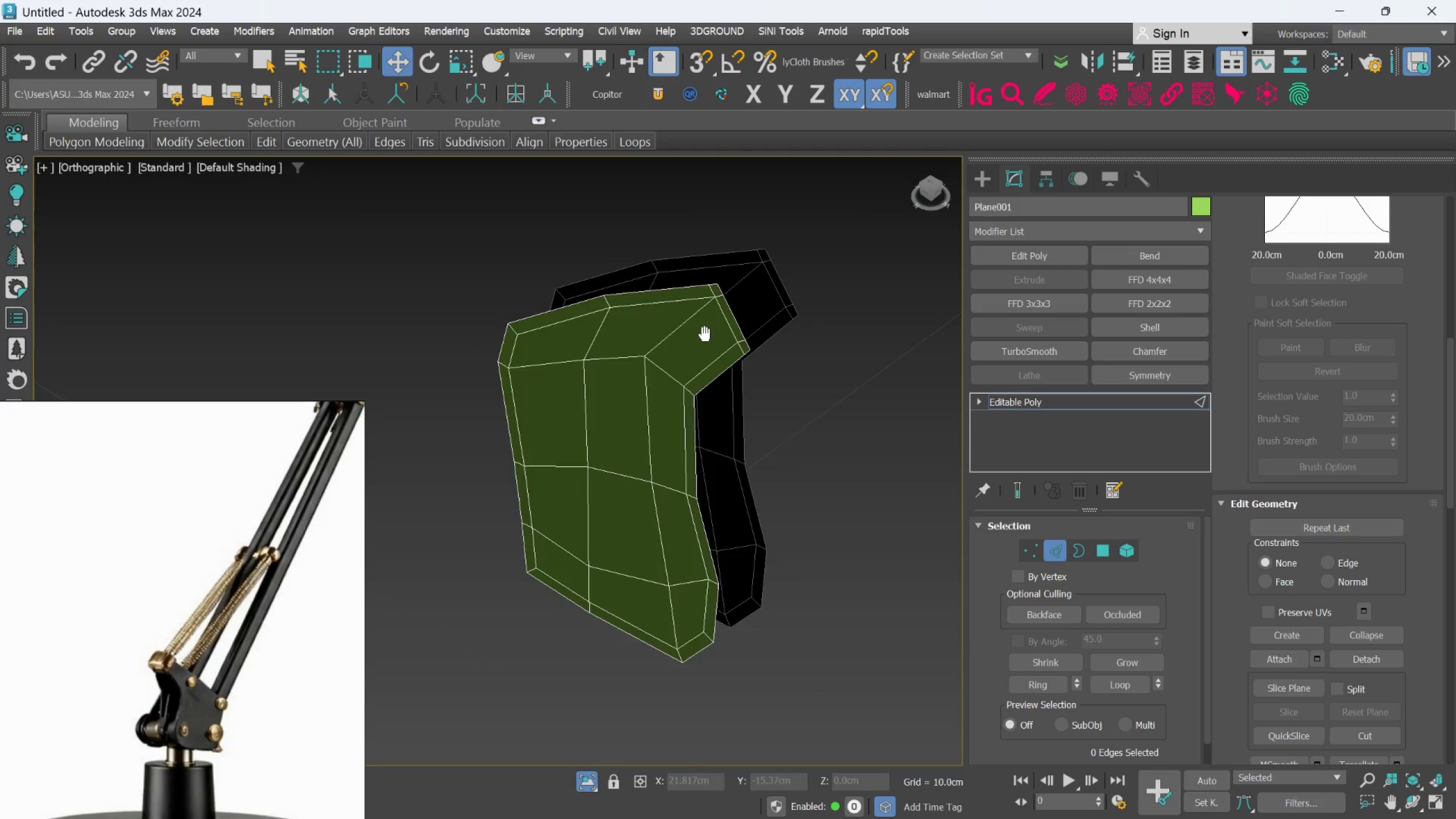 
scroll: coordinate [611, 417], scroll_direction: up, amount: 2.0
 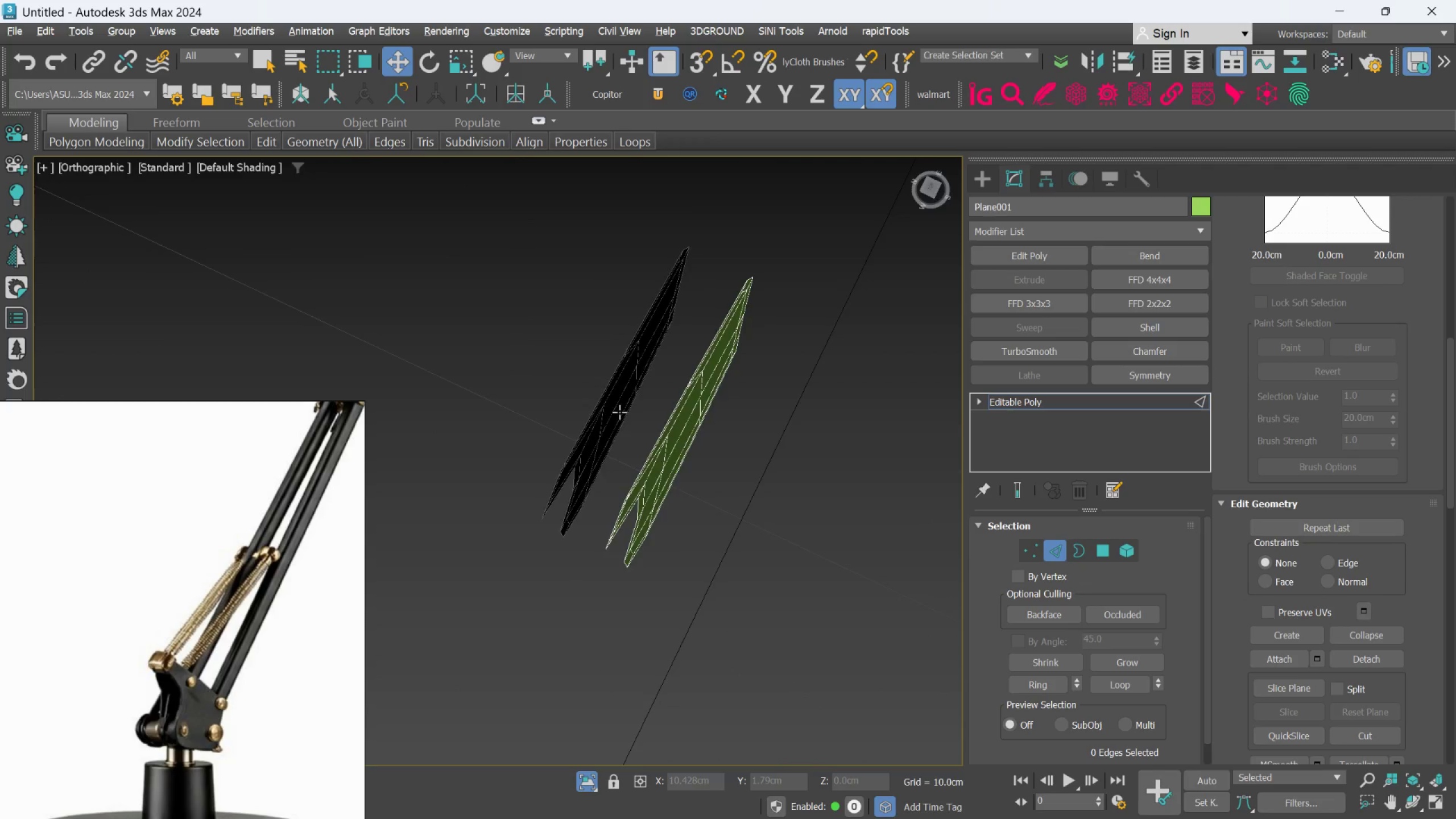 
hold_key(key=AltLeft, duration=0.34)
 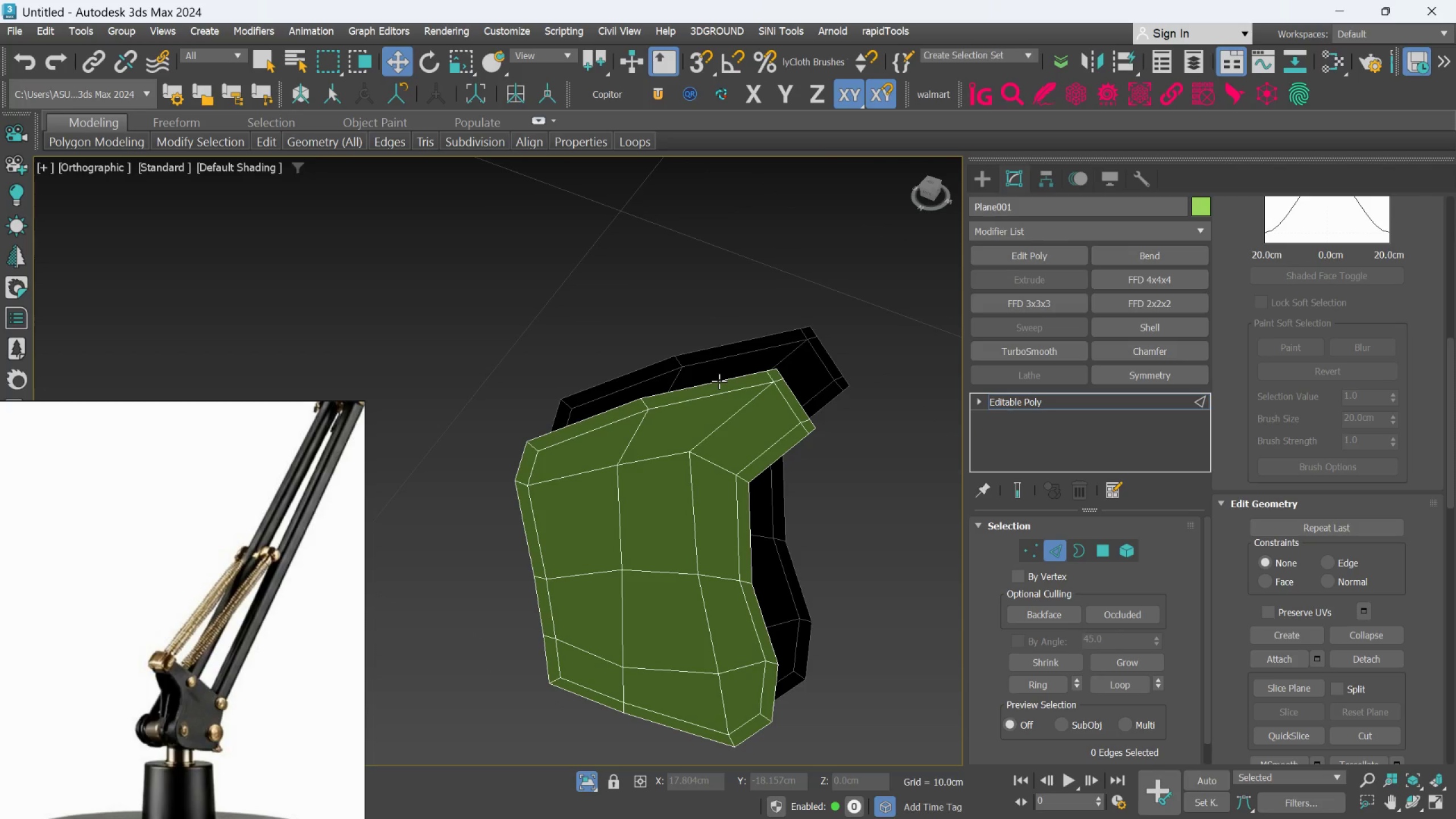 
left_click([719, 381])
 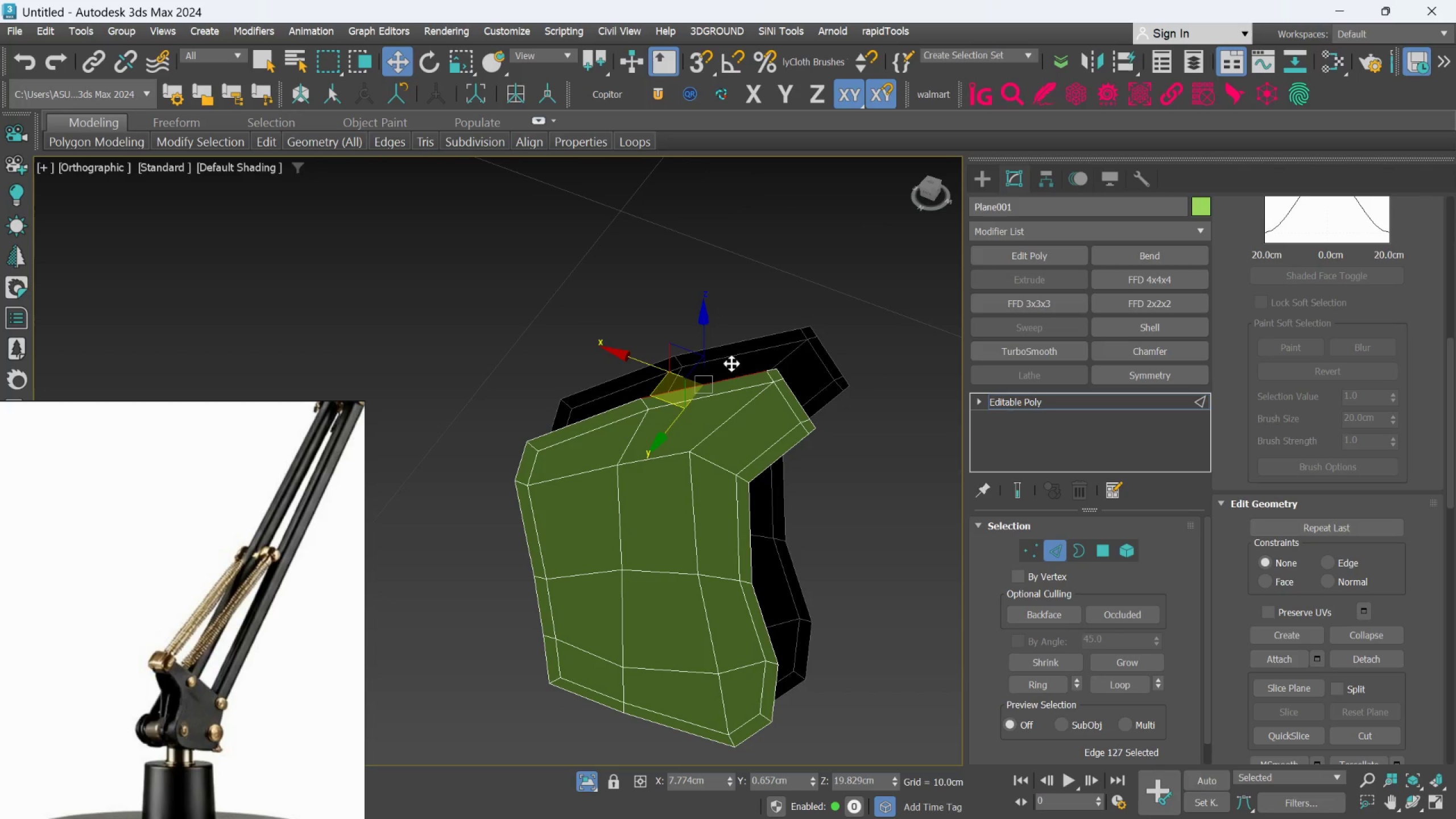 
hold_key(key=ControlLeft, duration=0.84)
left_click([741, 341])
 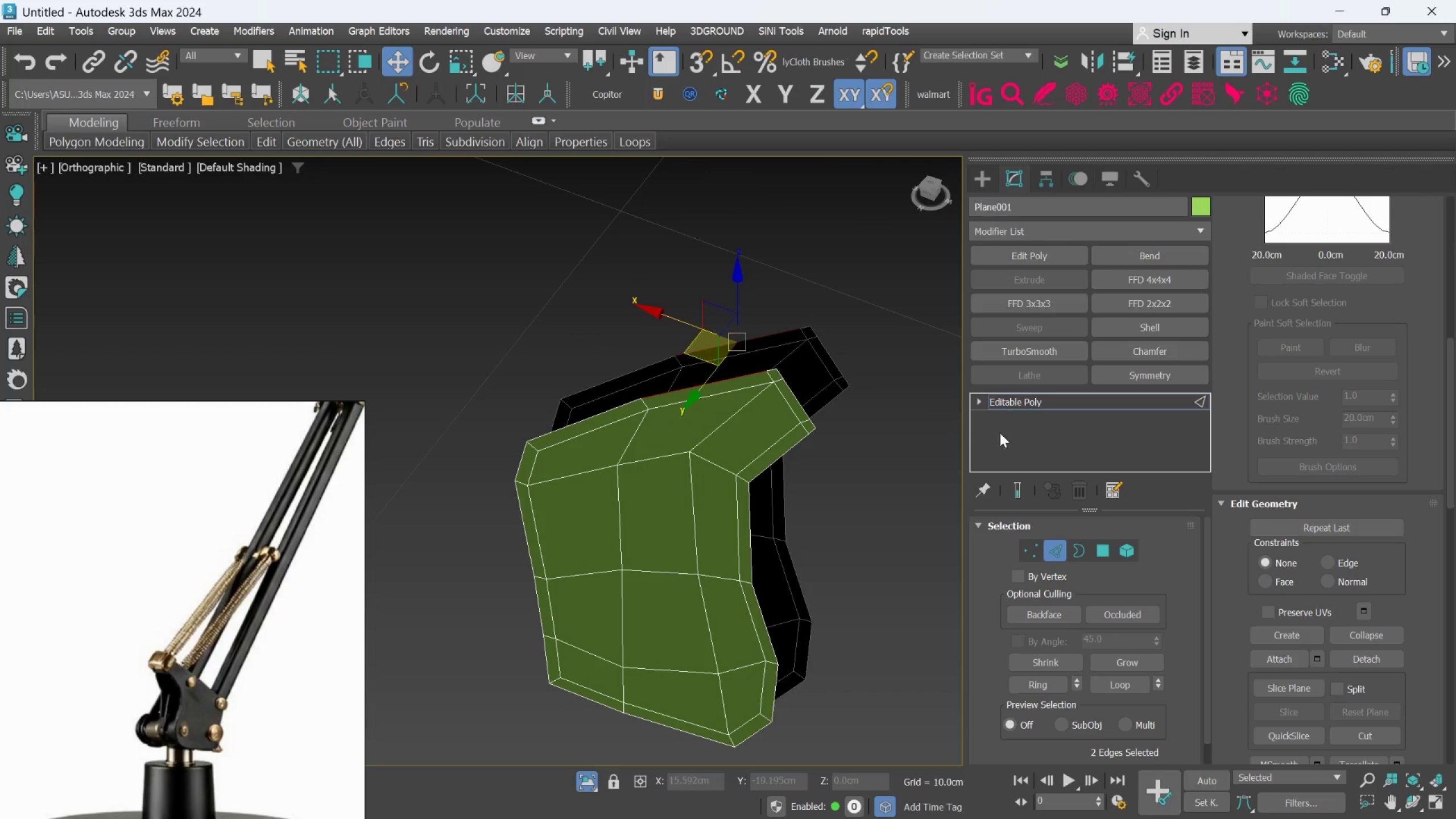 
scroll: coordinate [1418, 657], scroll_direction: up, amount: 31.0
 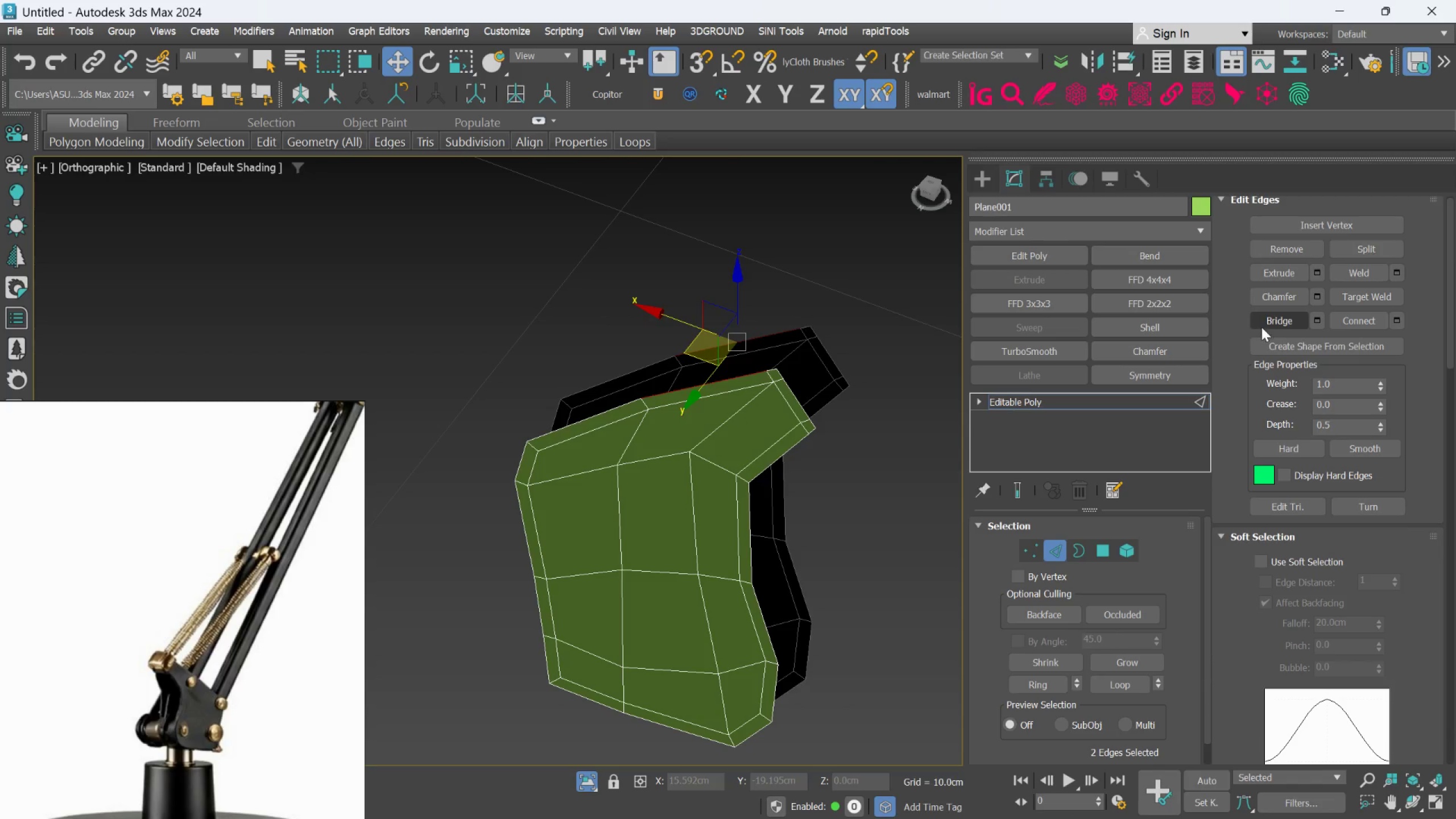 
left_click([1265, 328])
 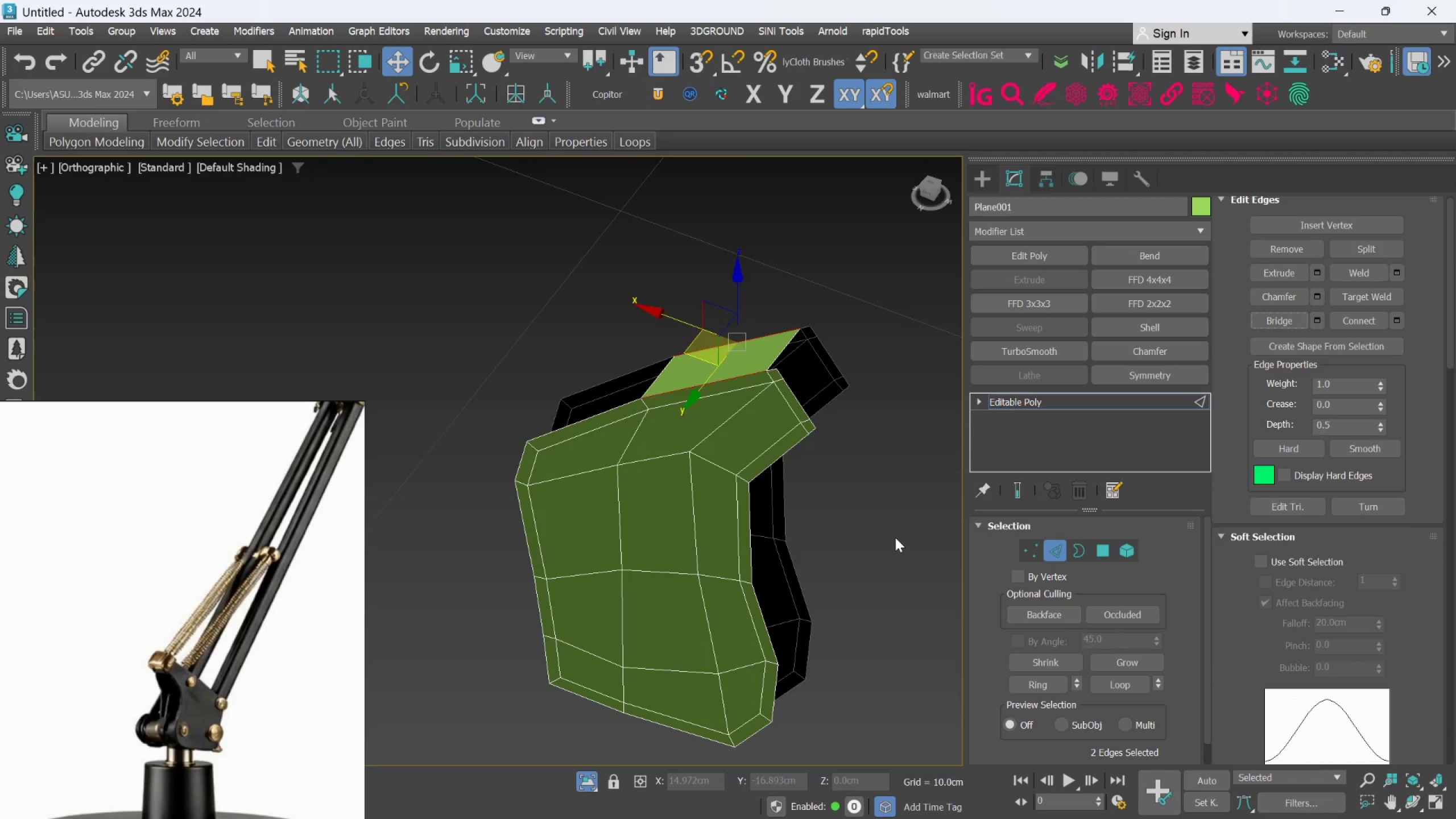 
hold_key(key=AltLeft, duration=0.64)
 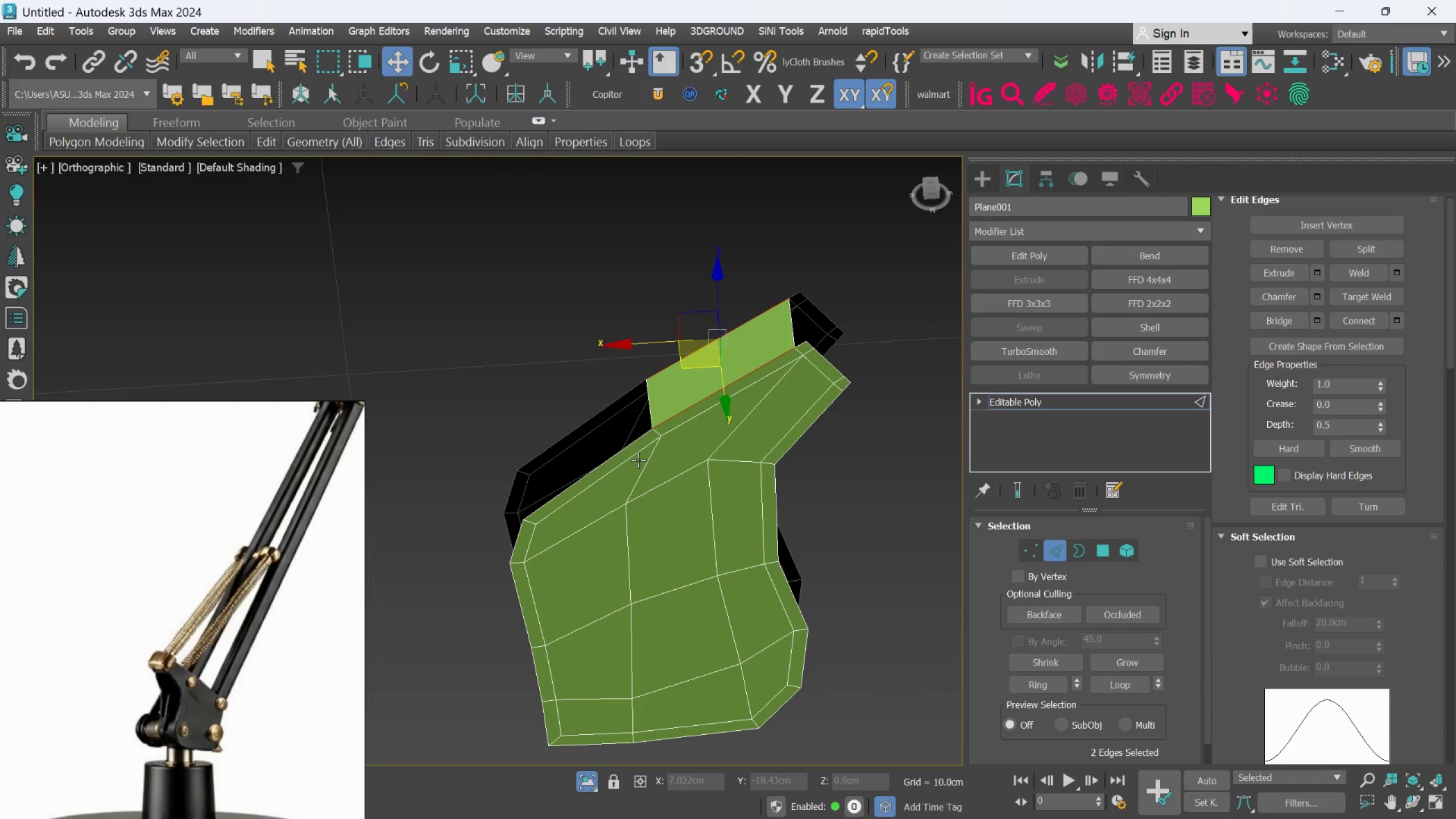 
wait(7.0)
 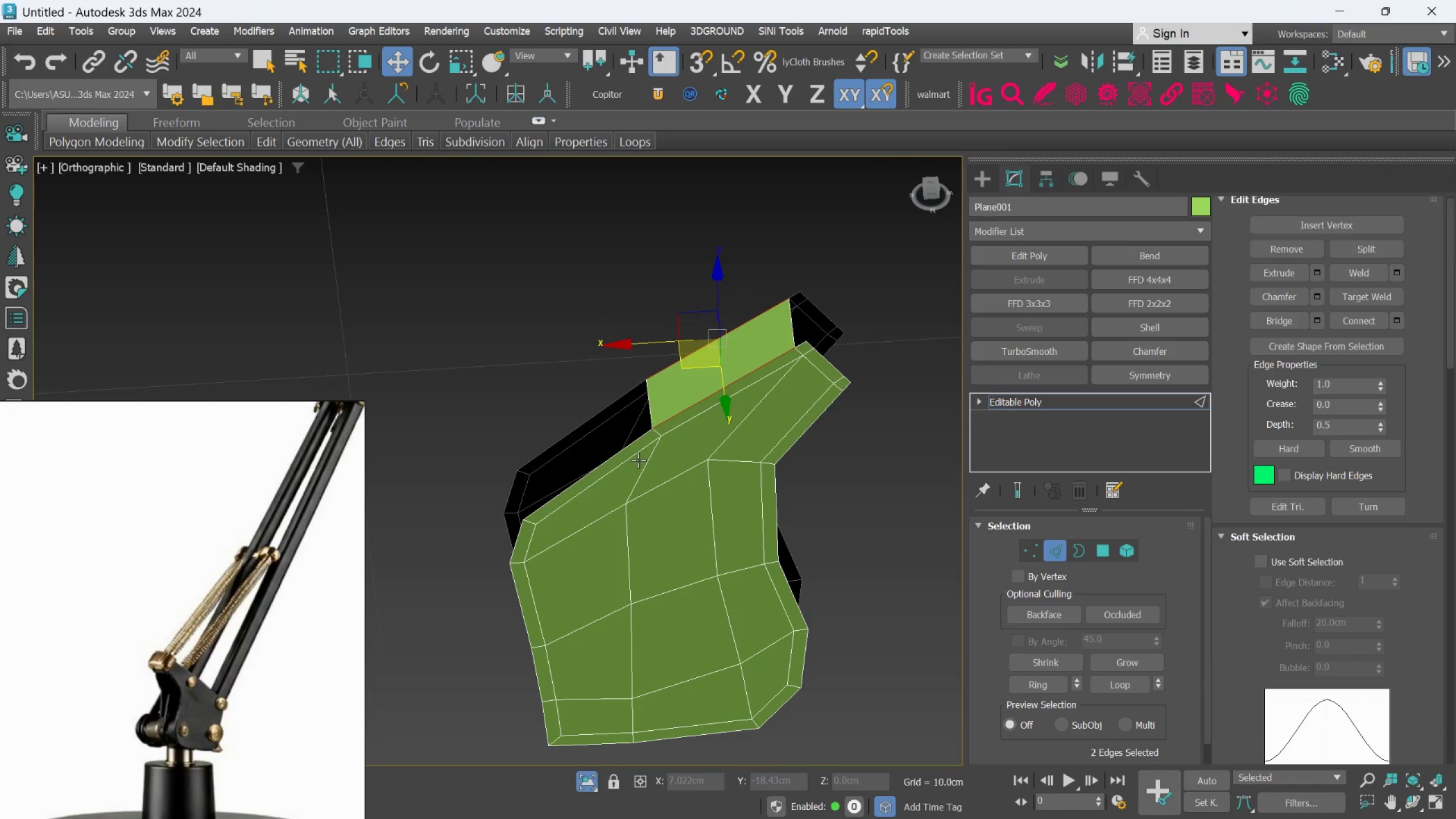 
scroll: coordinate [630, 461], scroll_direction: up, amount: 1.0
 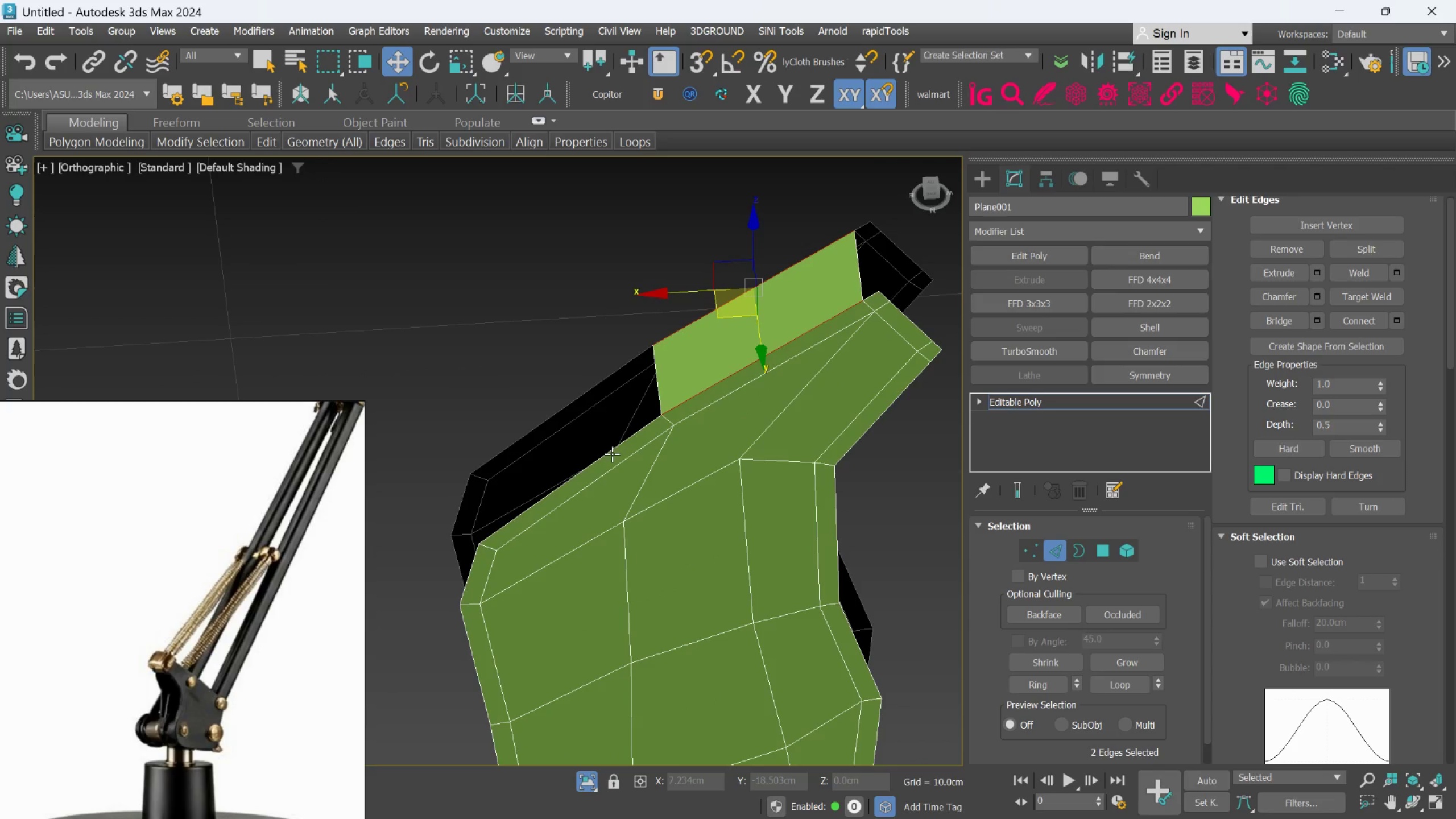 
left_click([609, 452])
 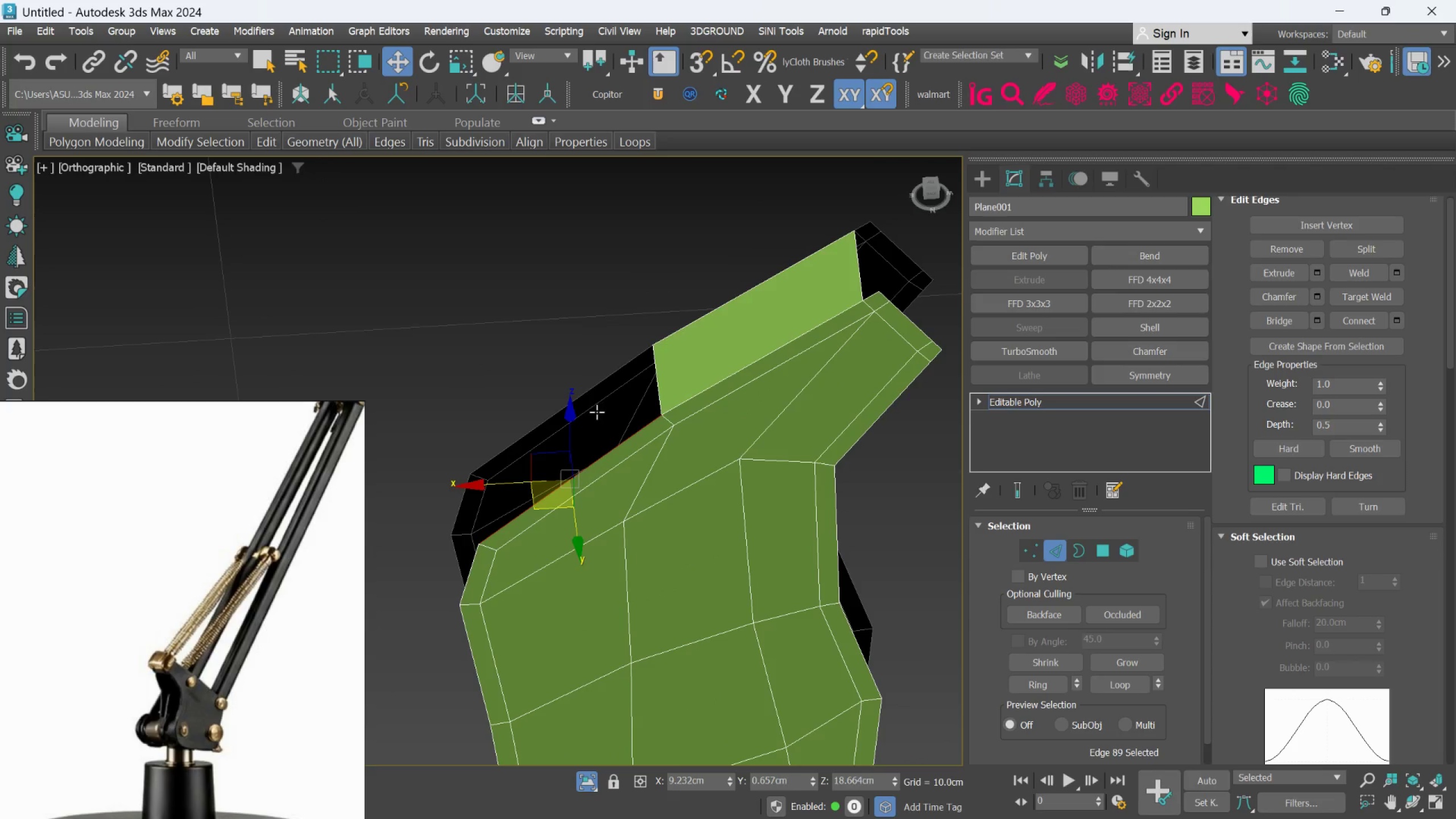 
key(Control+ControlLeft)
 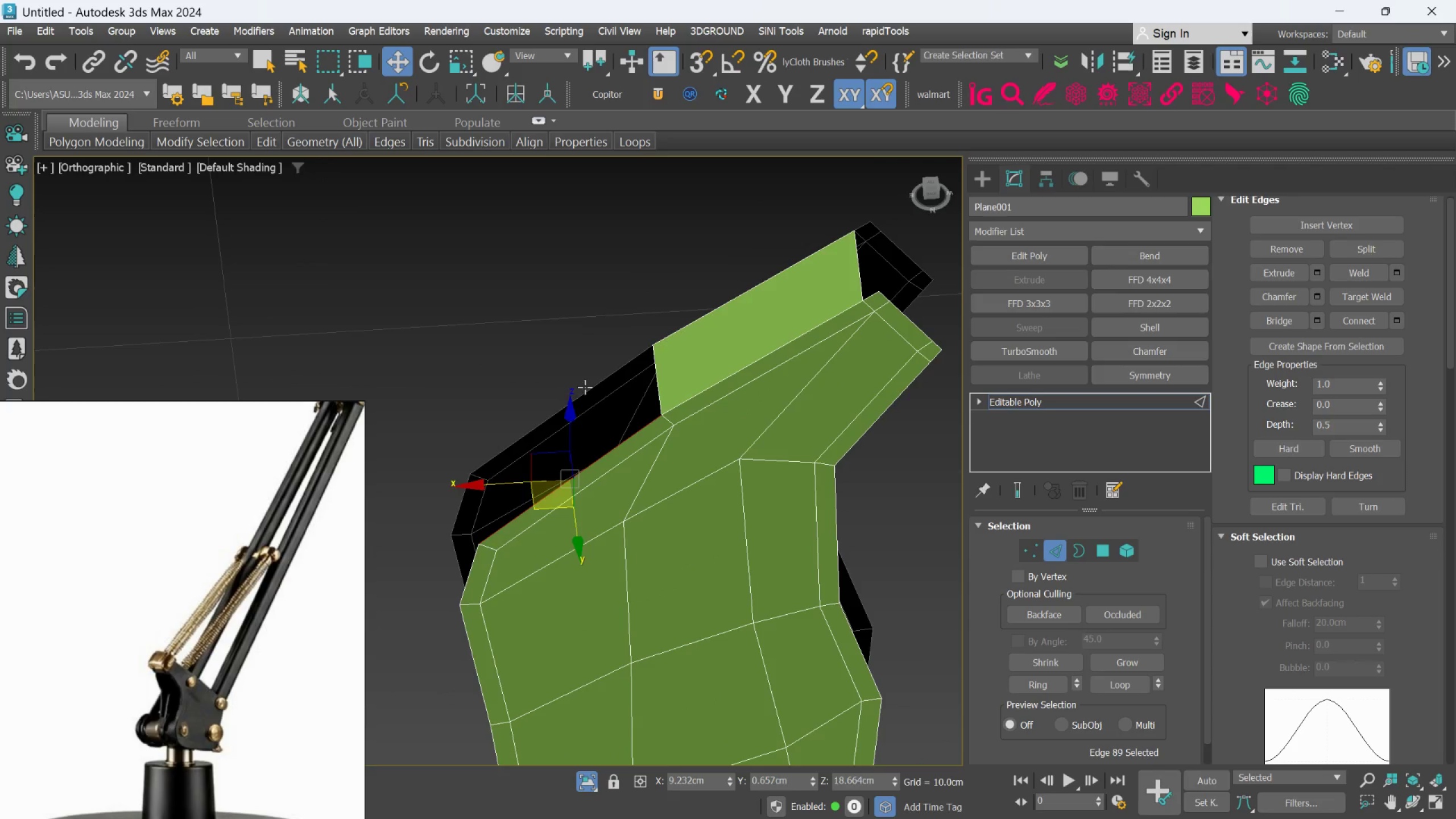 
left_click([585, 387])
 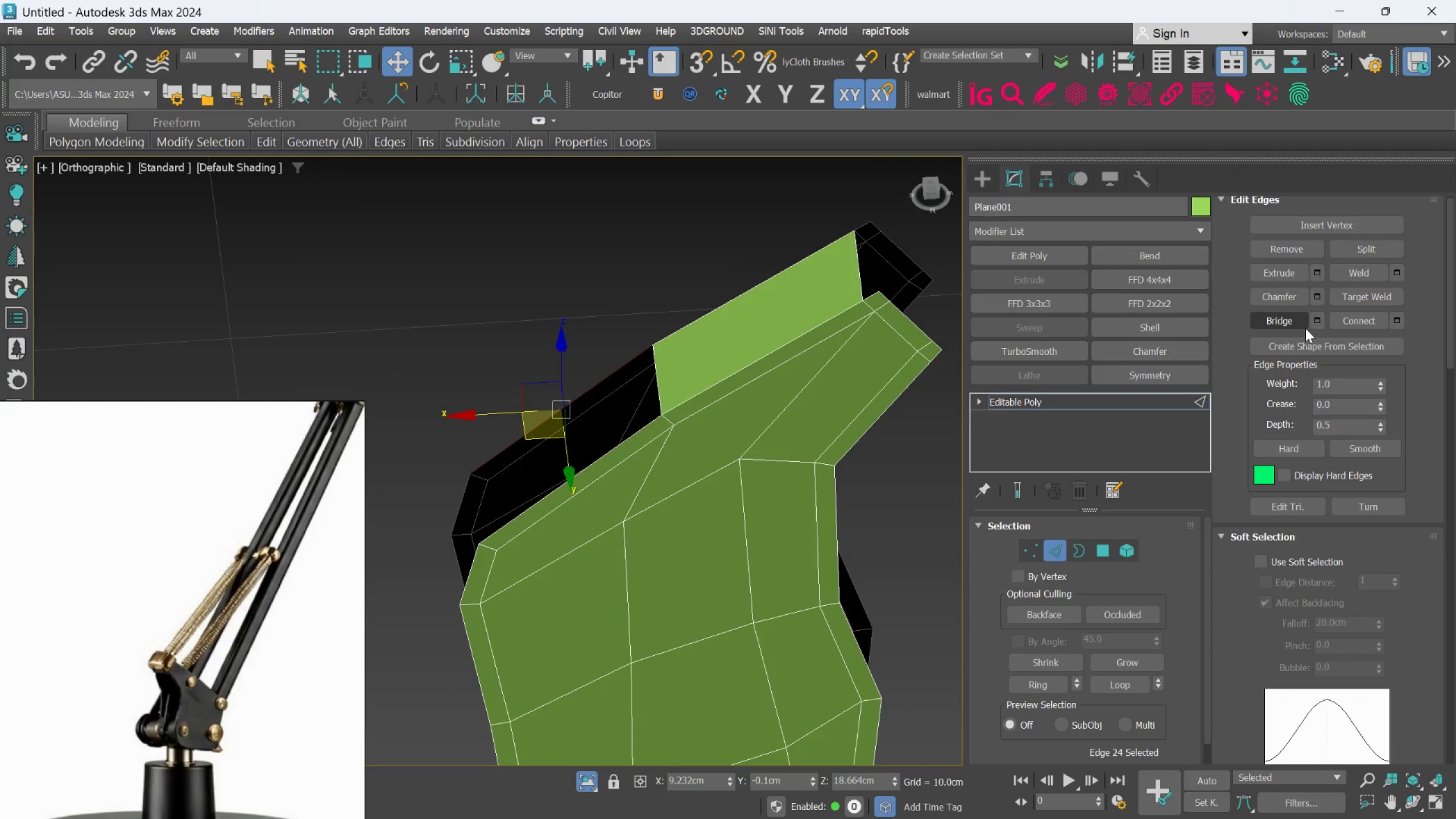 
left_click([1290, 322])
 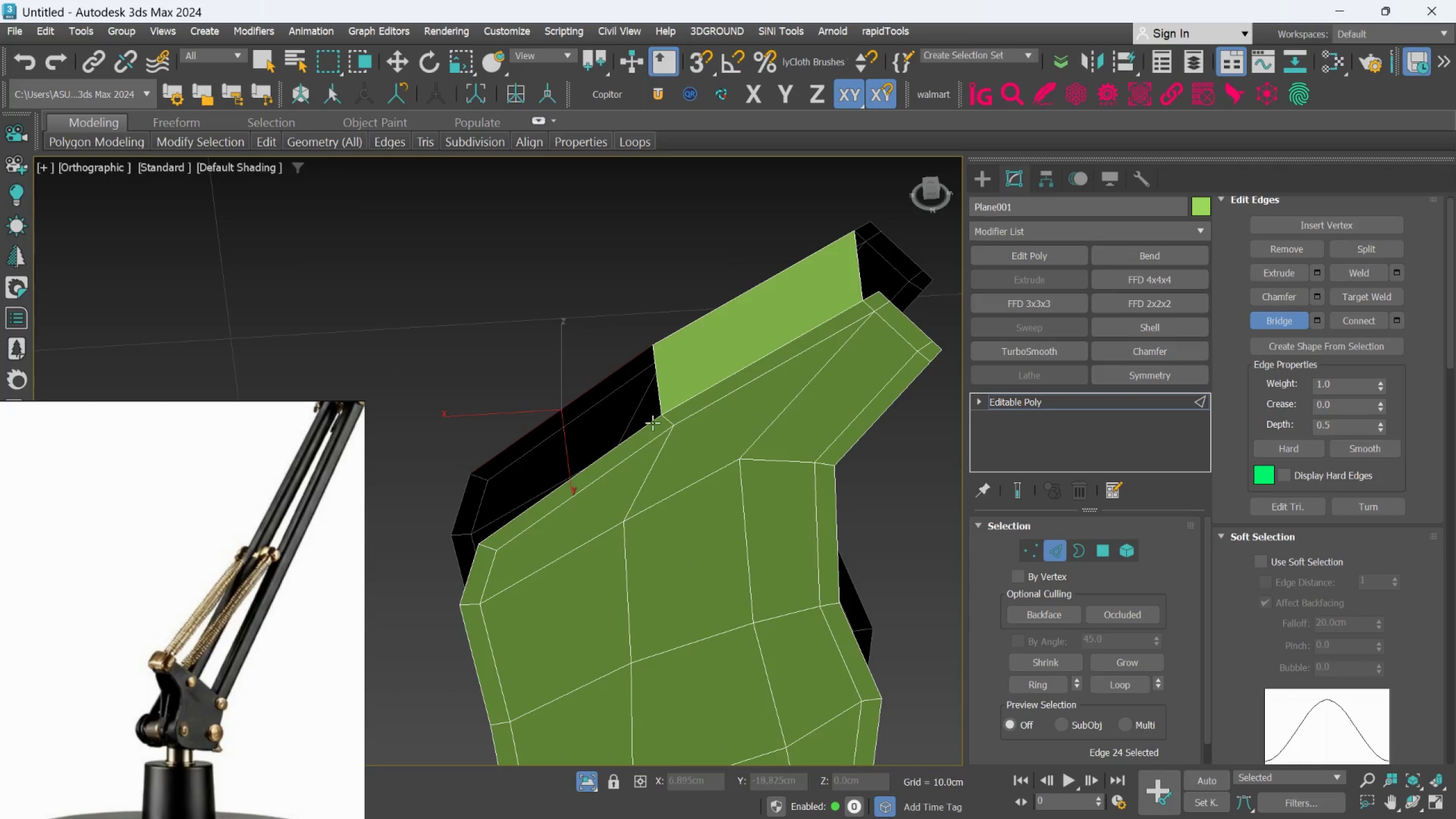 
hold_key(key=ControlLeft, duration=0.5)
left_click([635, 431])
 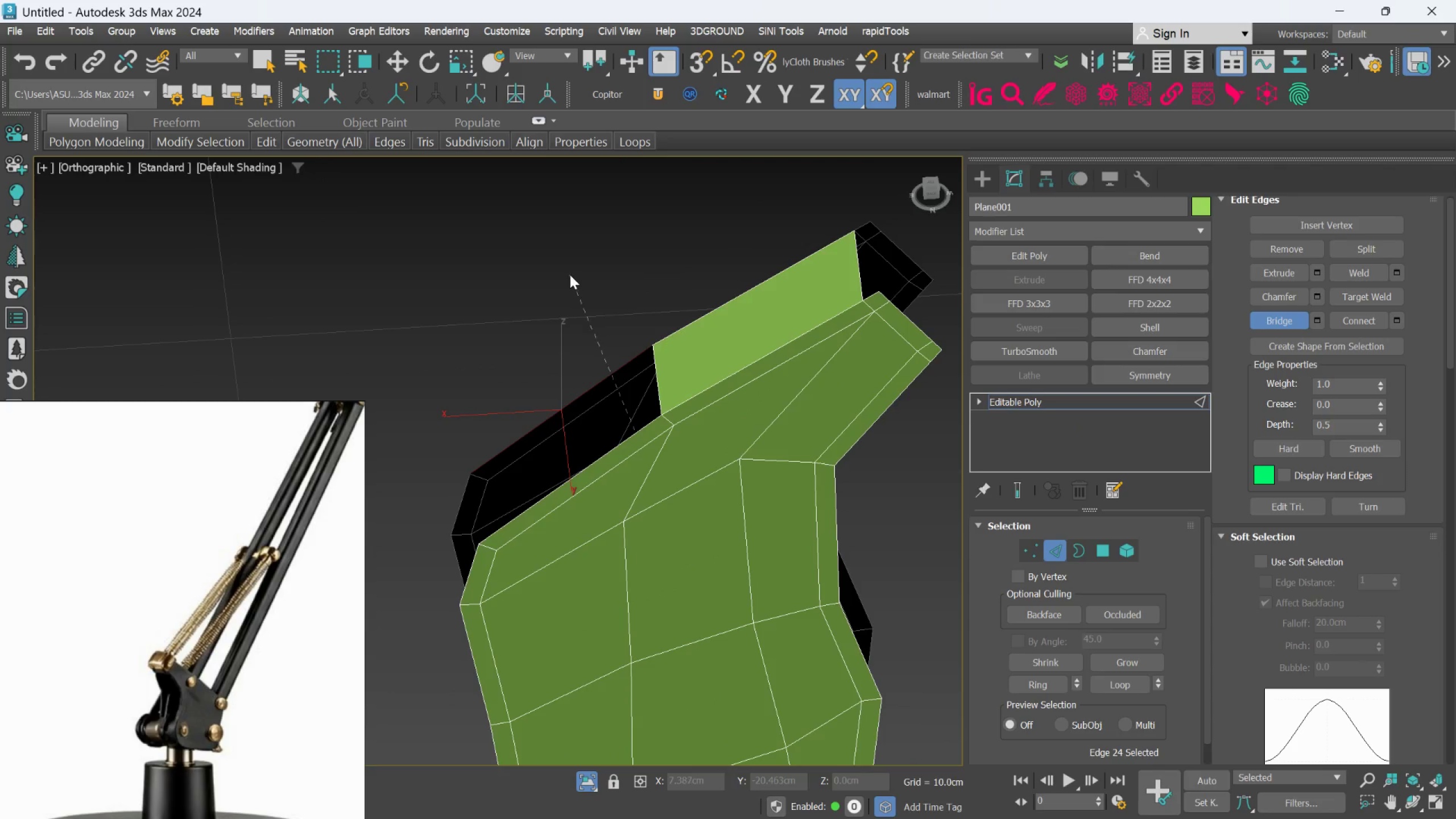 
right_click([573, 275])
 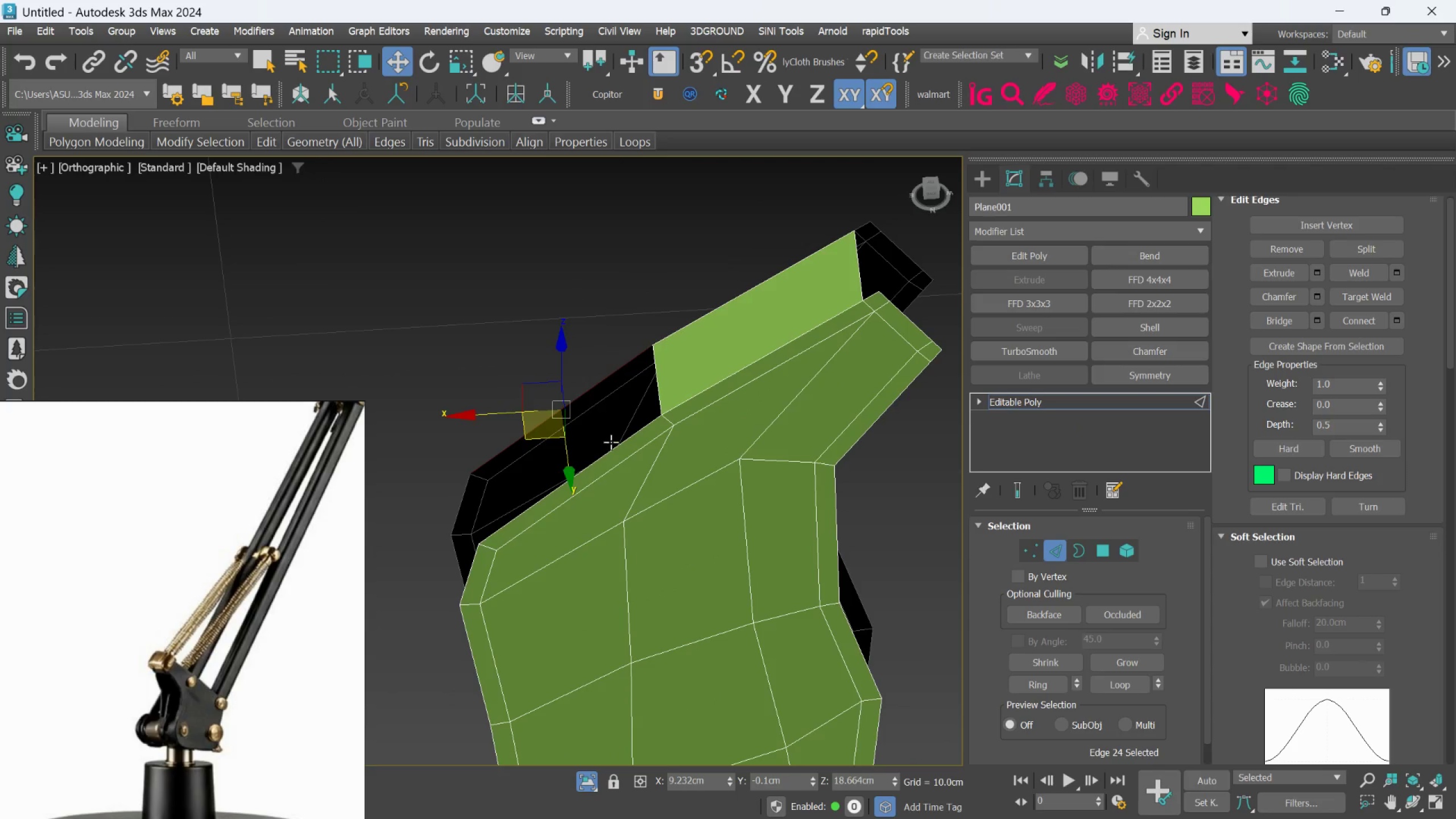 
hold_key(key=ControlLeft, duration=1.09)
left_click([614, 450])
 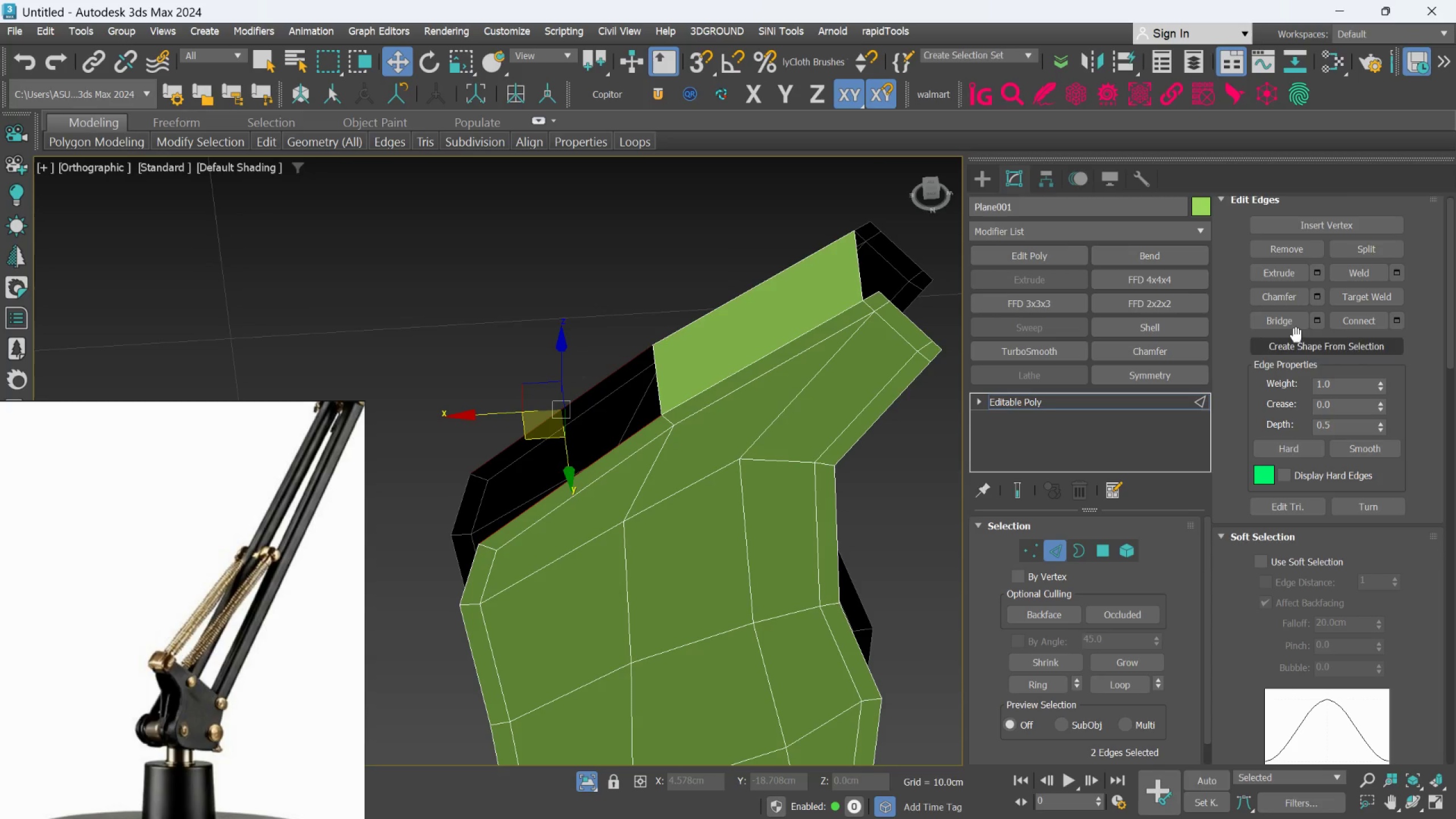 
left_click([1290, 327])
 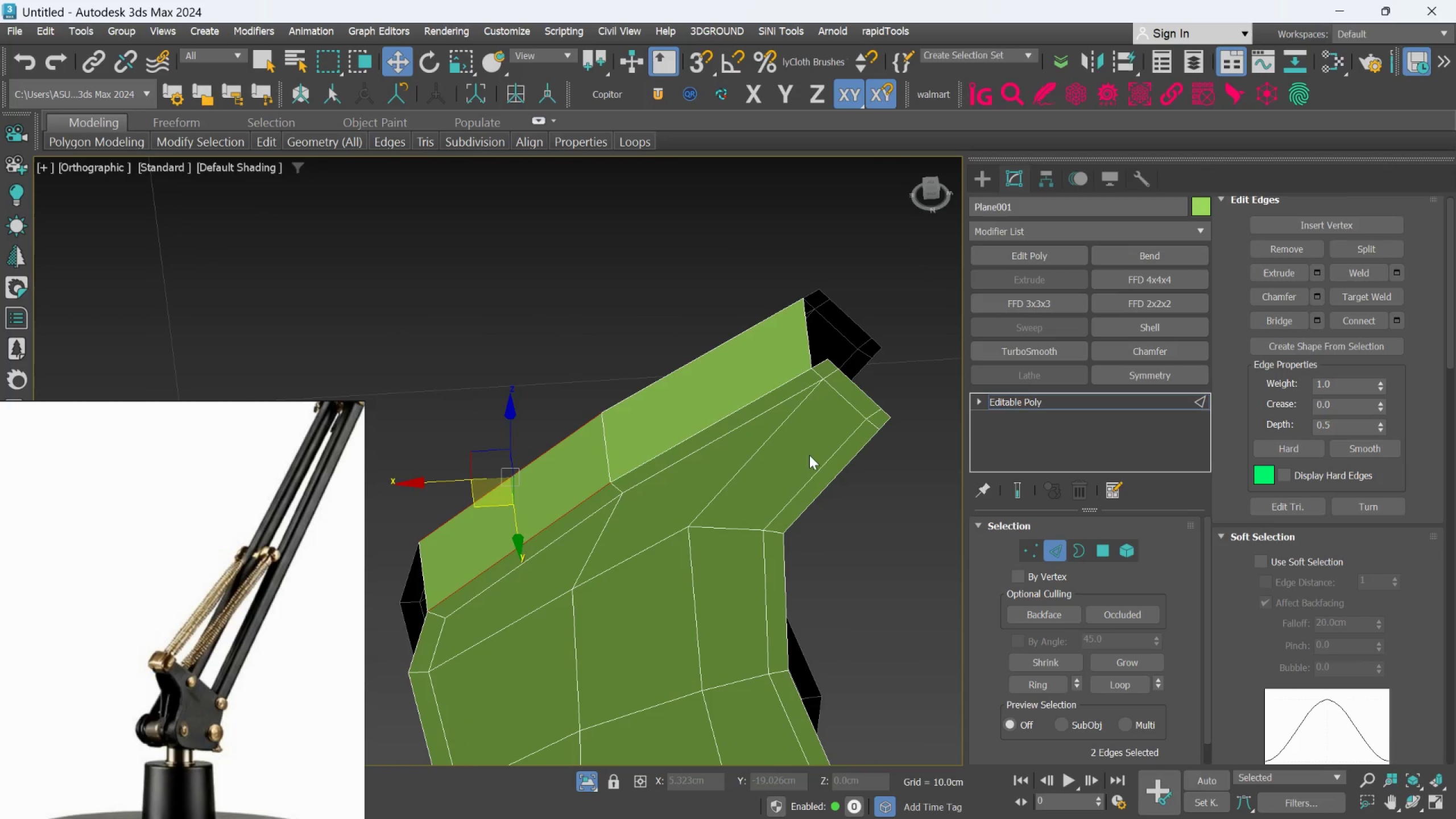 
scroll: coordinate [824, 406], scroll_direction: up, amount: 1.0
 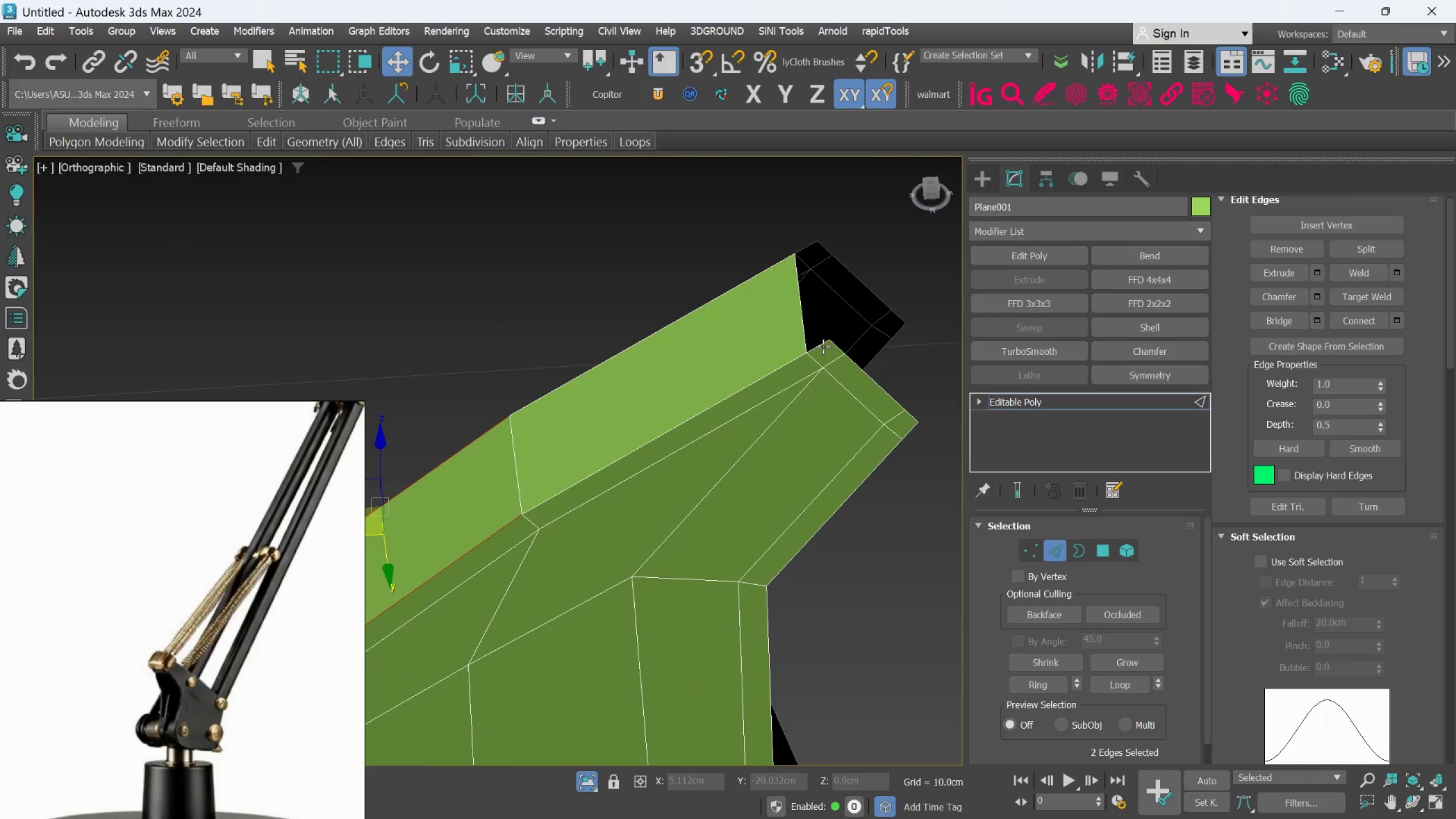 
left_click([822, 345])
 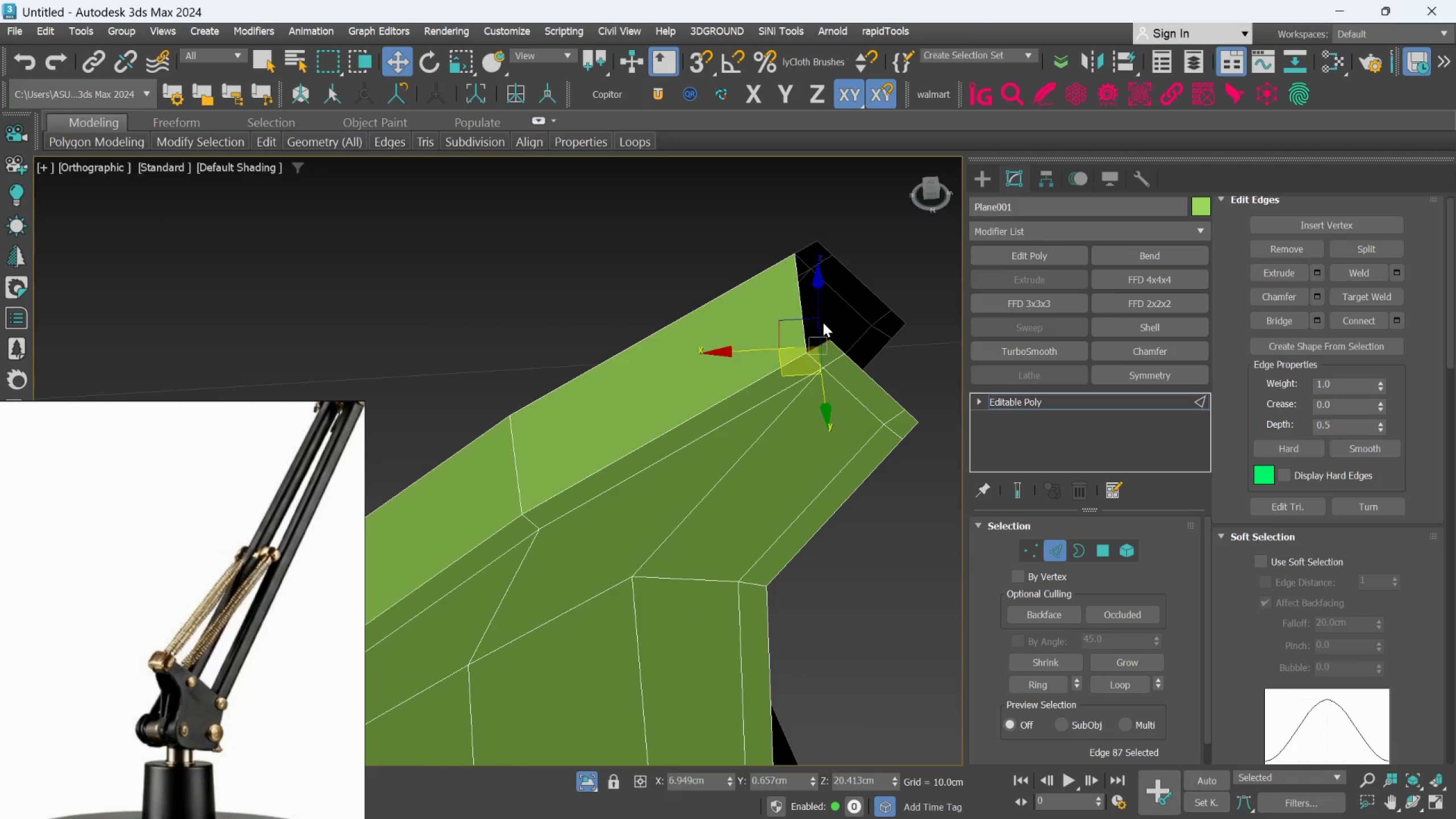 
hold_key(key=ControlLeft, duration=0.86)
left_click([804, 249])
 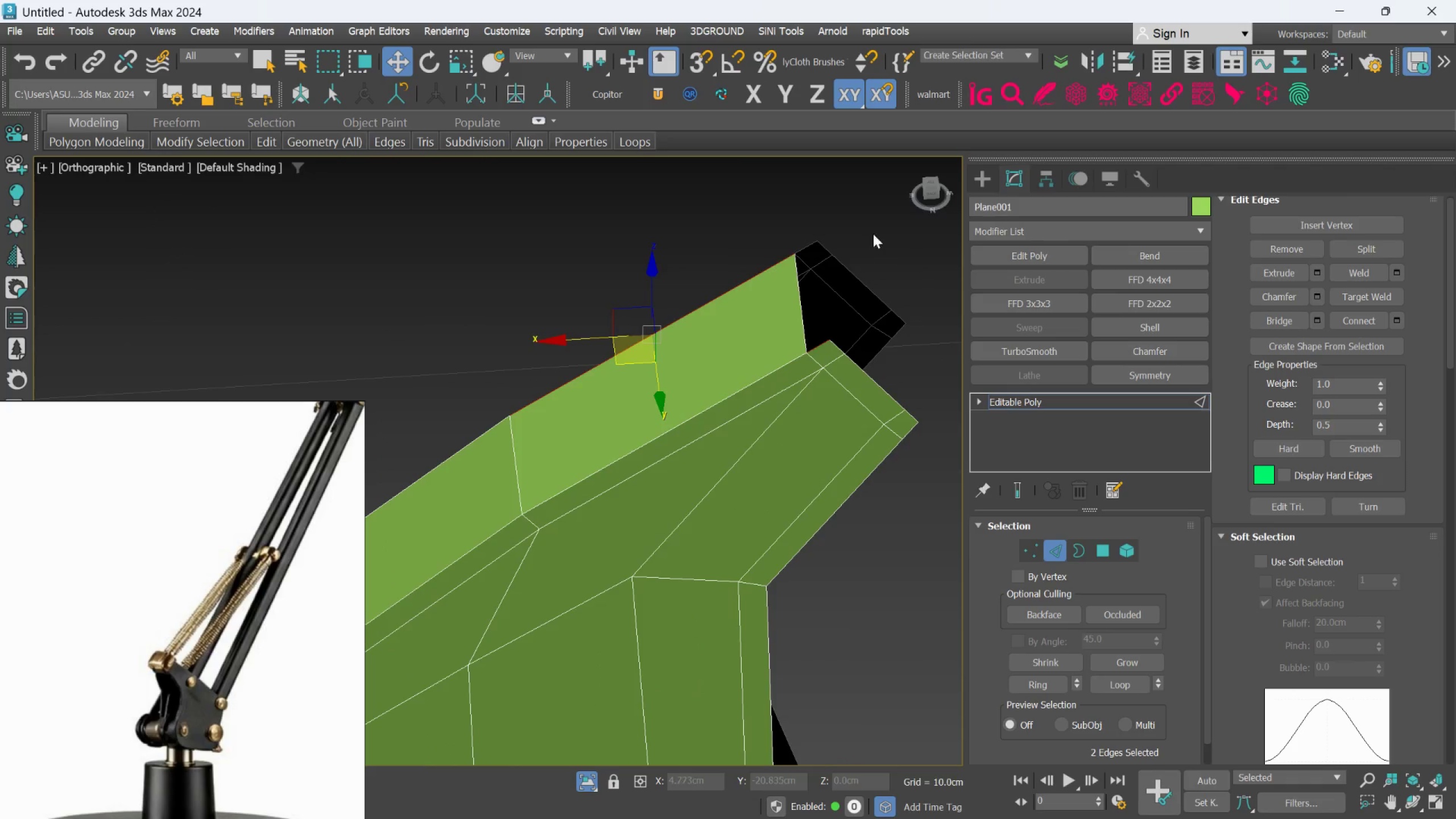 
left_click([873, 218])
 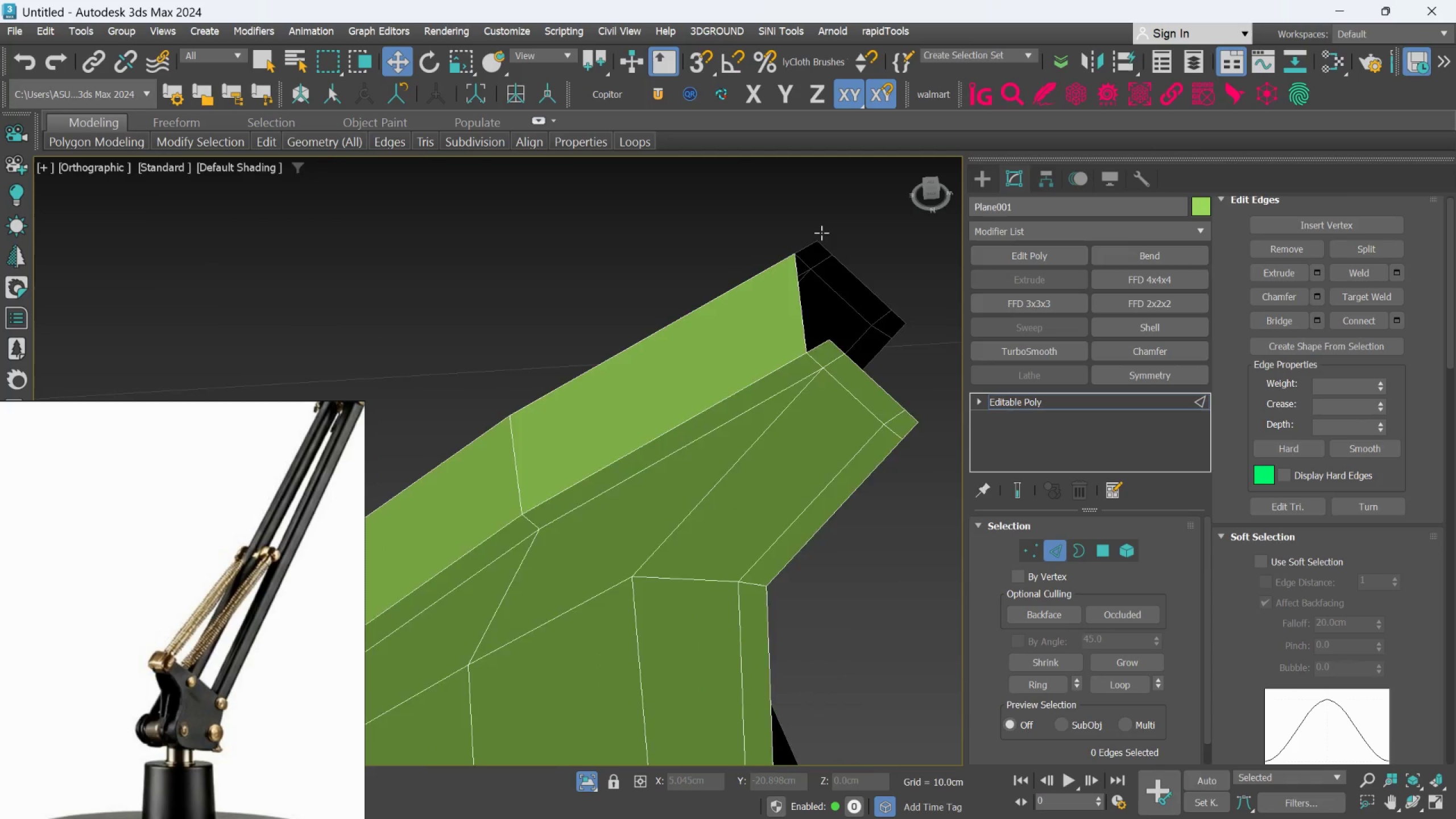 
scroll: coordinate [821, 233], scroll_direction: up, amount: 2.0
 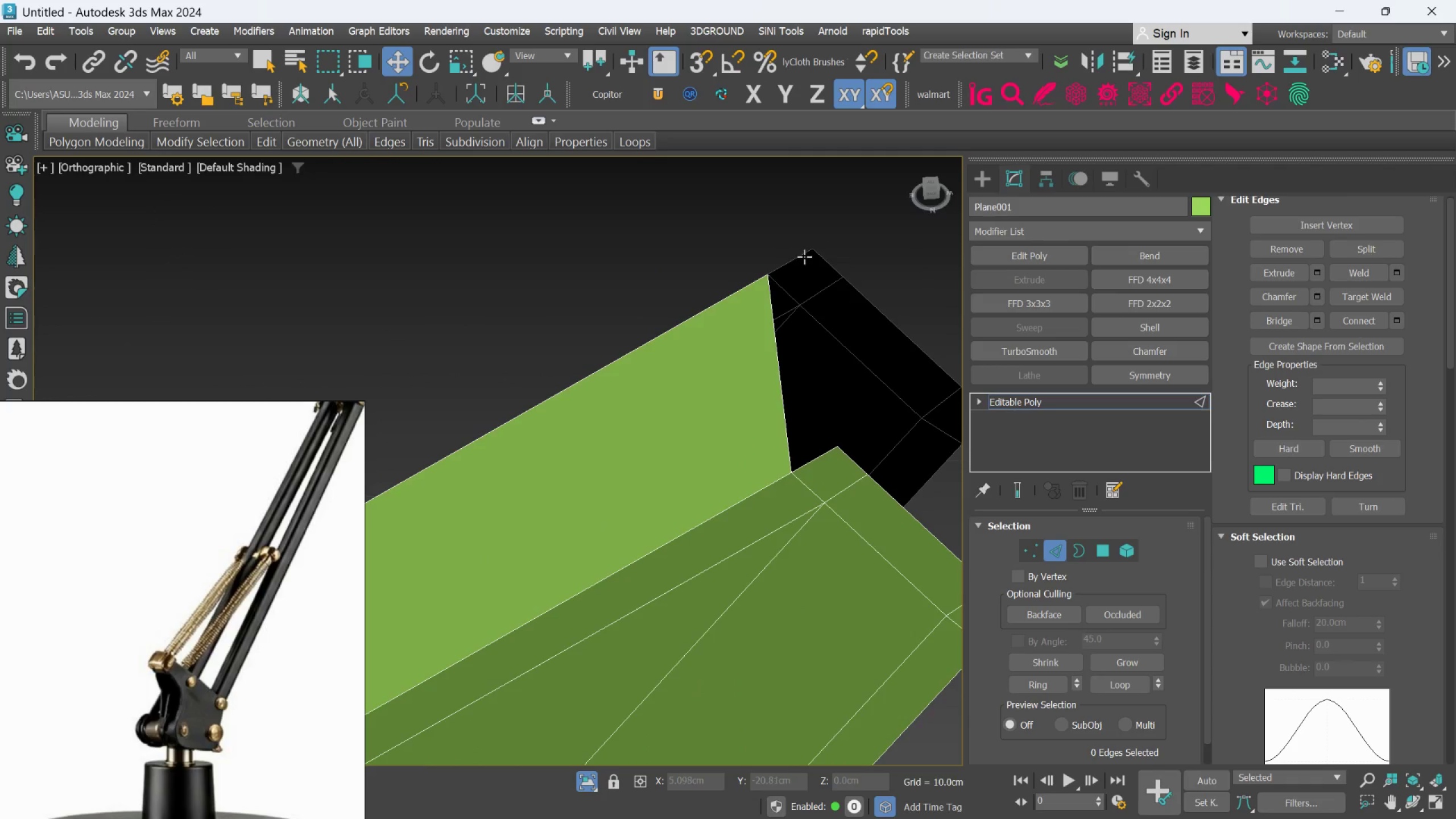 
left_click([804, 255])
 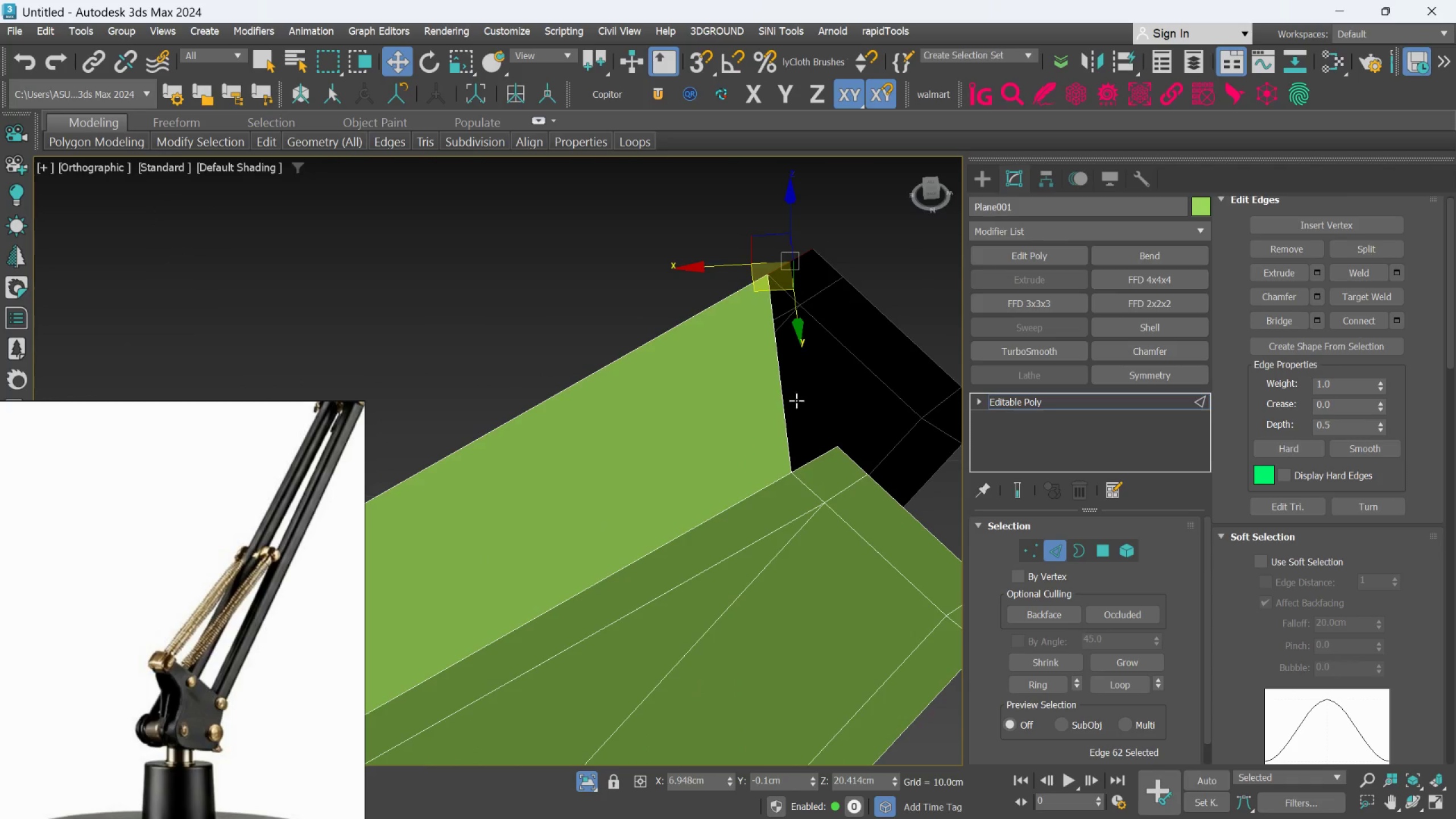 
hold_key(key=ControlLeft, duration=0.95)
left_click([812, 458])
 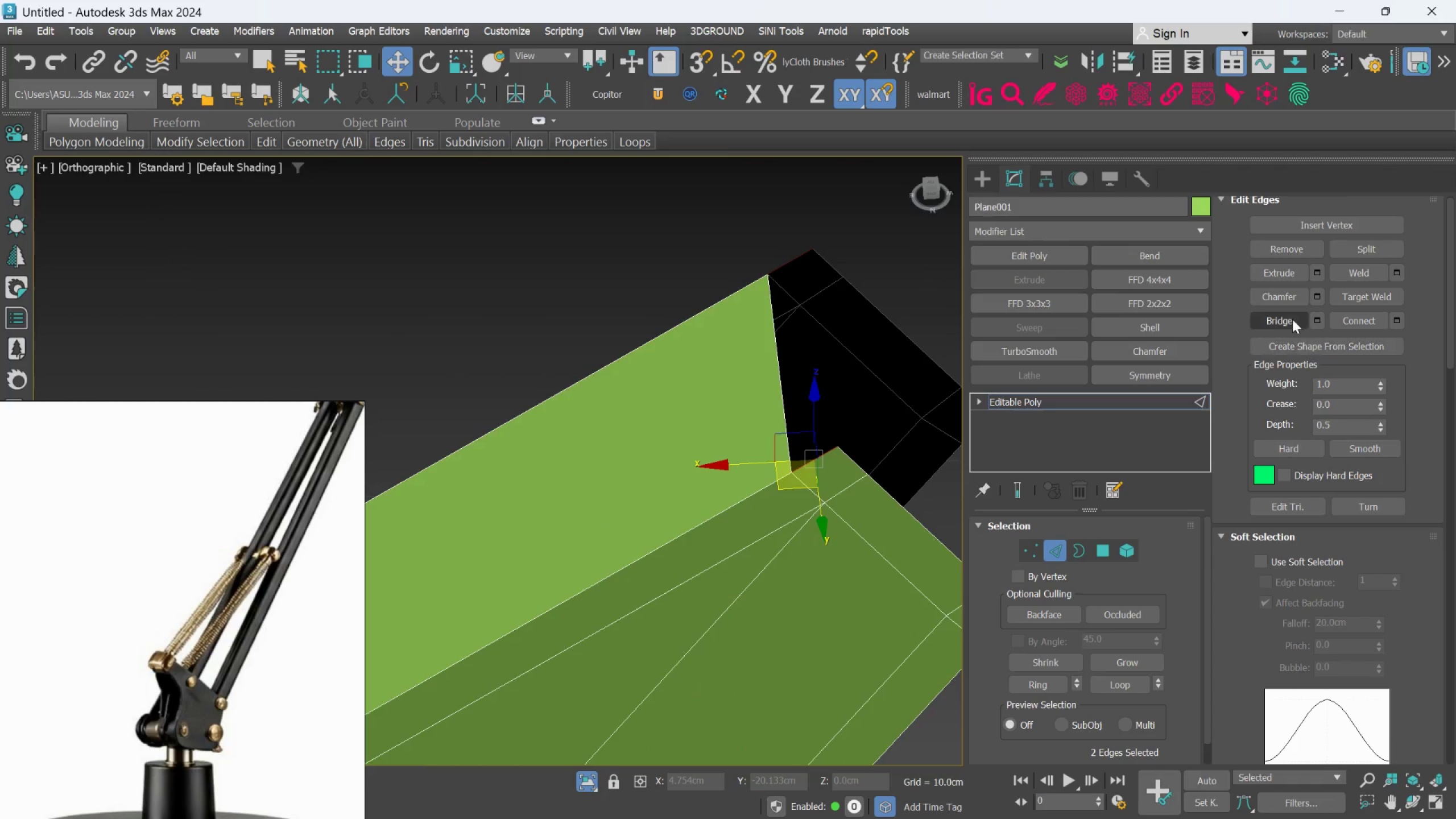 
left_click([1289, 317])
 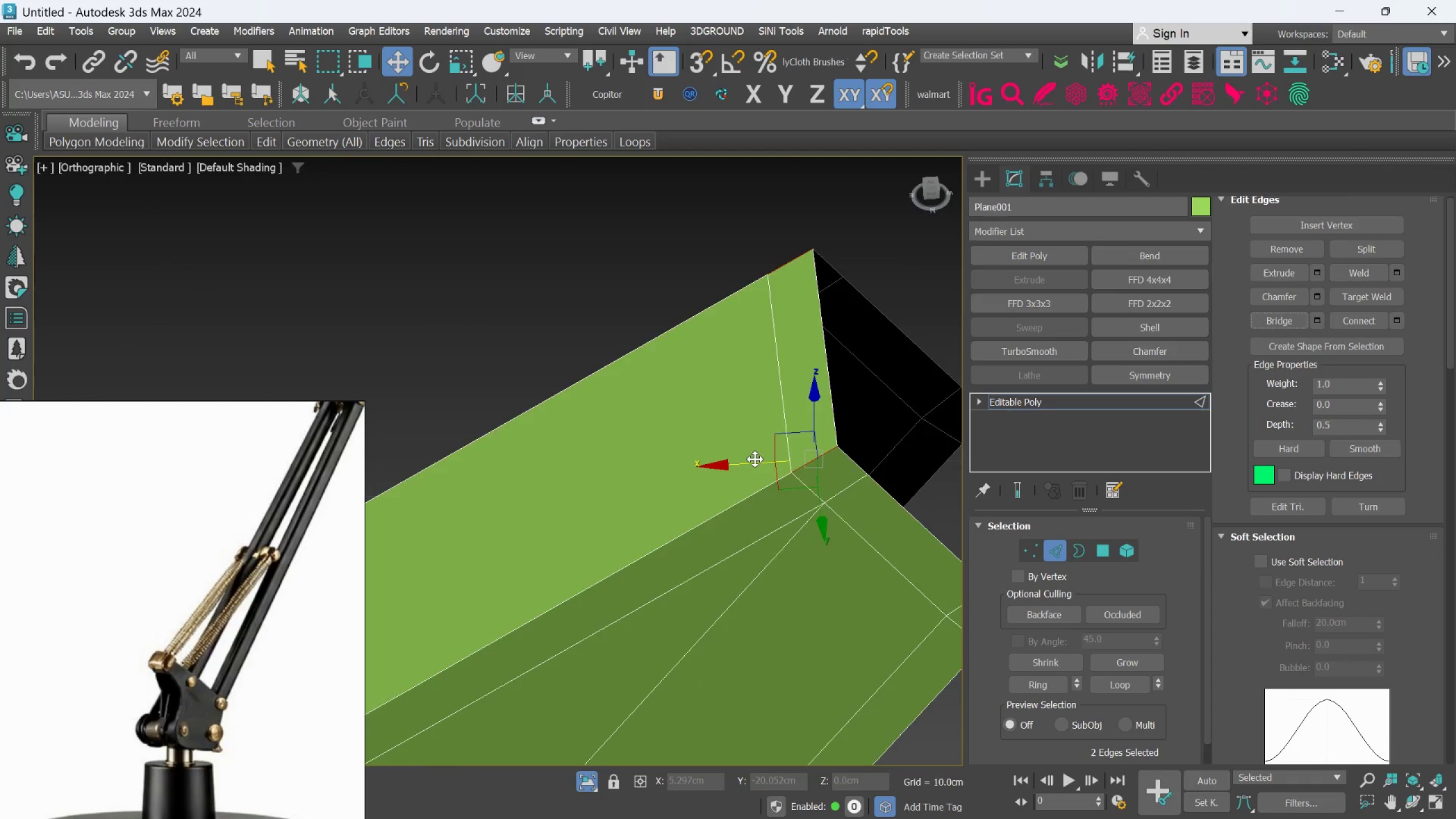 
scroll: coordinate [754, 459], scroll_direction: down, amount: 6.0
 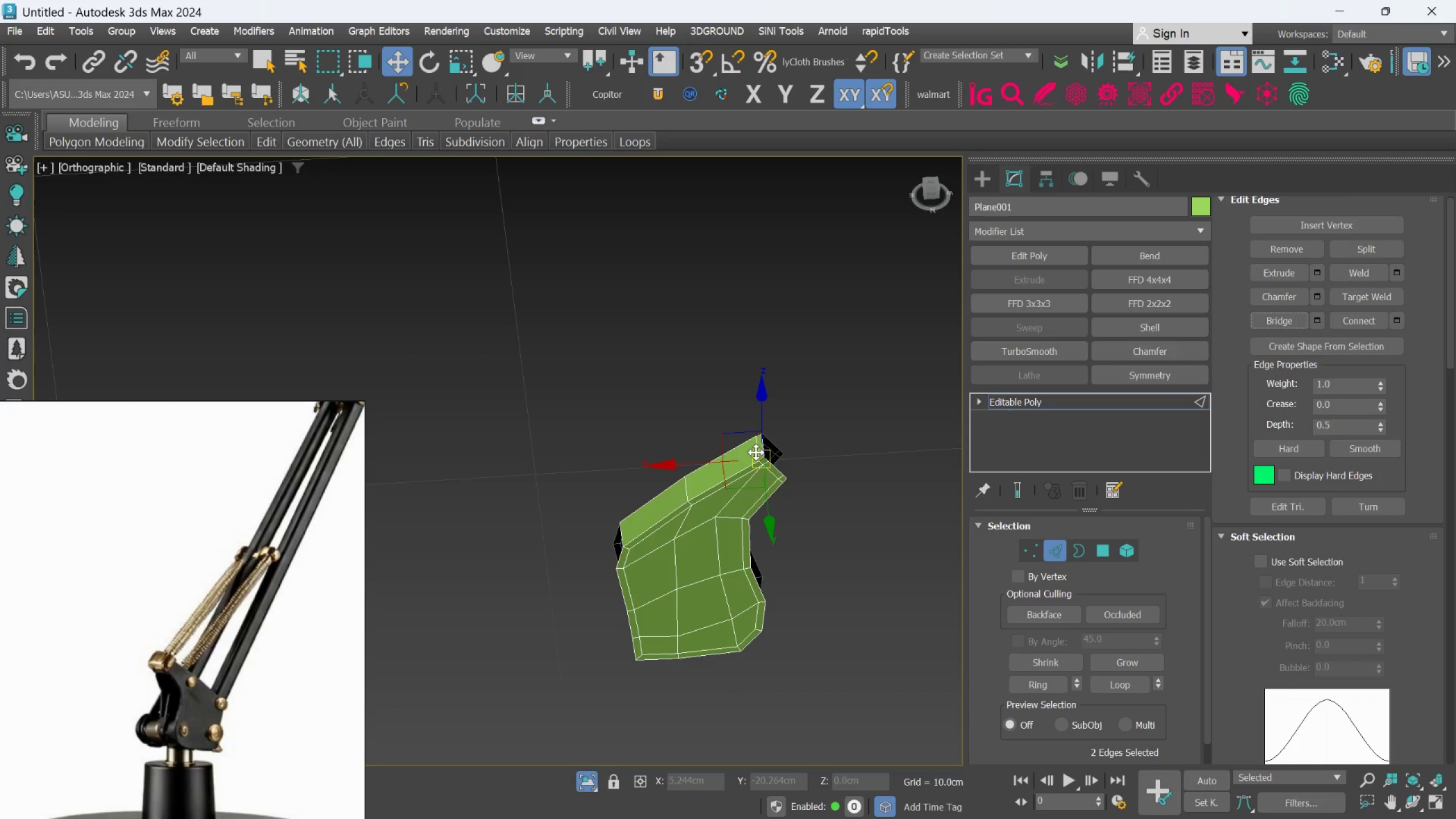 
wait(8.14)
 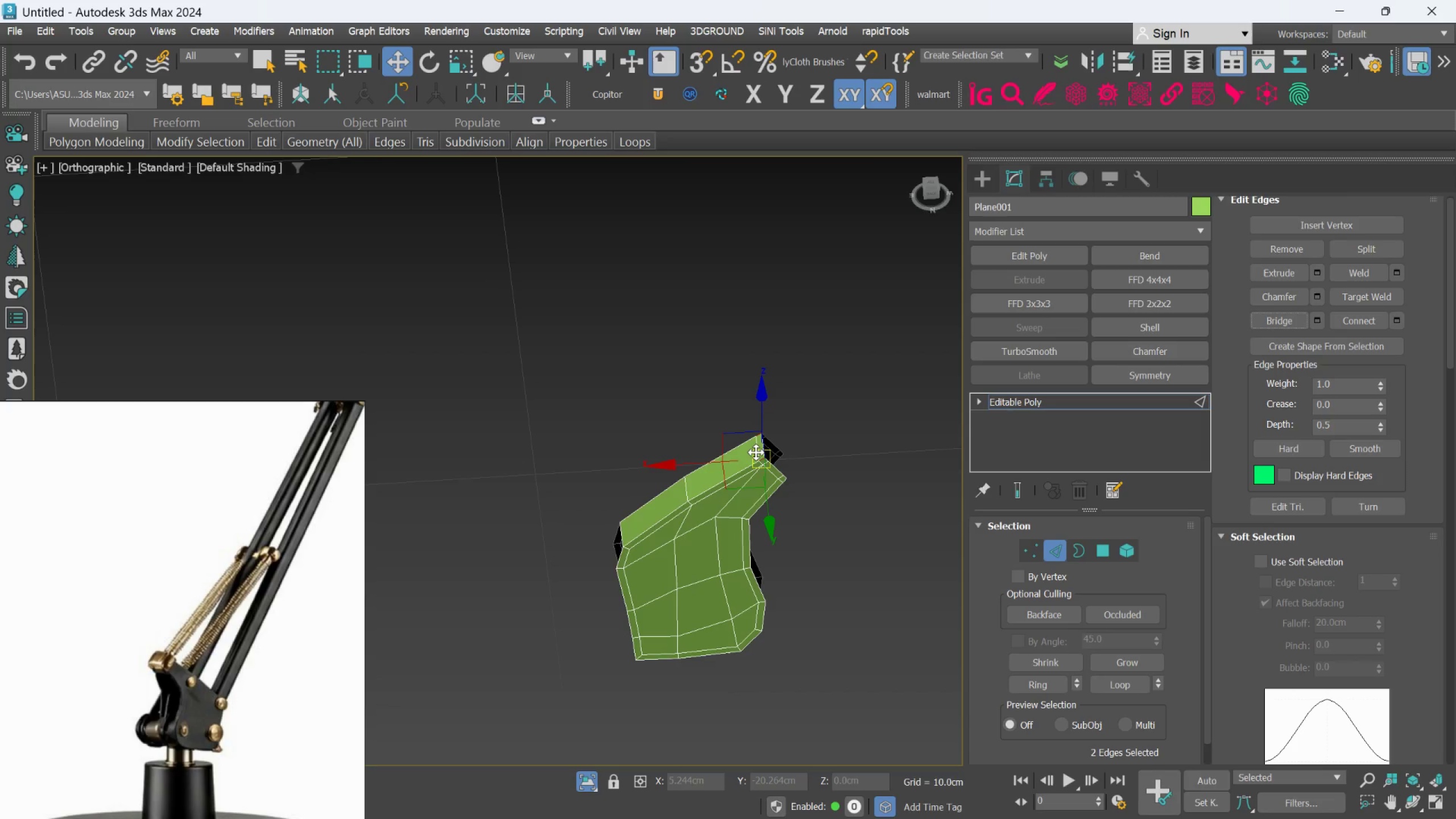 
hold_key(key=AltLeft, duration=0.94)
 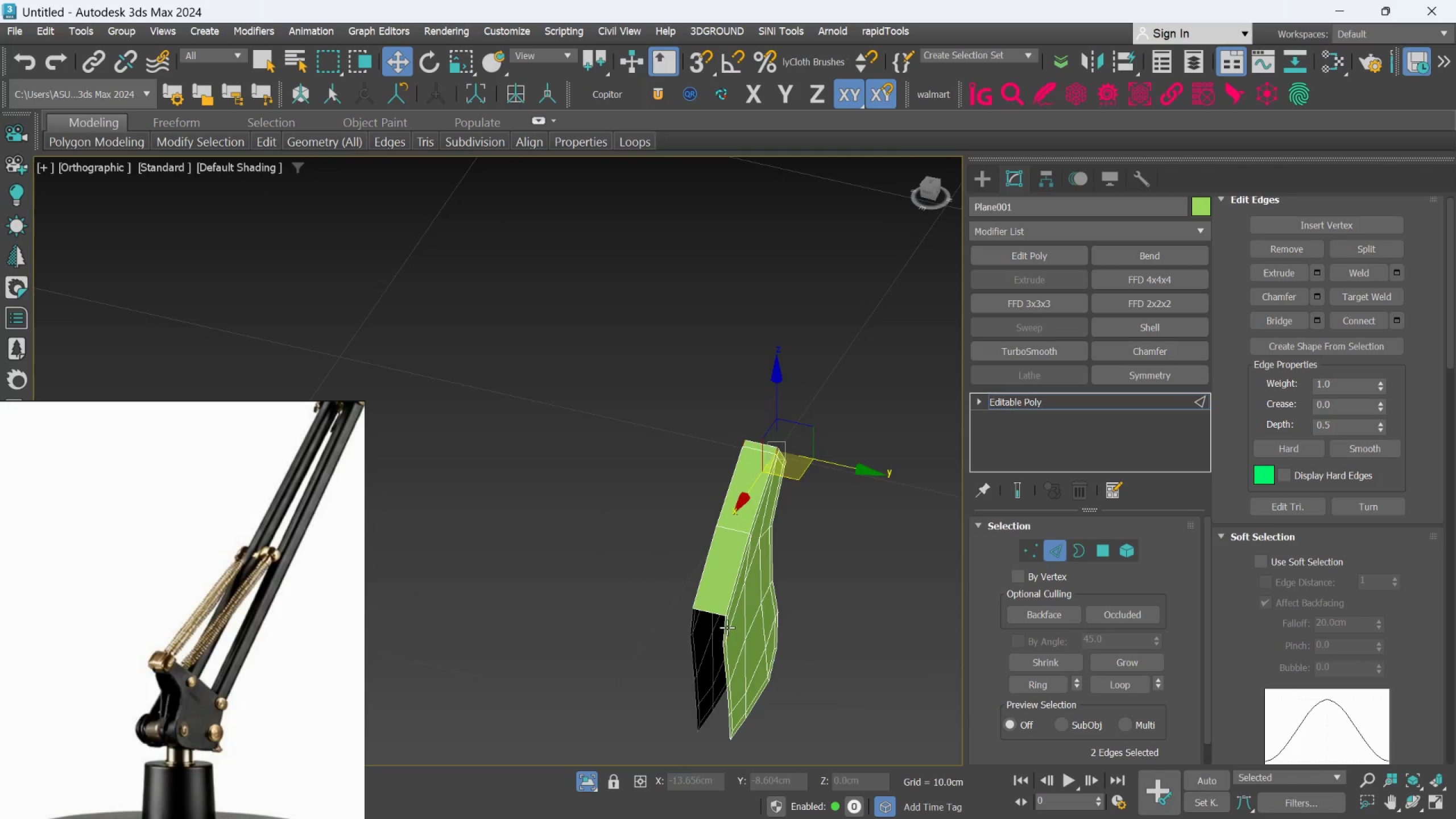 
hold_key(key=AltLeft, duration=0.45)
 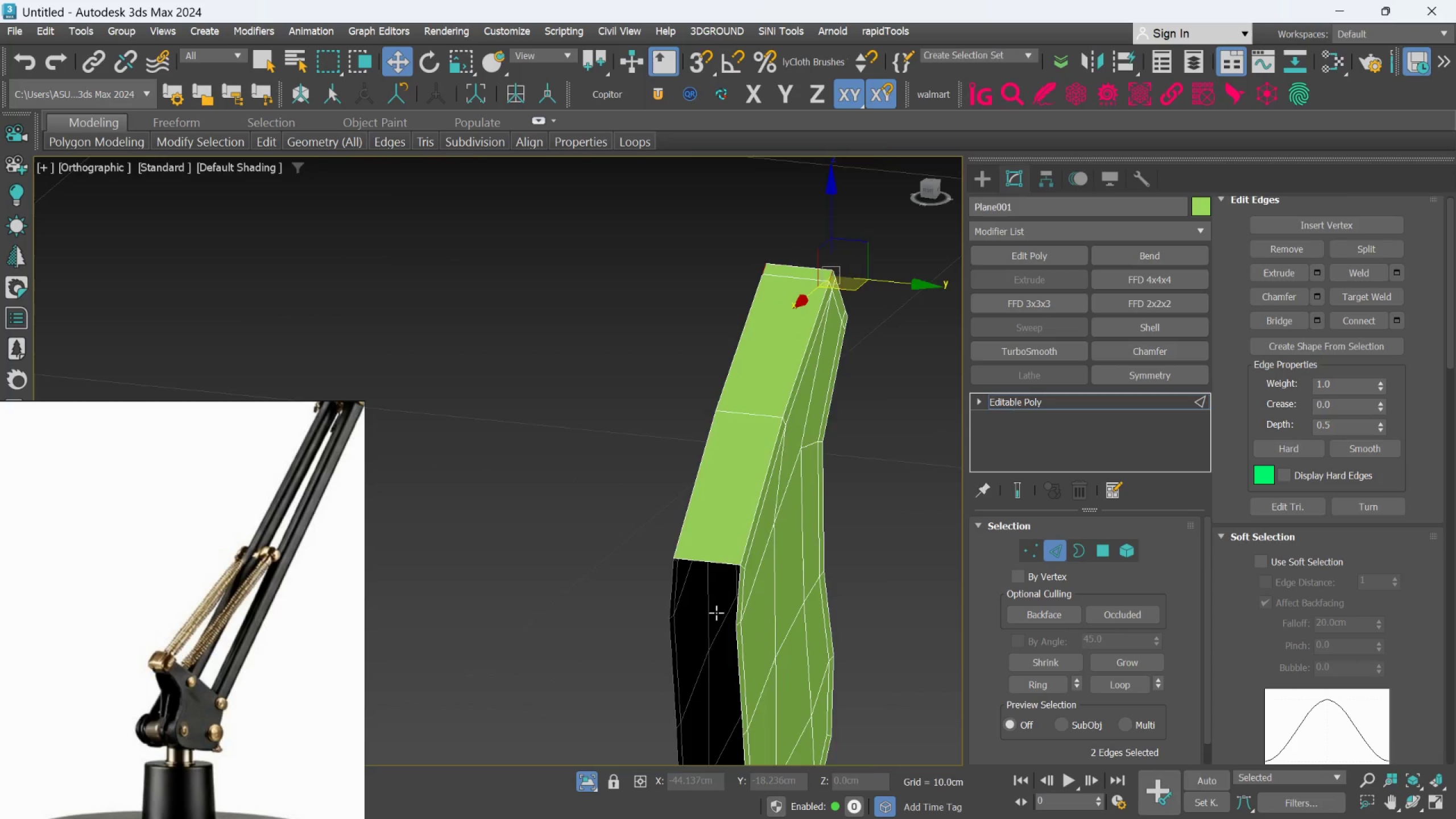 
scroll: coordinate [727, 627], scroll_direction: up, amount: 1.0
 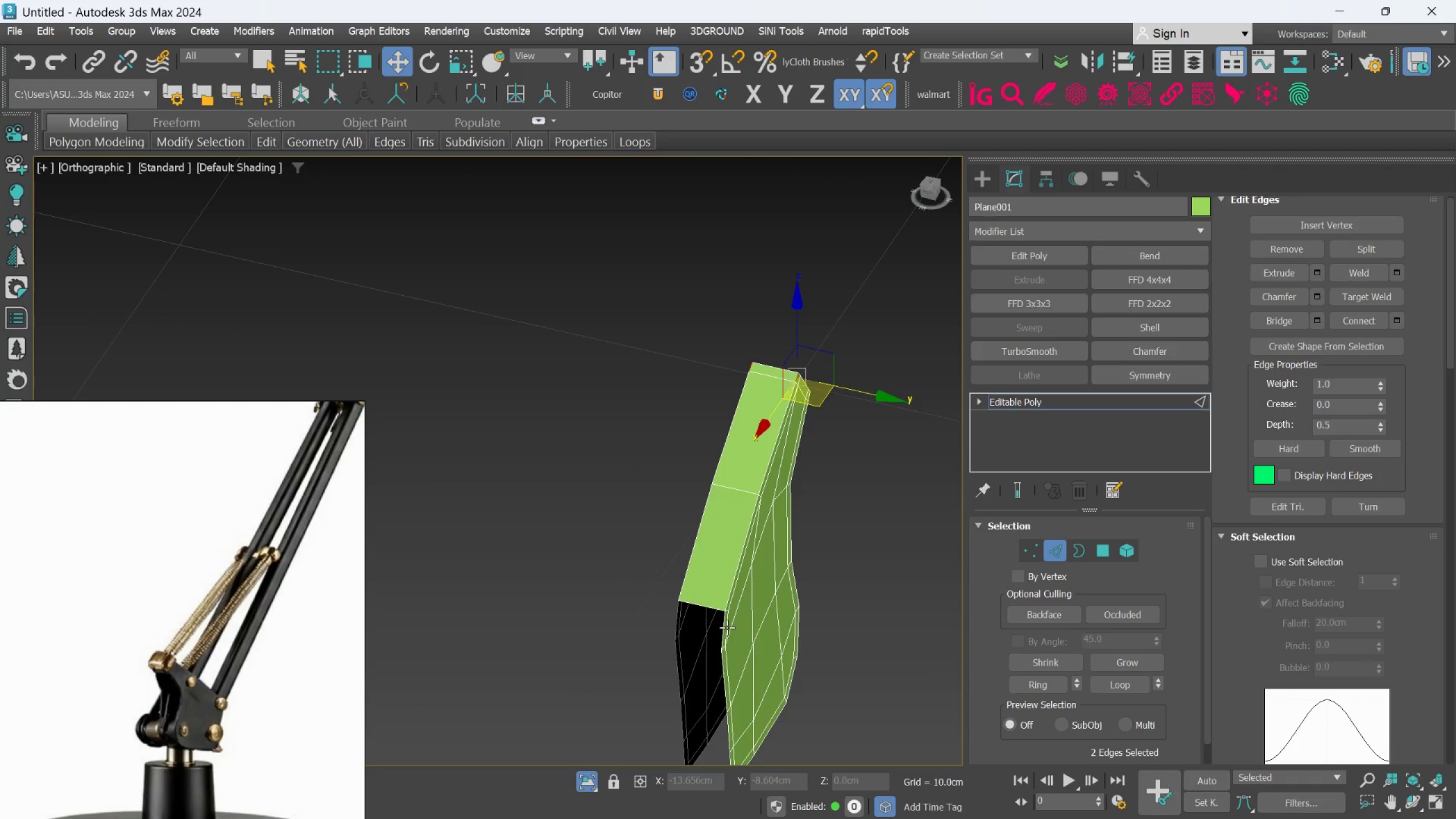 
hold_key(key=AltLeft, duration=0.64)
 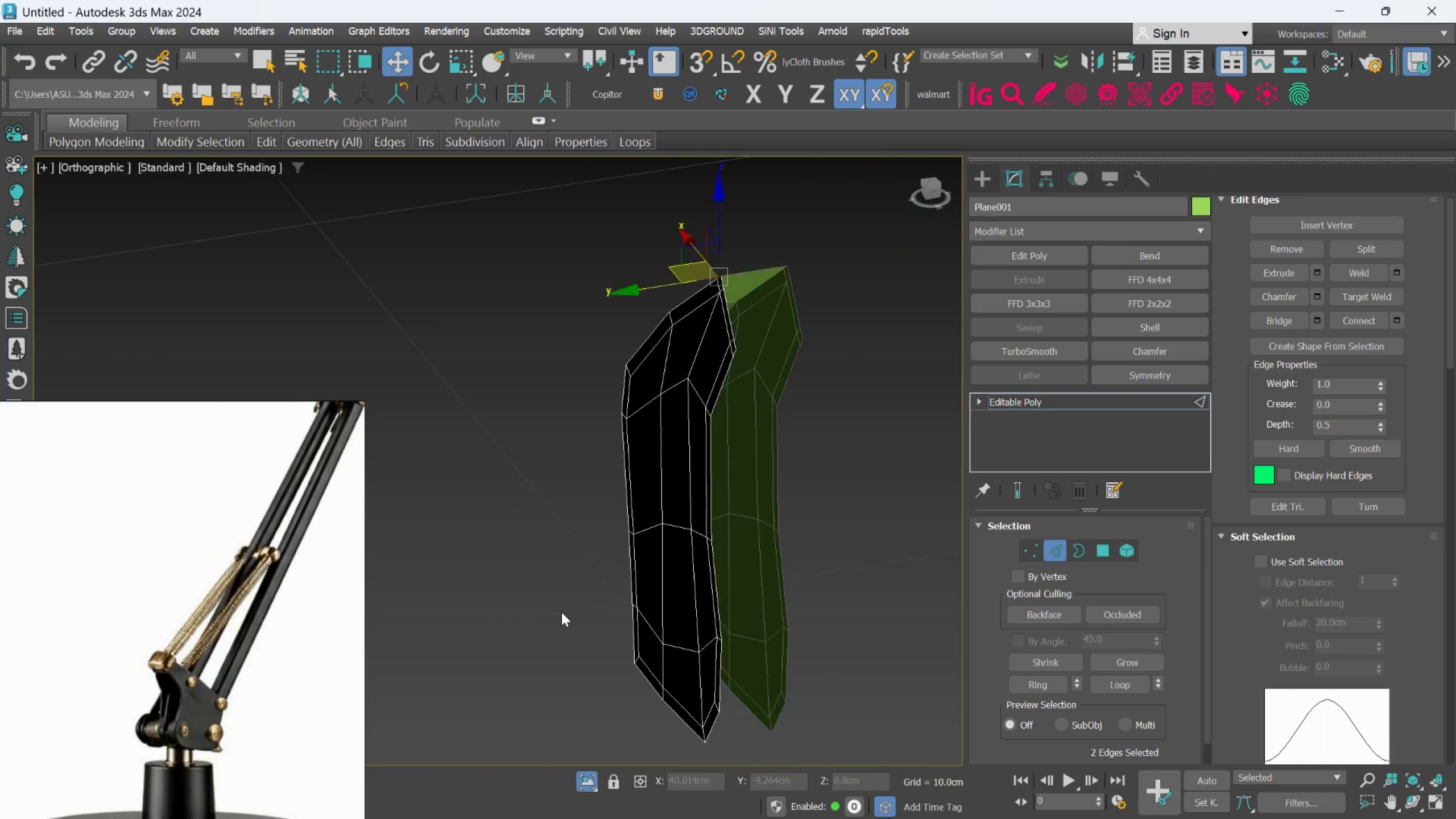 
scroll: coordinate [716, 613], scroll_direction: up, amount: 2.0
 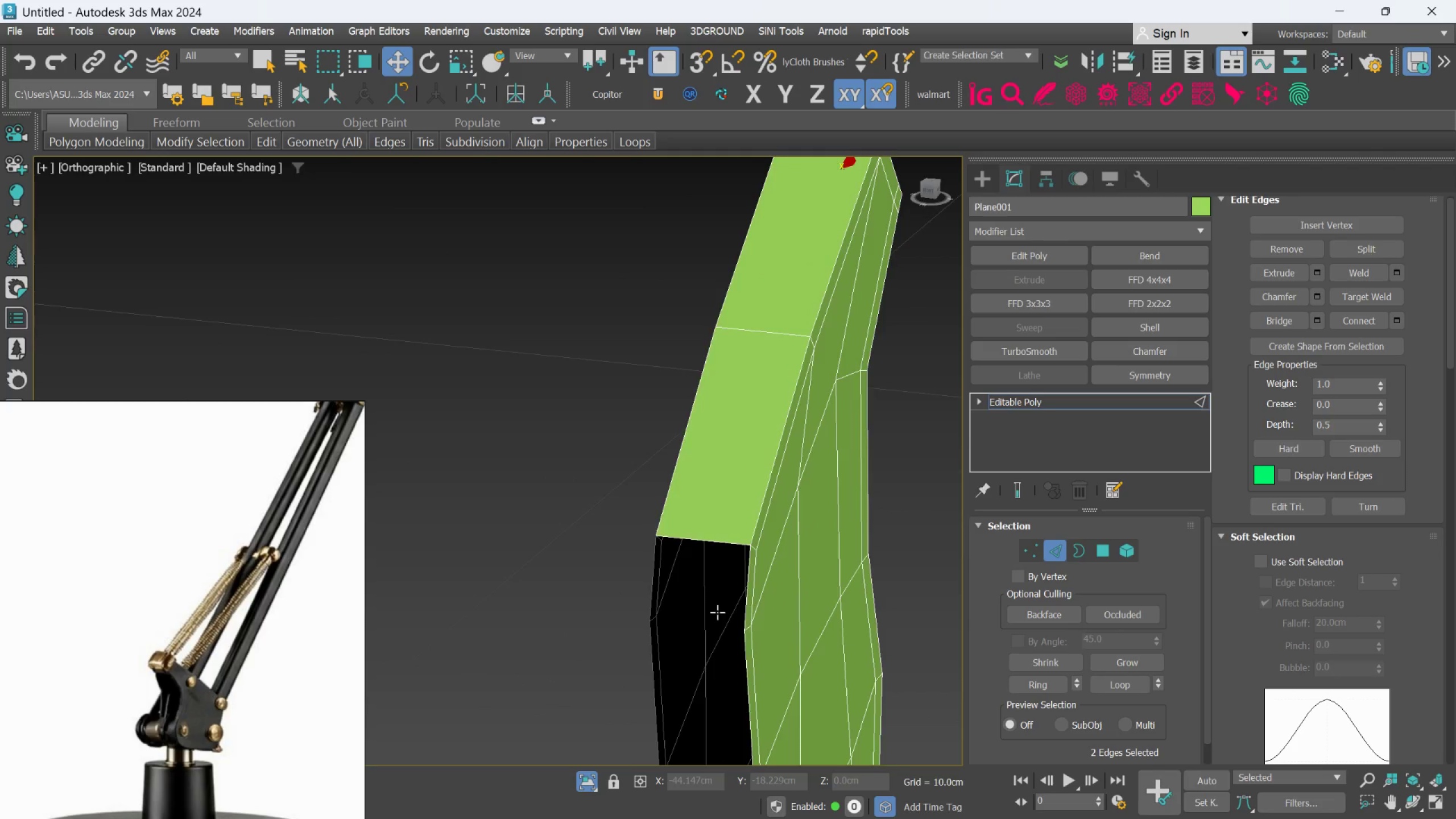 
hold_key(key=AltLeft, duration=0.95)
 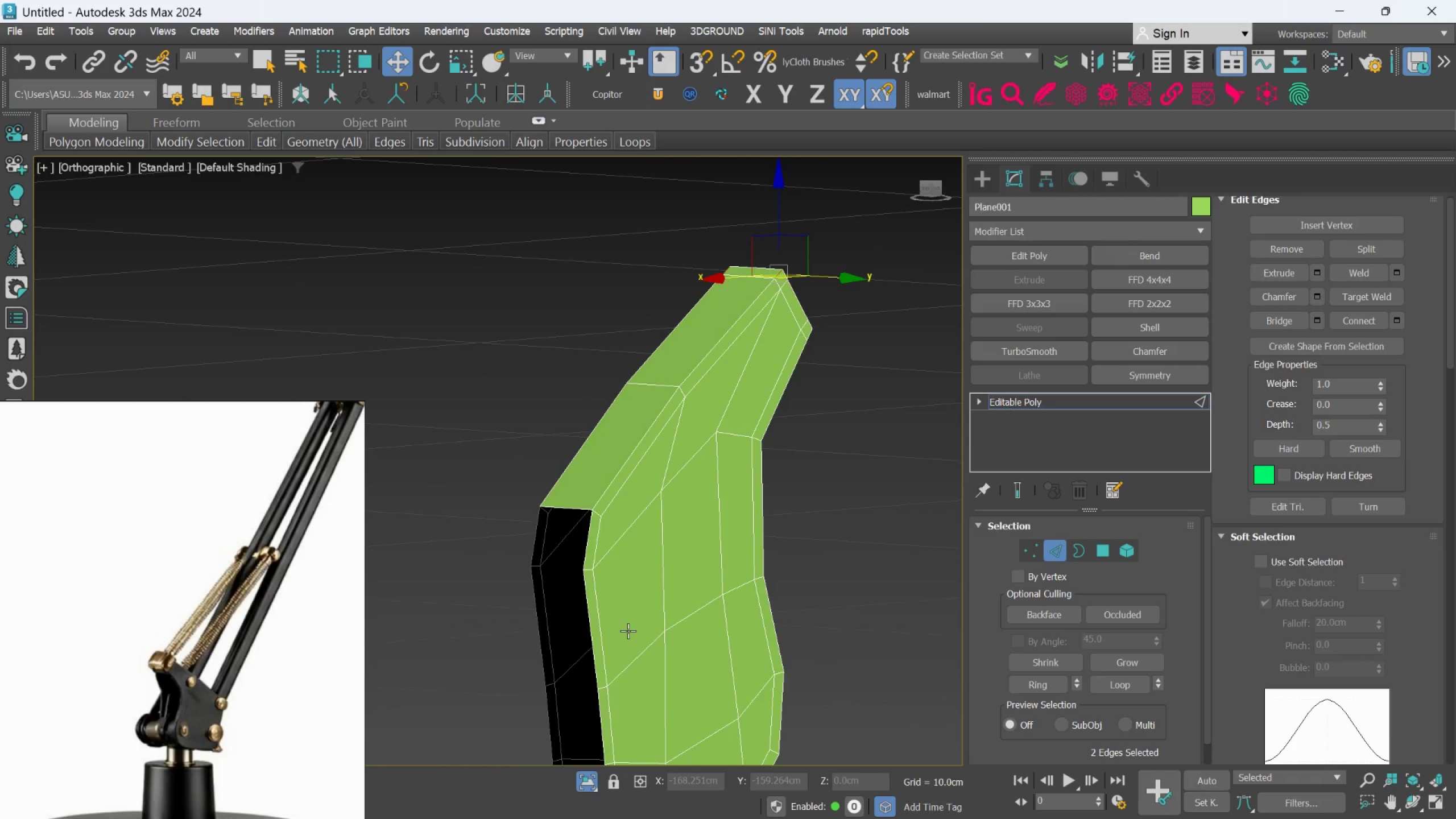 
scroll: coordinate [561, 612], scroll_direction: down, amount: 1.0
 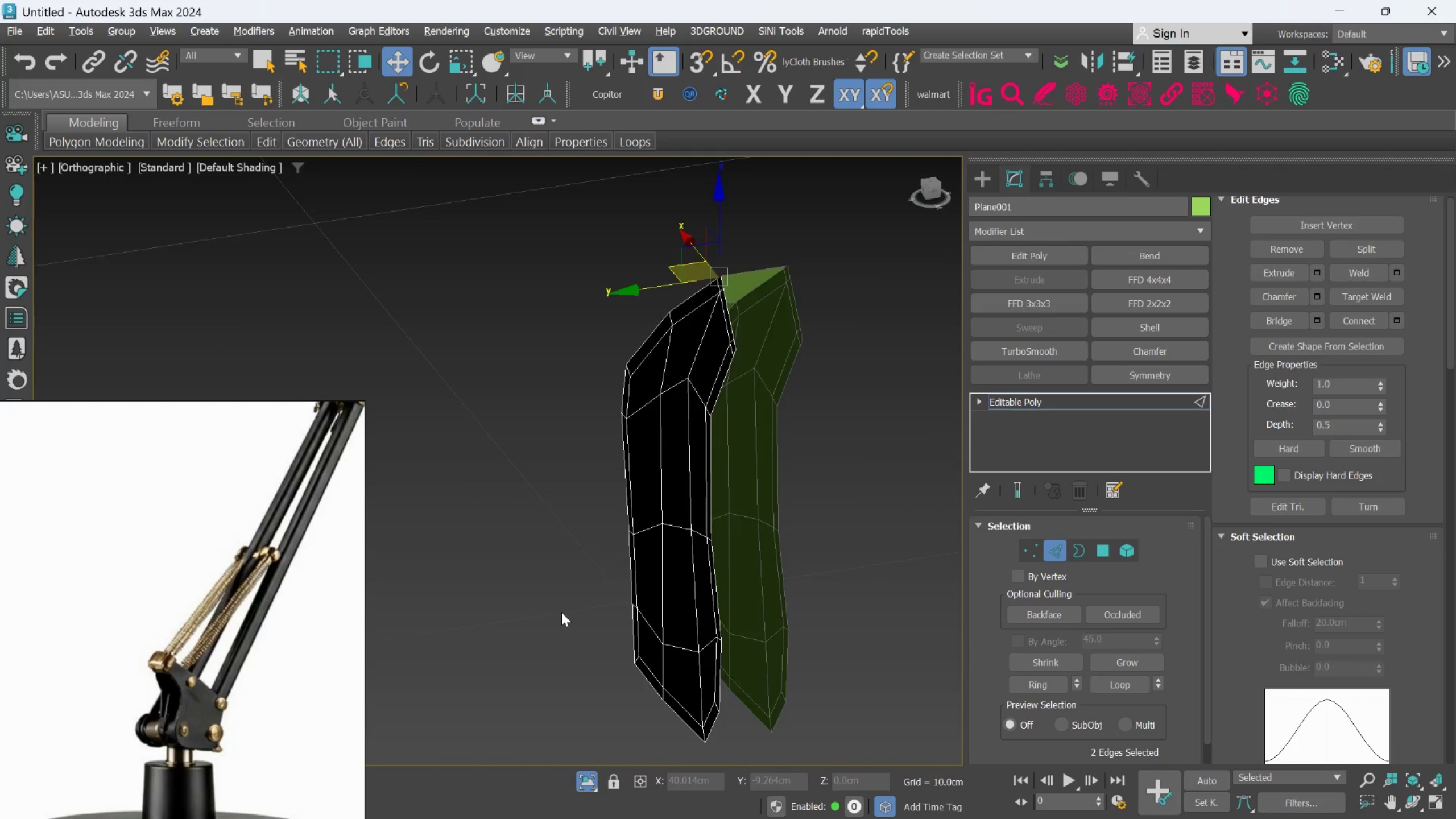 
hold_key(key=AltLeft, duration=0.39)
 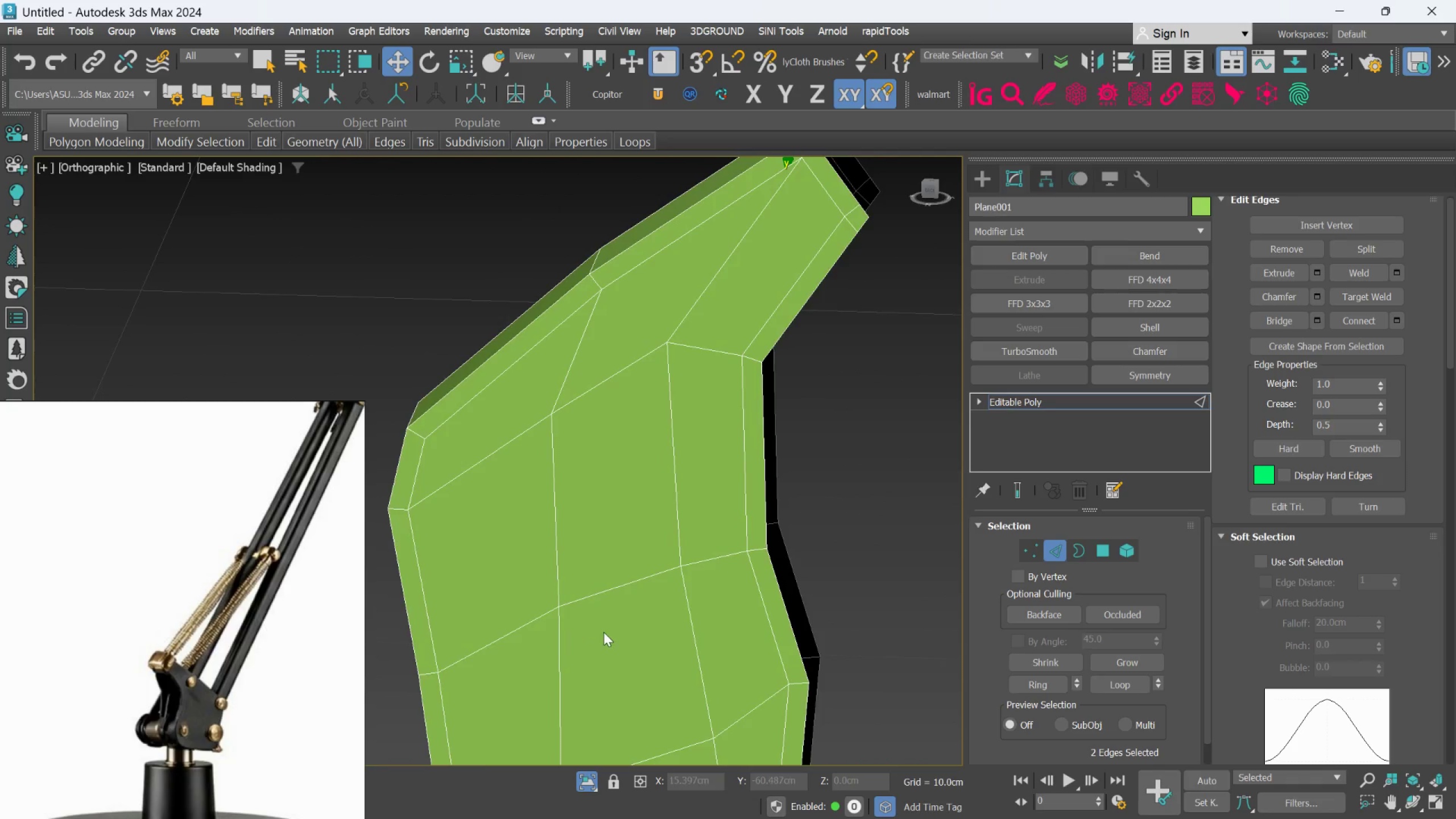 
scroll: coordinate [628, 631], scroll_direction: up, amount: 1.0
 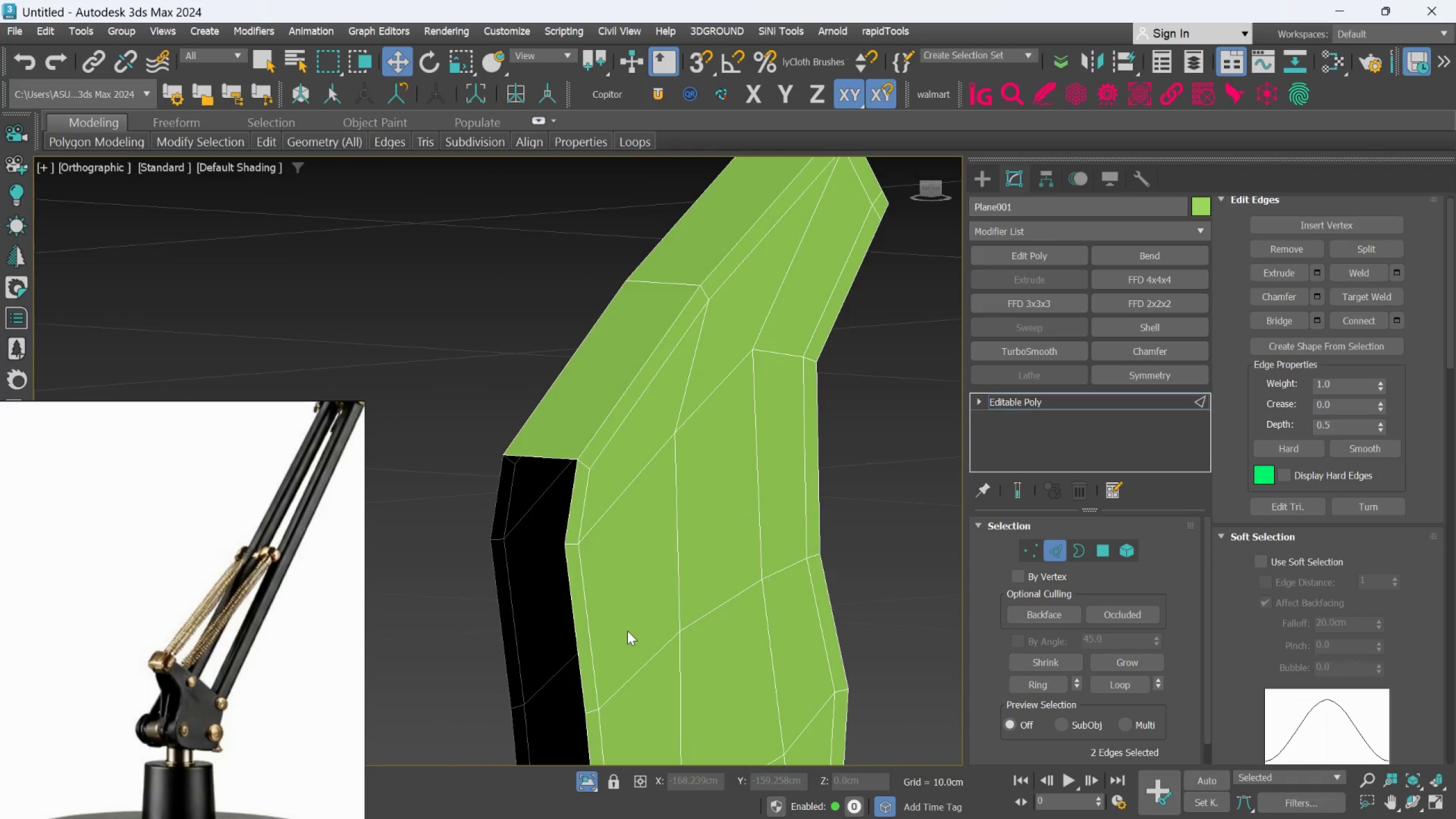 
key(Alt+AltLeft)
 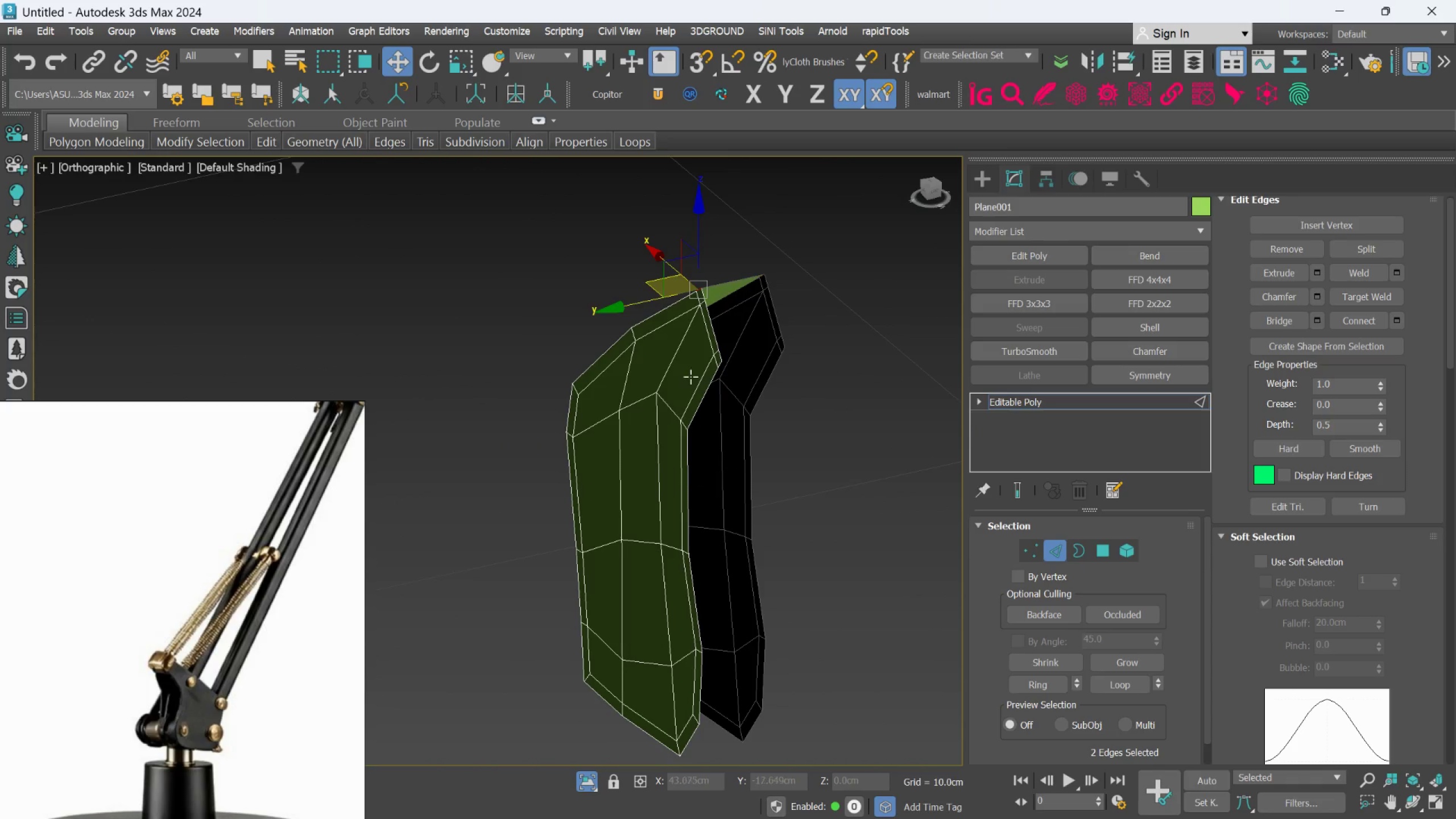 
scroll: coordinate [603, 632], scroll_direction: down, amount: 1.0
 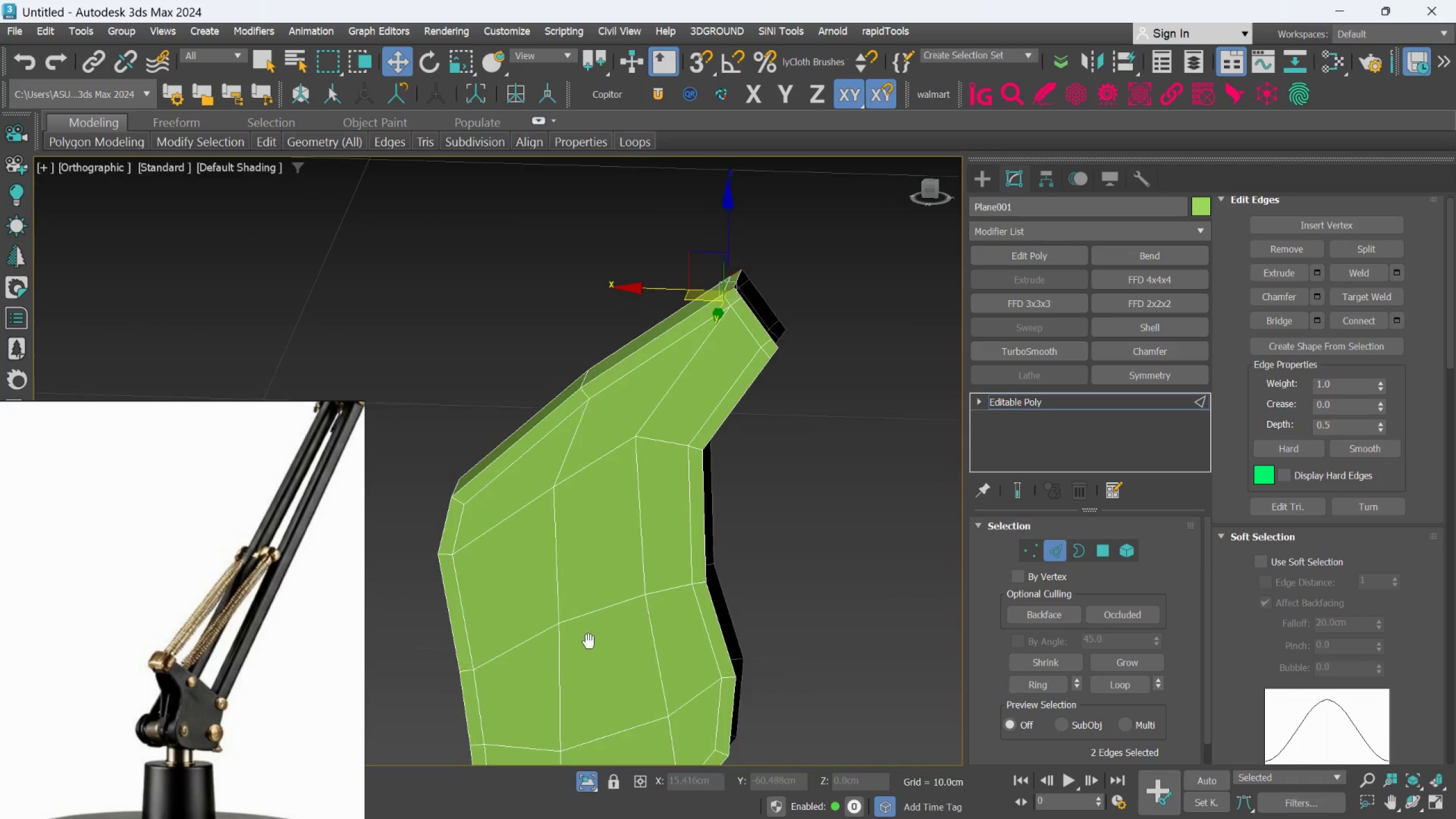 
scroll: coordinate [719, 386], scroll_direction: up, amount: 4.0
 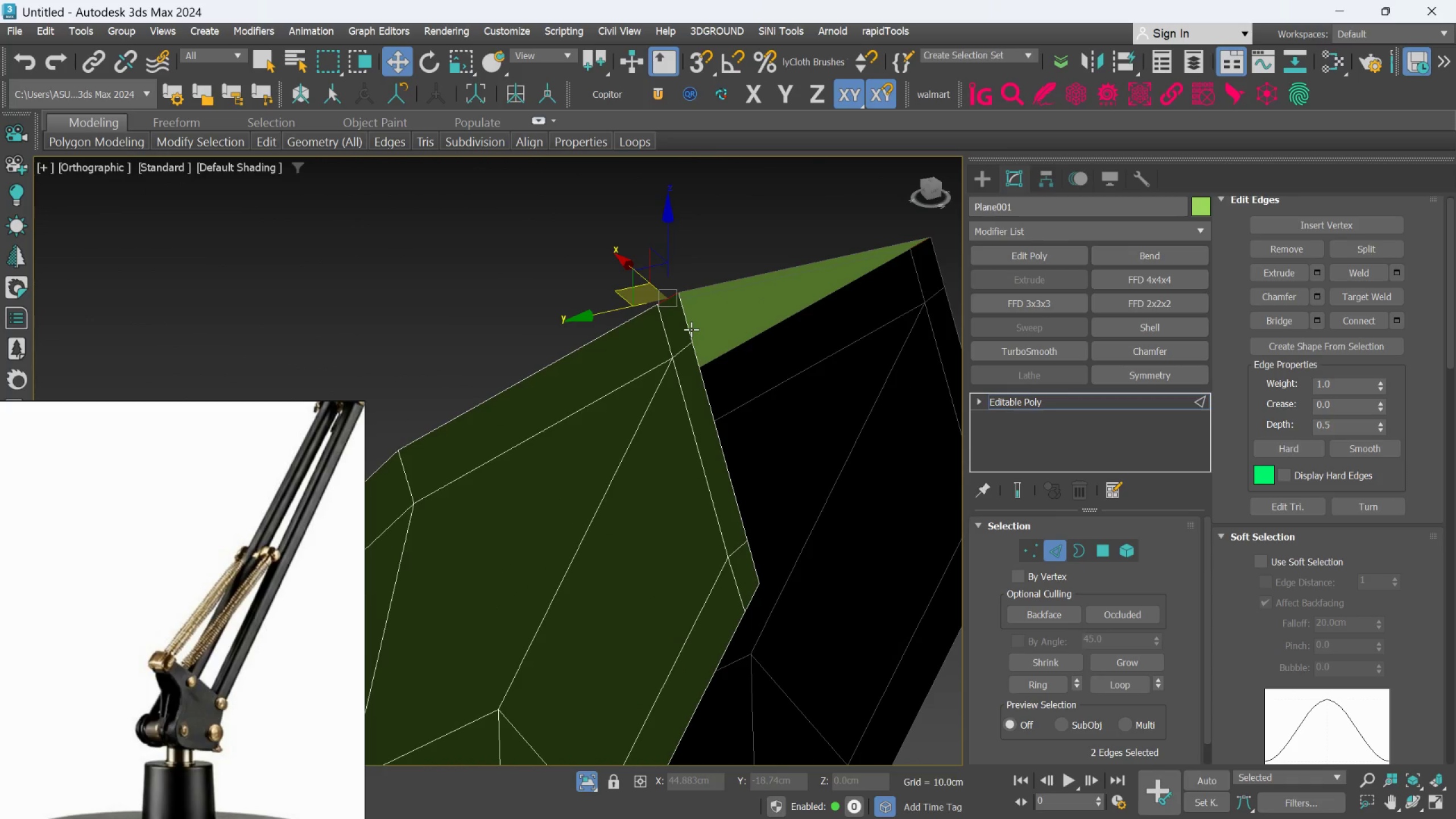 
left_click([691, 329])
 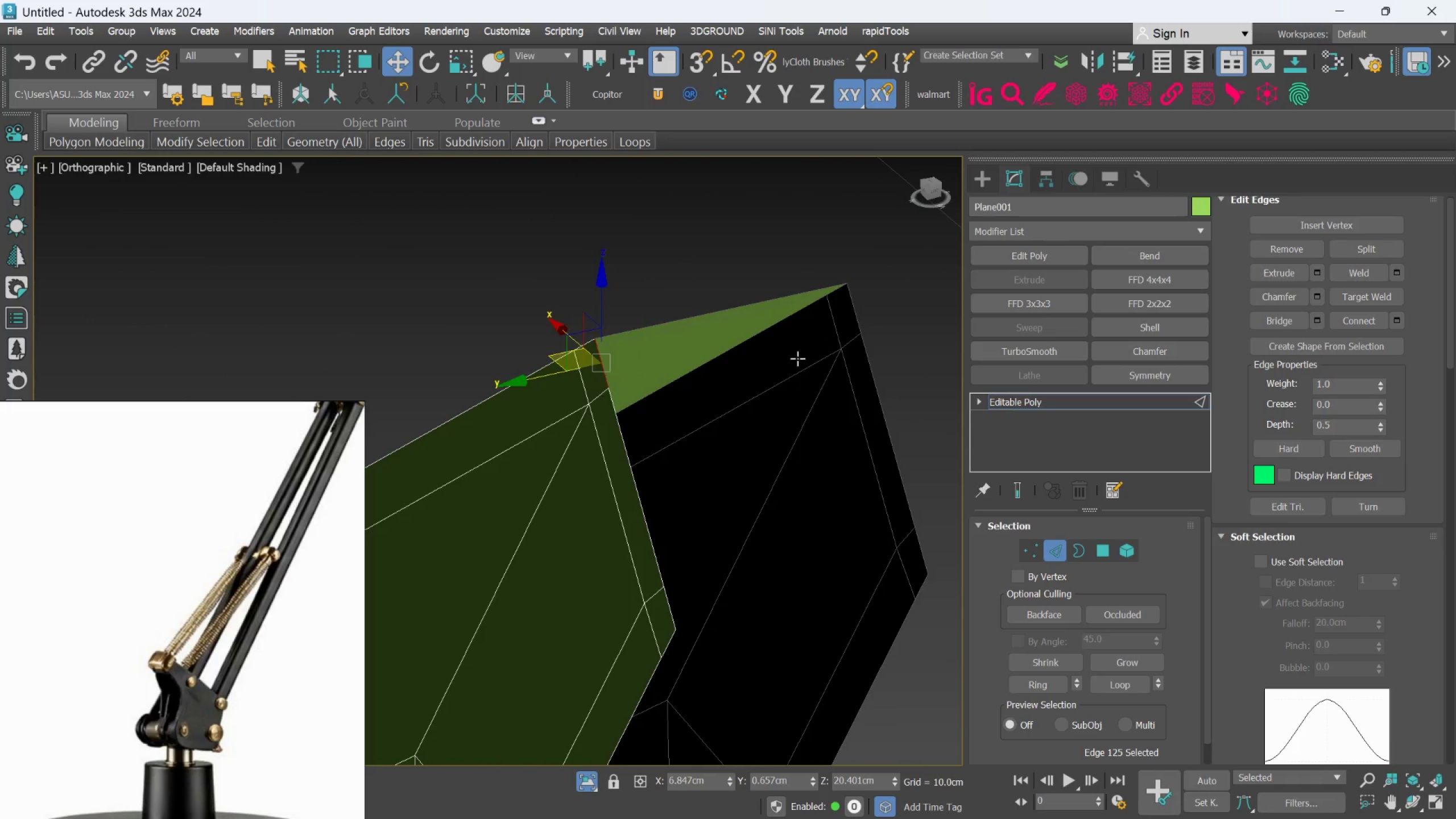 
hold_key(key=ControlLeft, duration=0.91)
left_click([855, 318])
 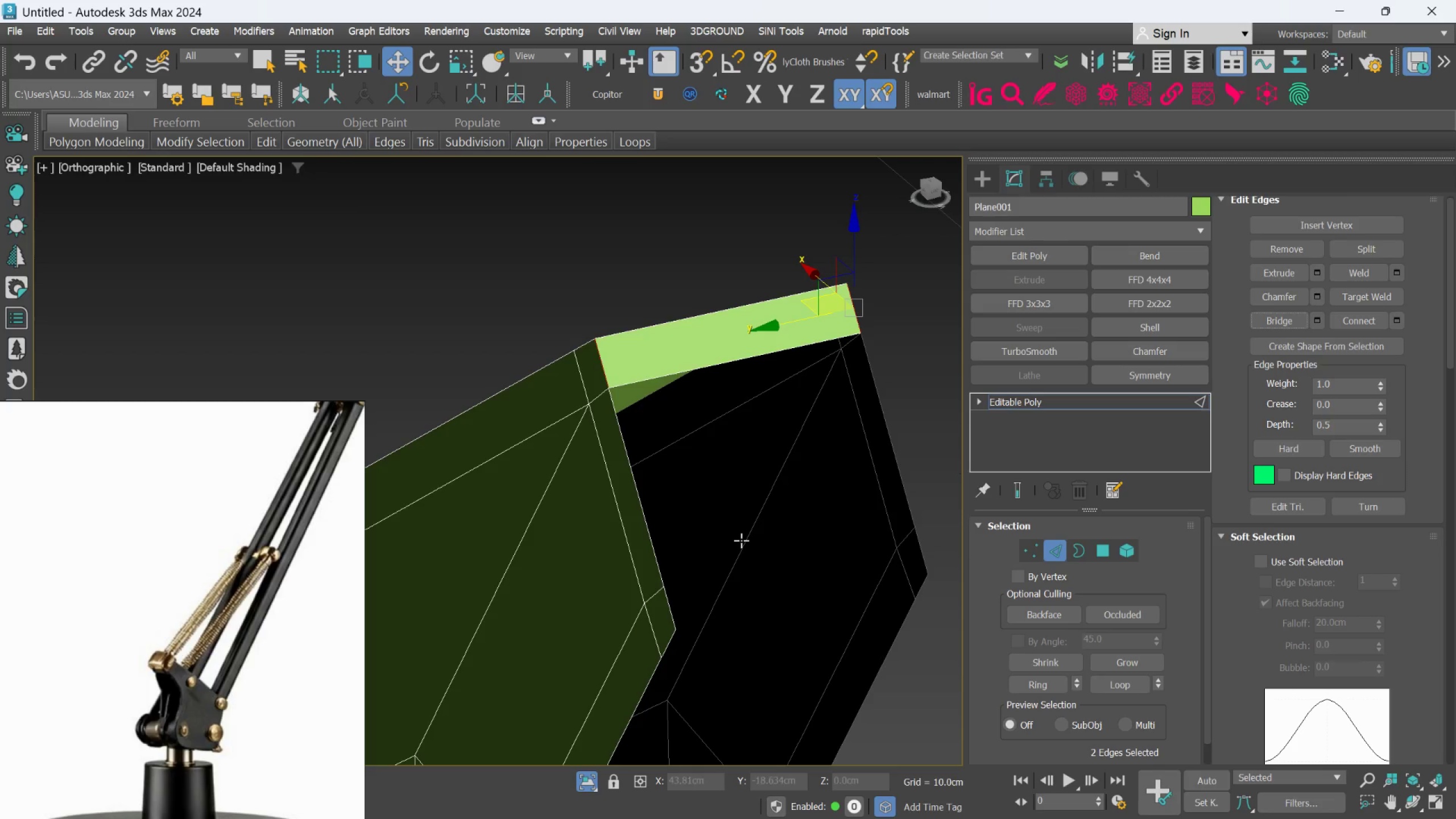 
left_click([651, 537])
 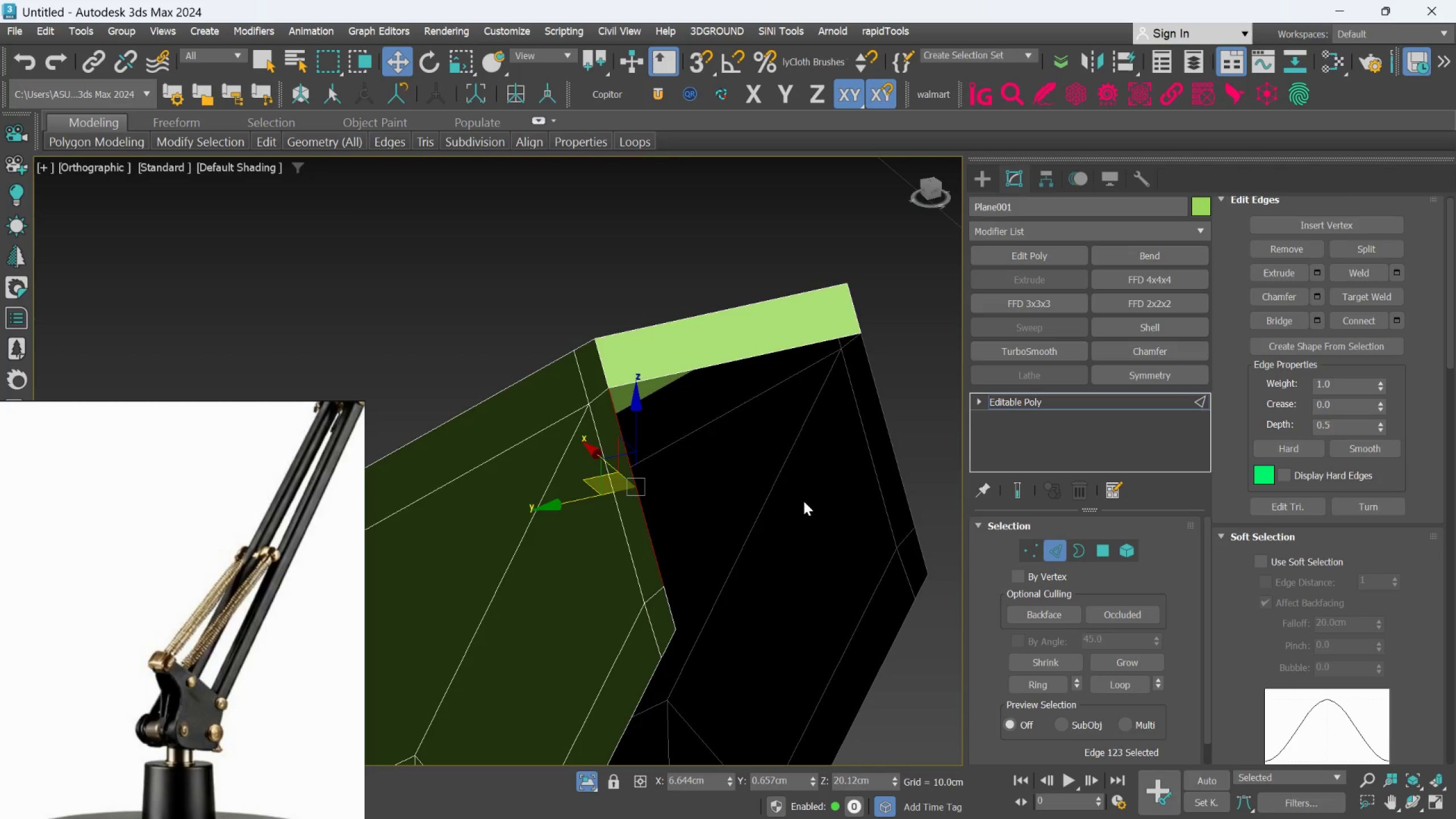 
hold_key(key=ControlLeft, duration=0.64)
left_click([889, 429])
 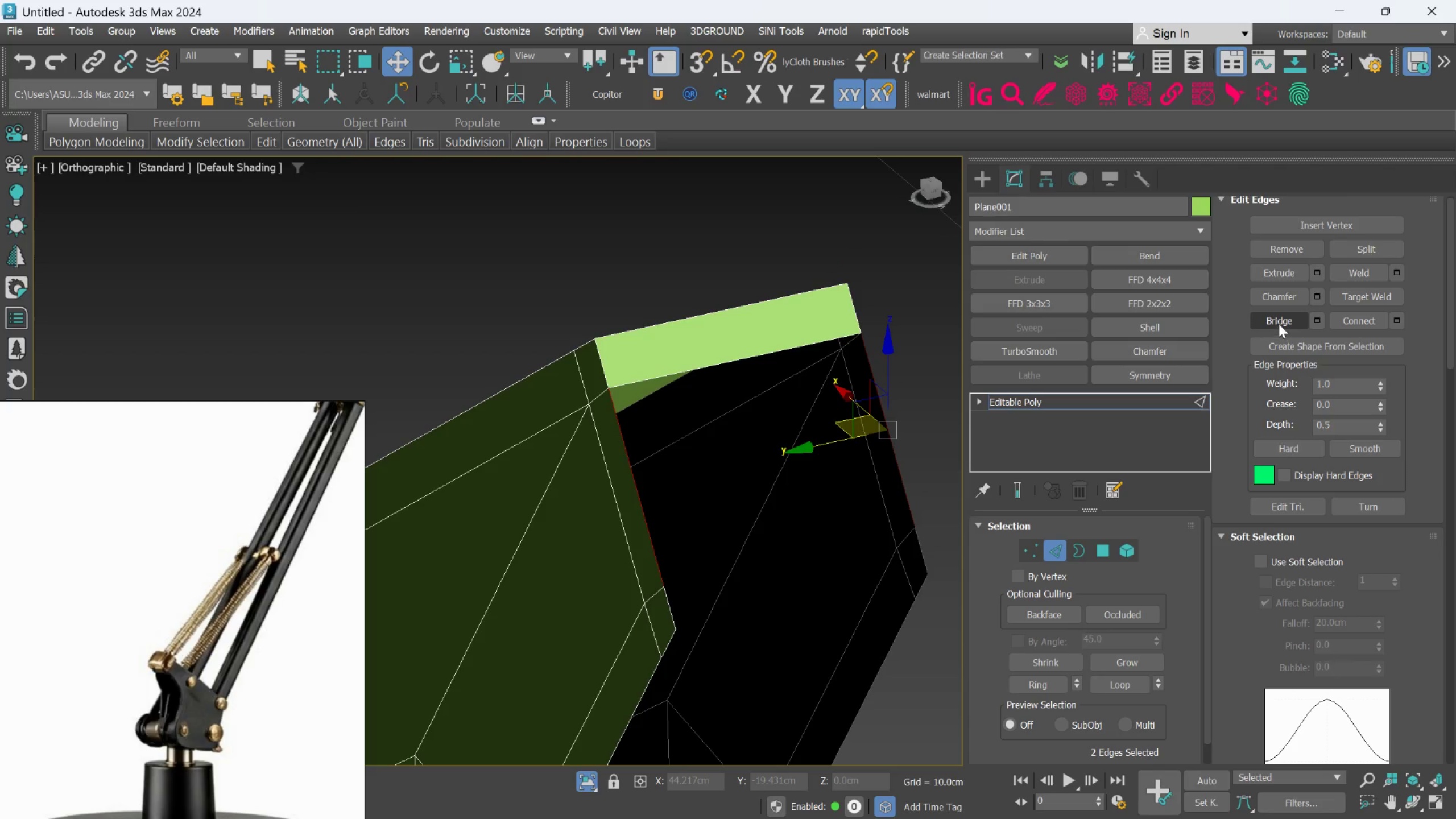 
left_click([1278, 323])
 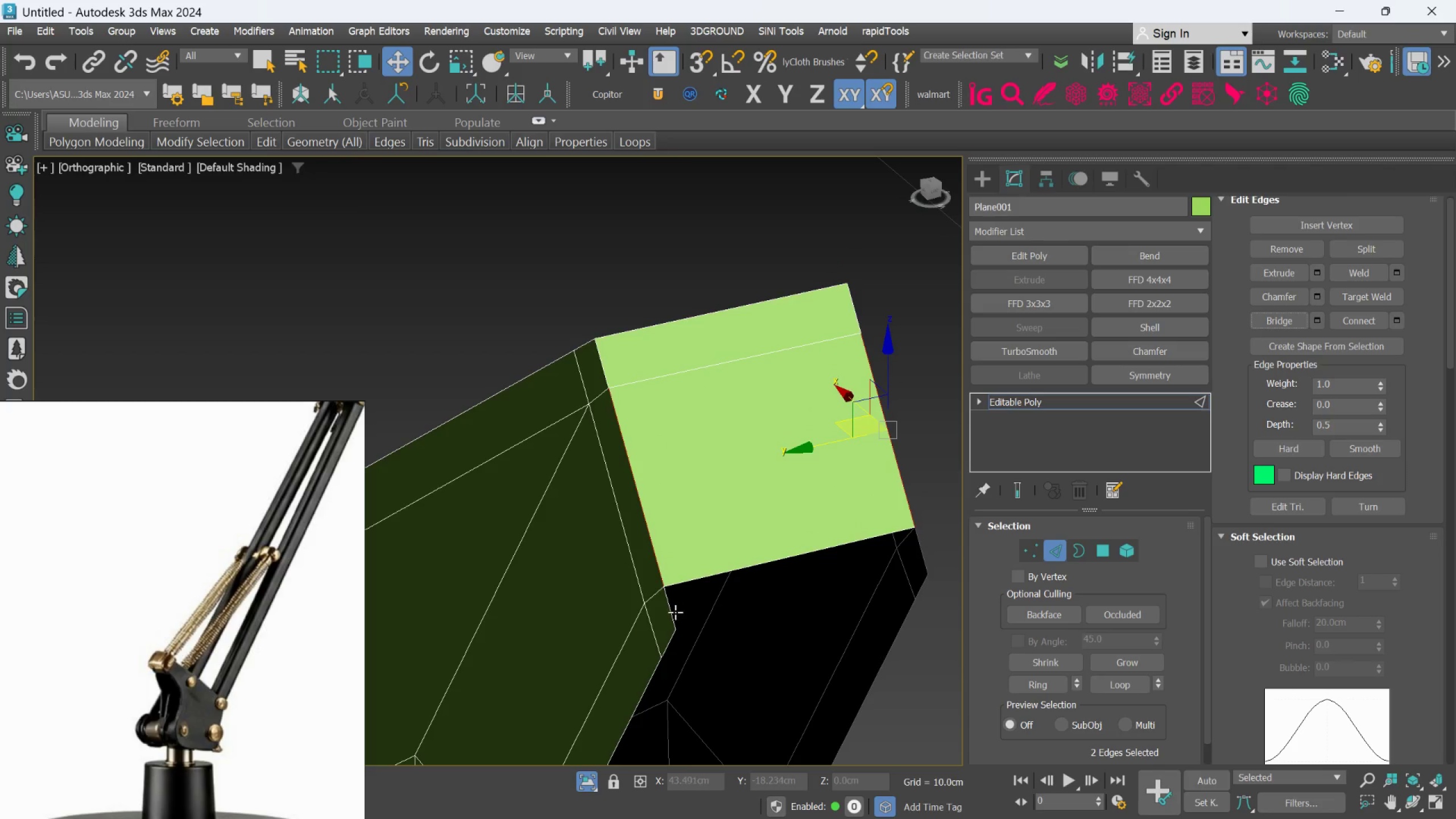 
left_click([673, 614])
 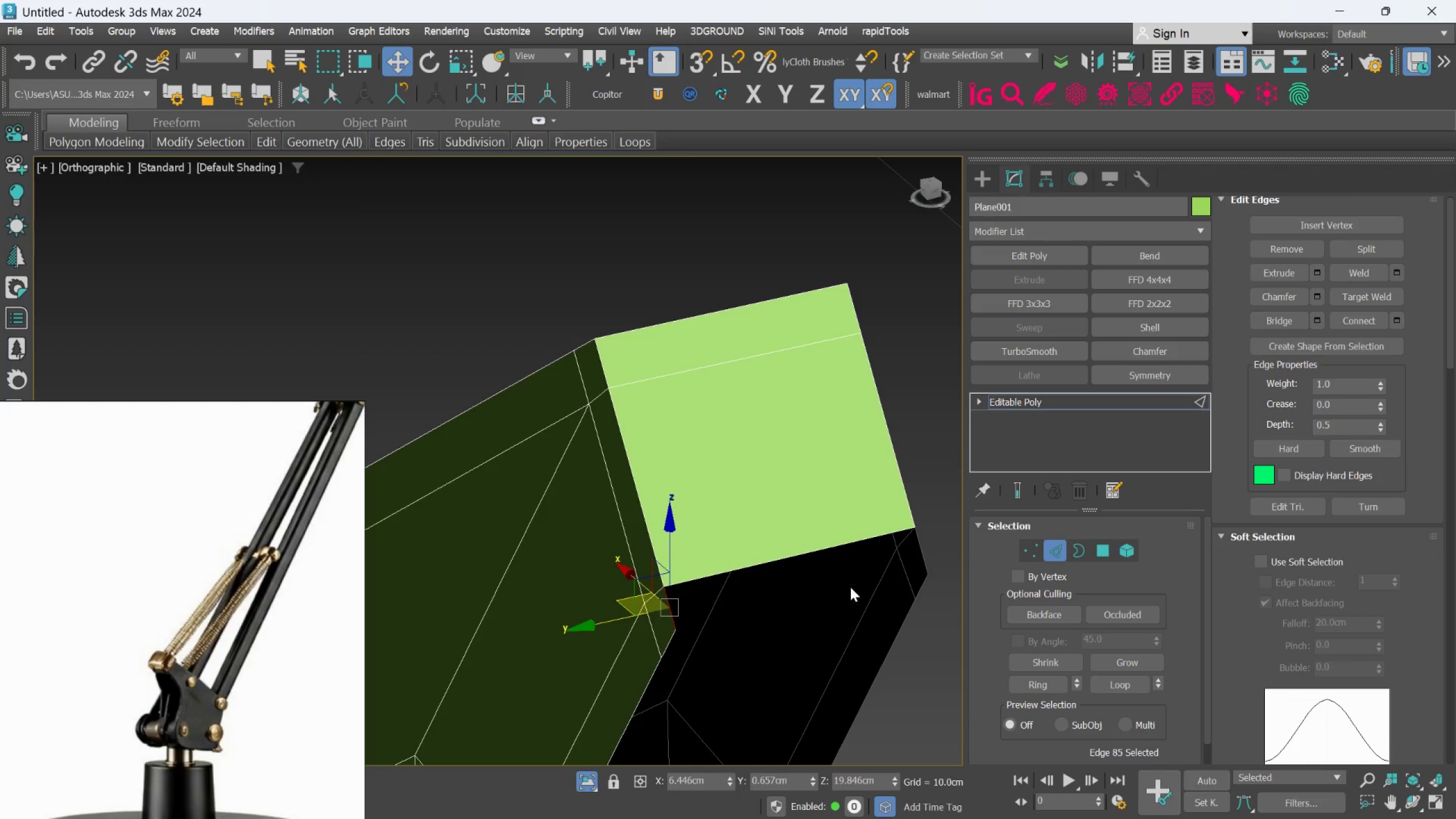 
hold_key(key=ControlLeft, duration=0.91)
left_click([918, 547])
 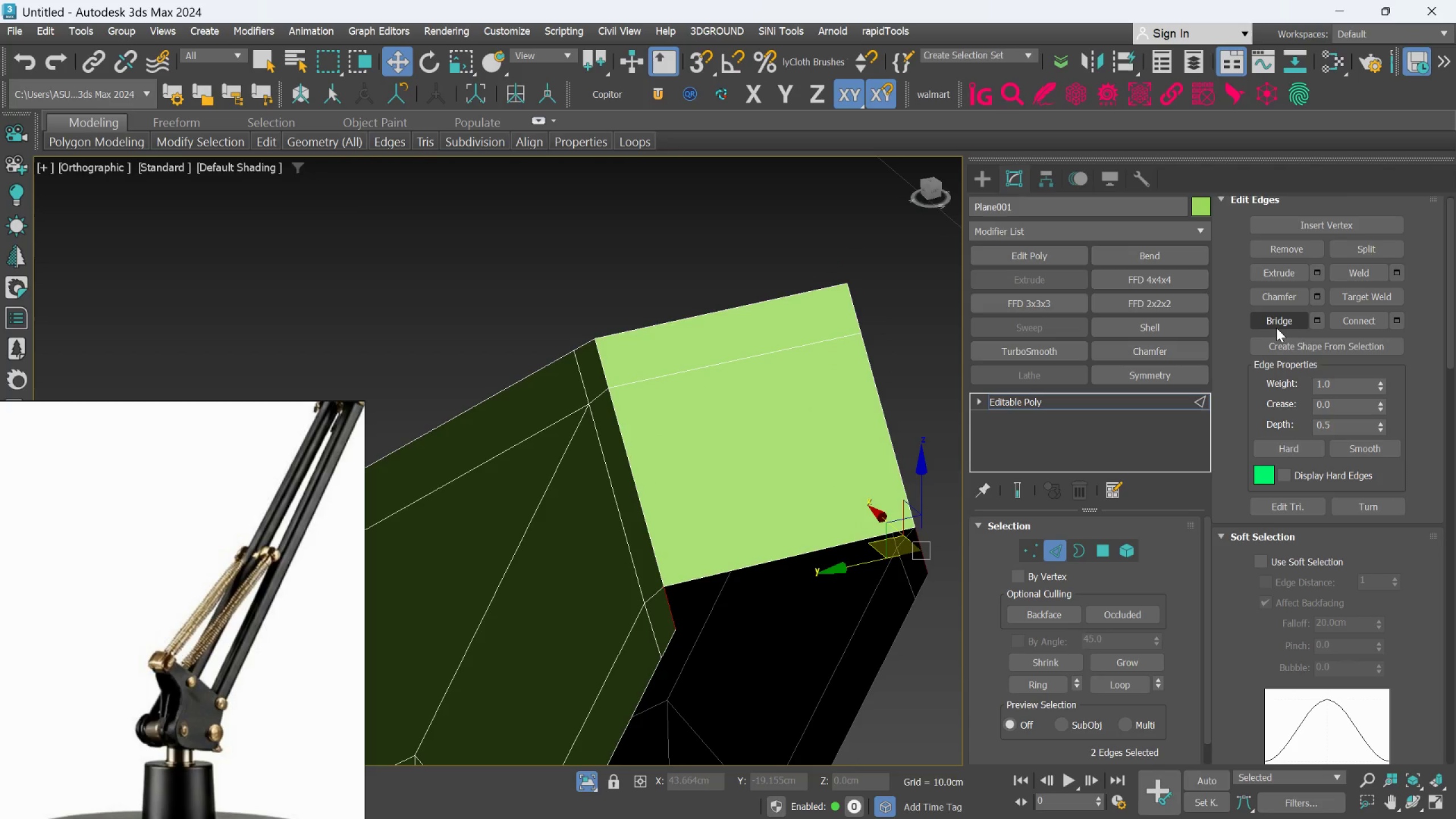 
left_click([1276, 327])
 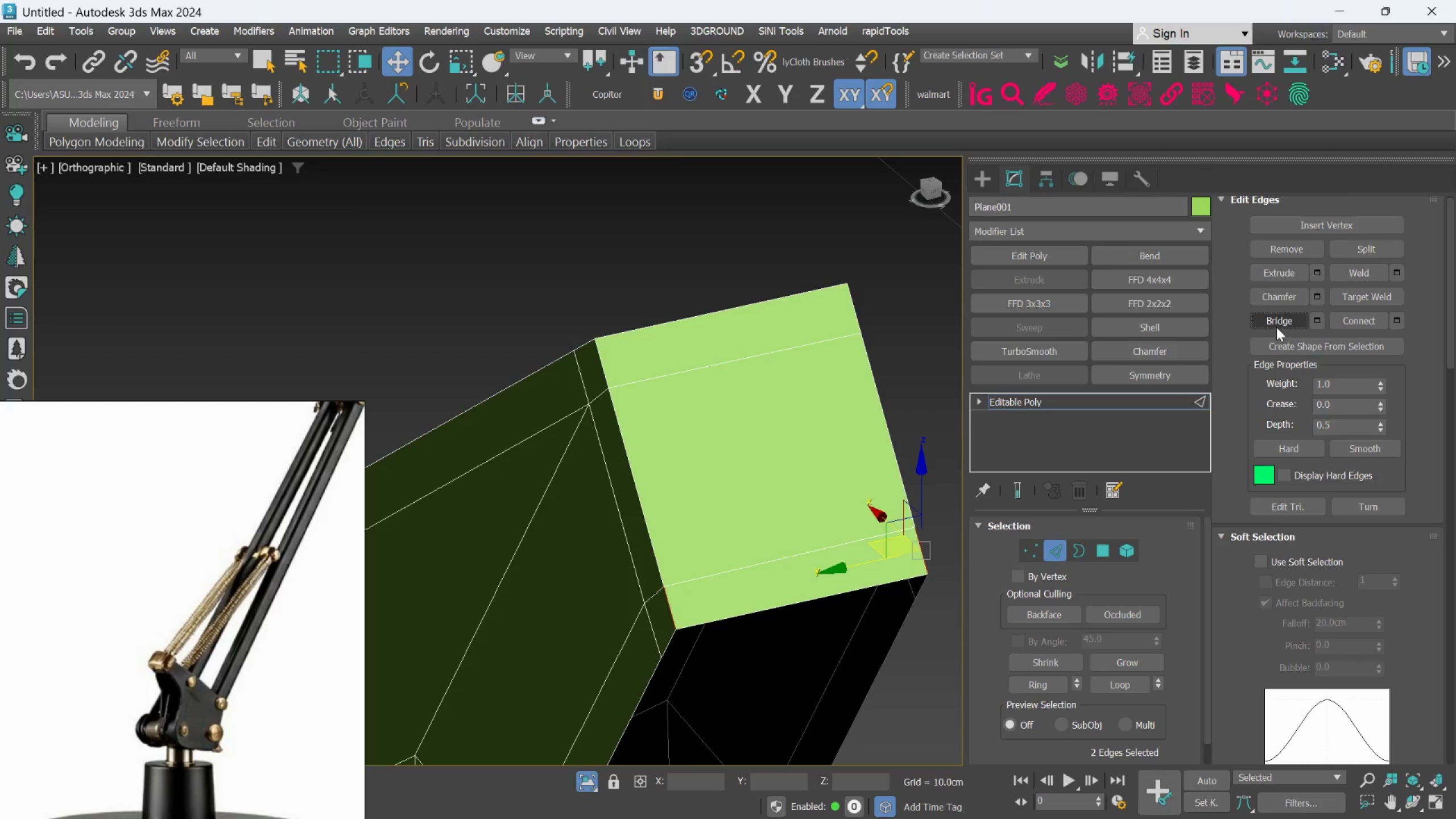 
scroll: coordinate [806, 429], scroll_direction: down, amount: 8.0
 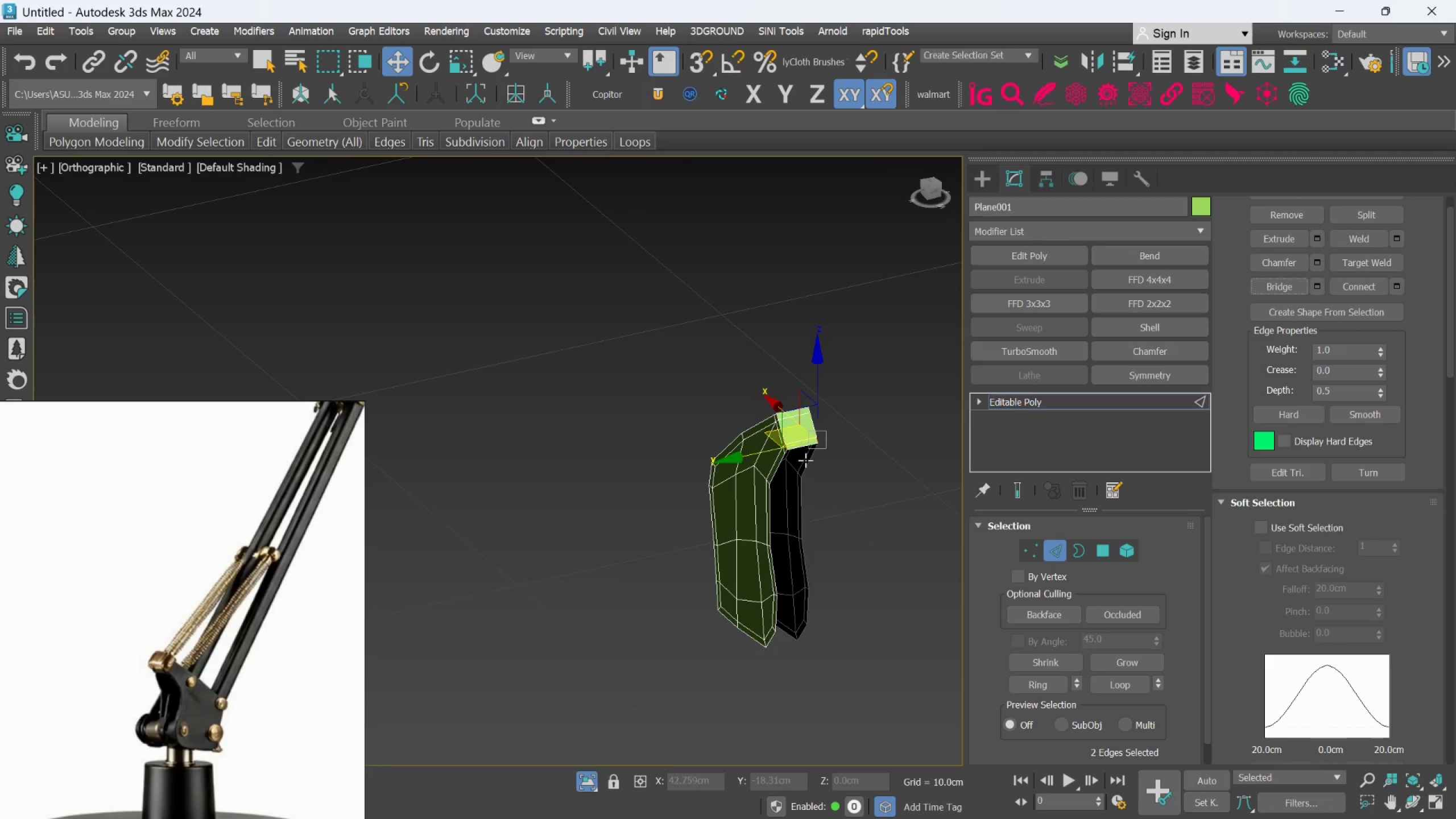 
hold_key(key=AltLeft, duration=0.55)
 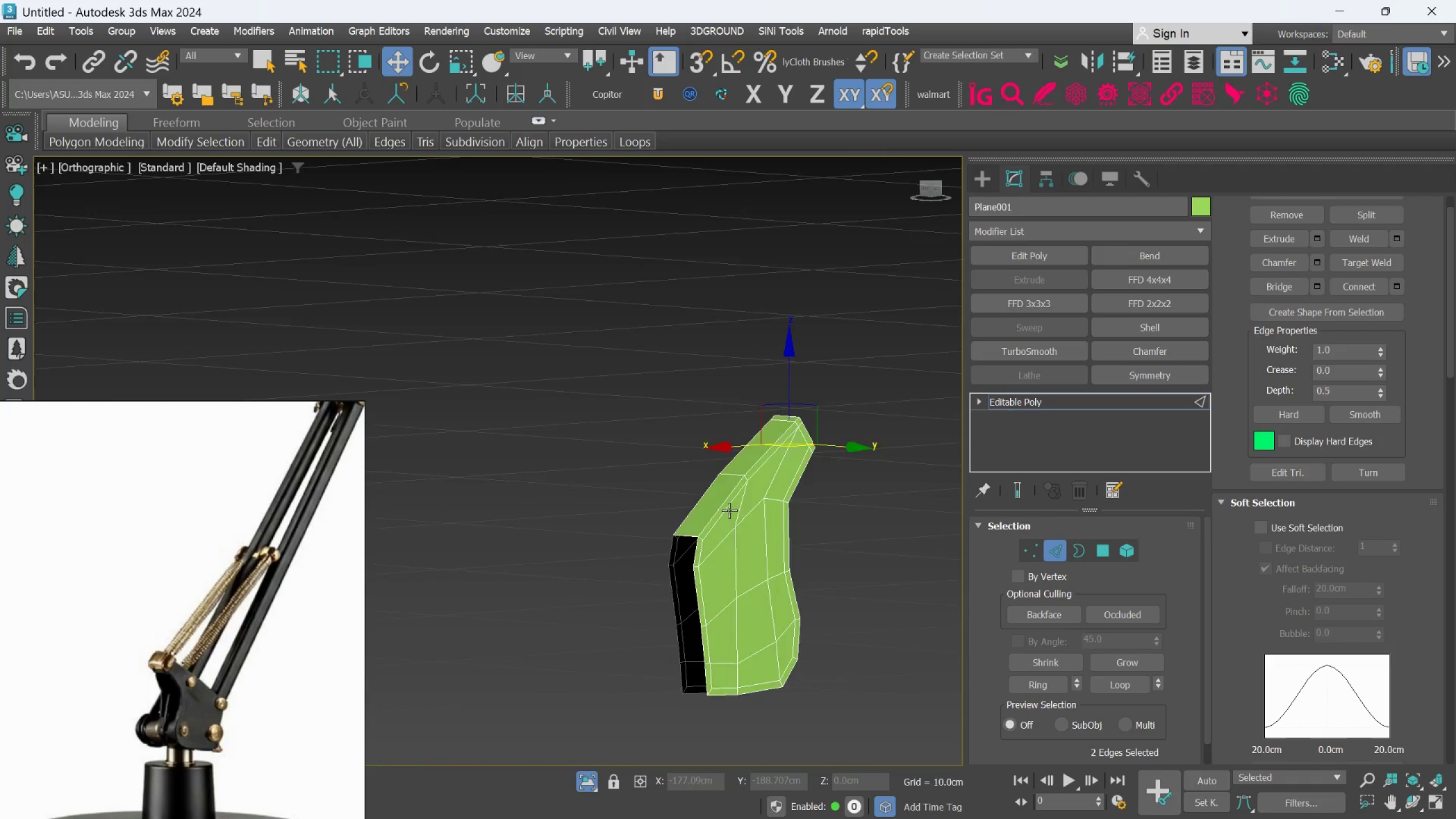 
key(Alt+AltLeft)
 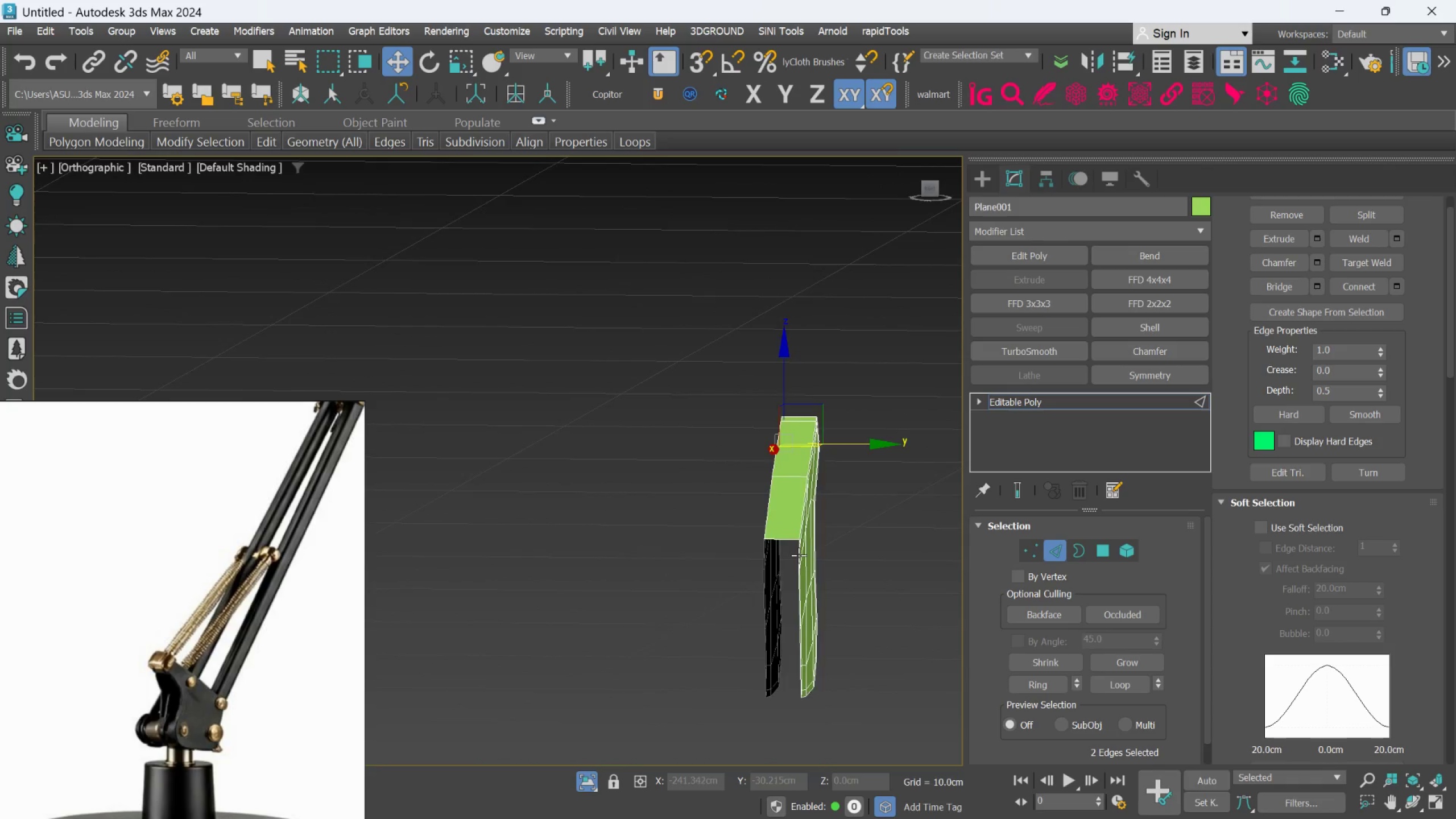 
hold_key(key=AltLeft, duration=0.45)
 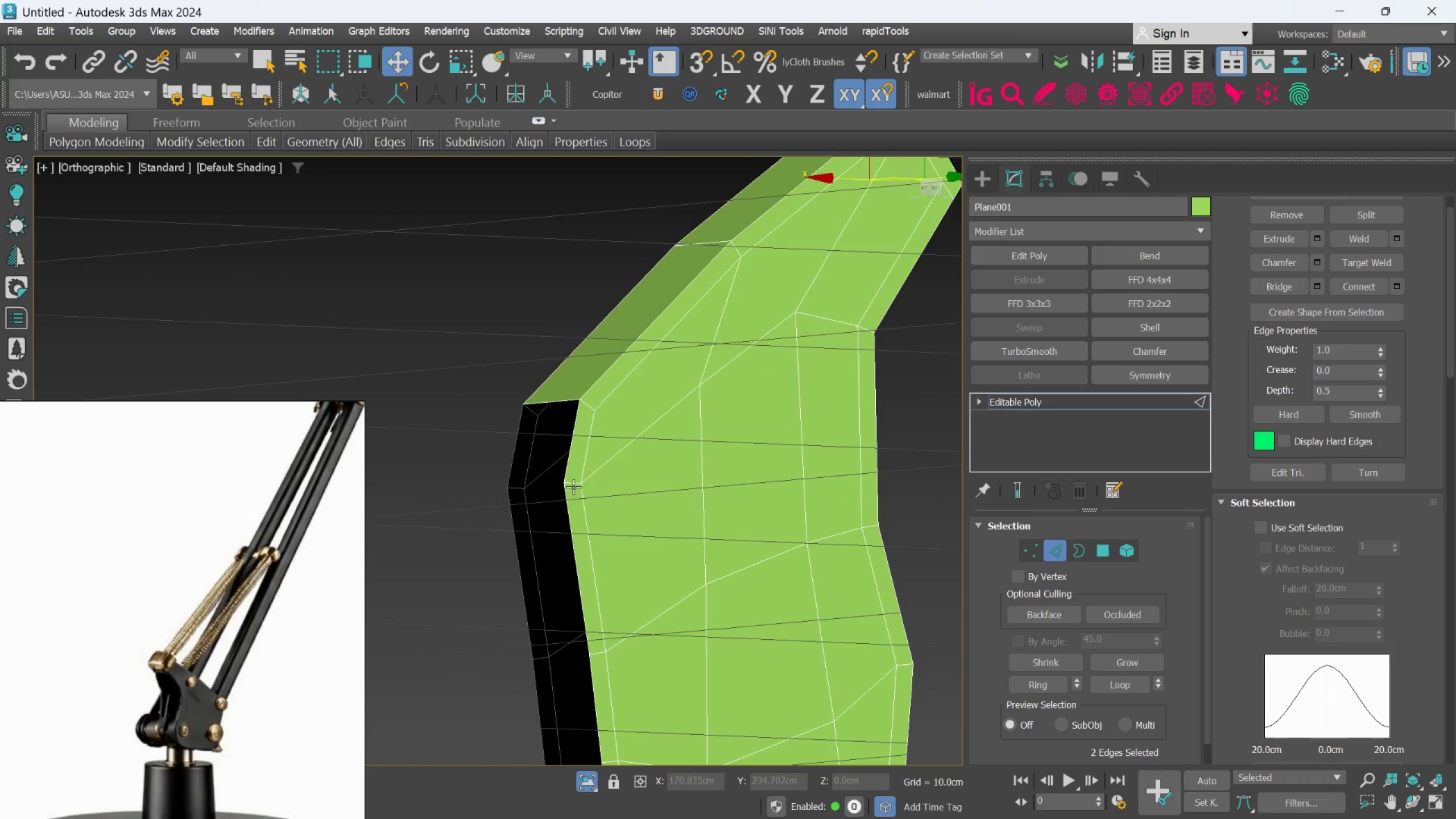 
scroll: coordinate [562, 485], scroll_direction: up, amount: 4.0
 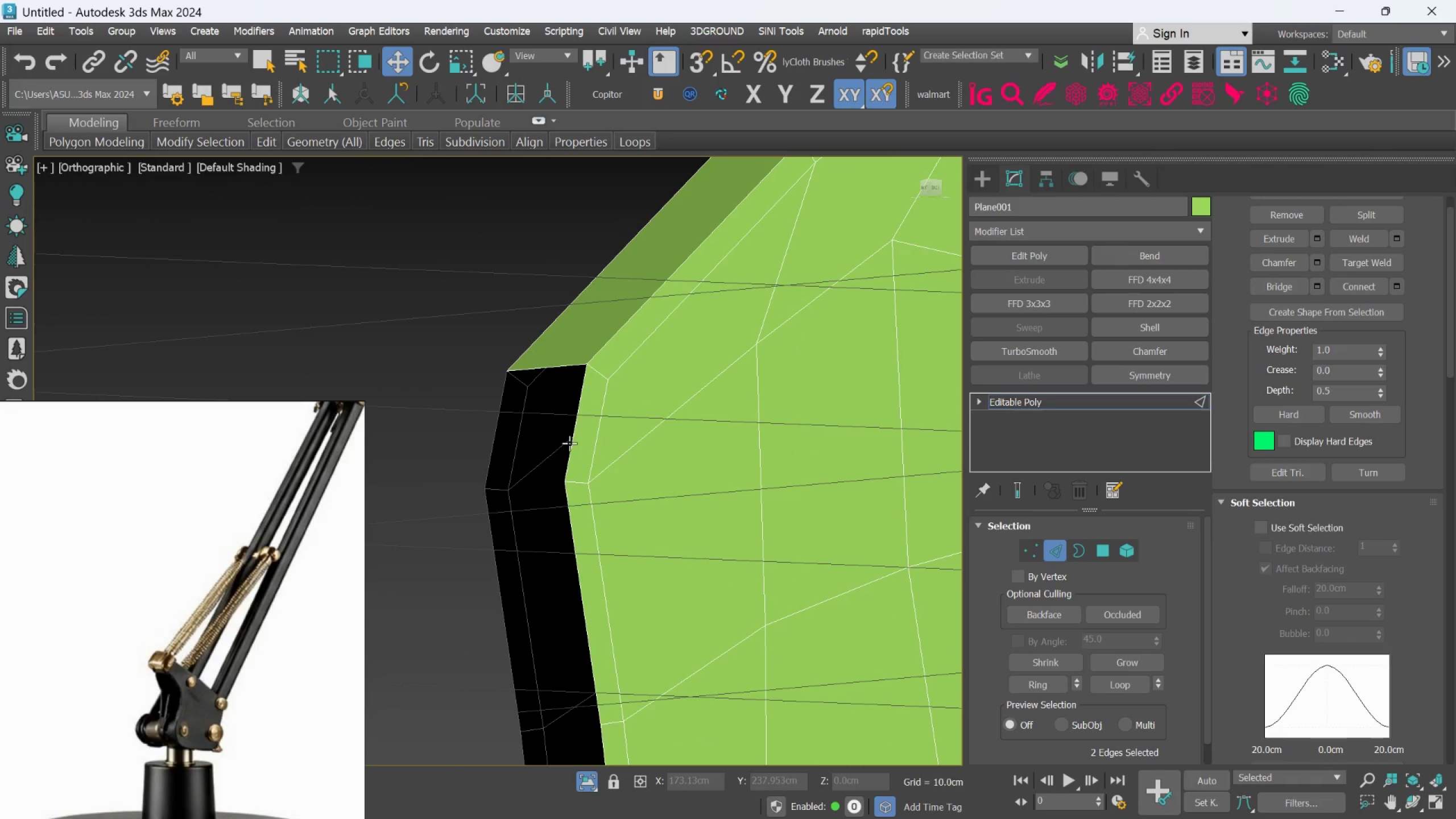 
left_click([571, 442])
 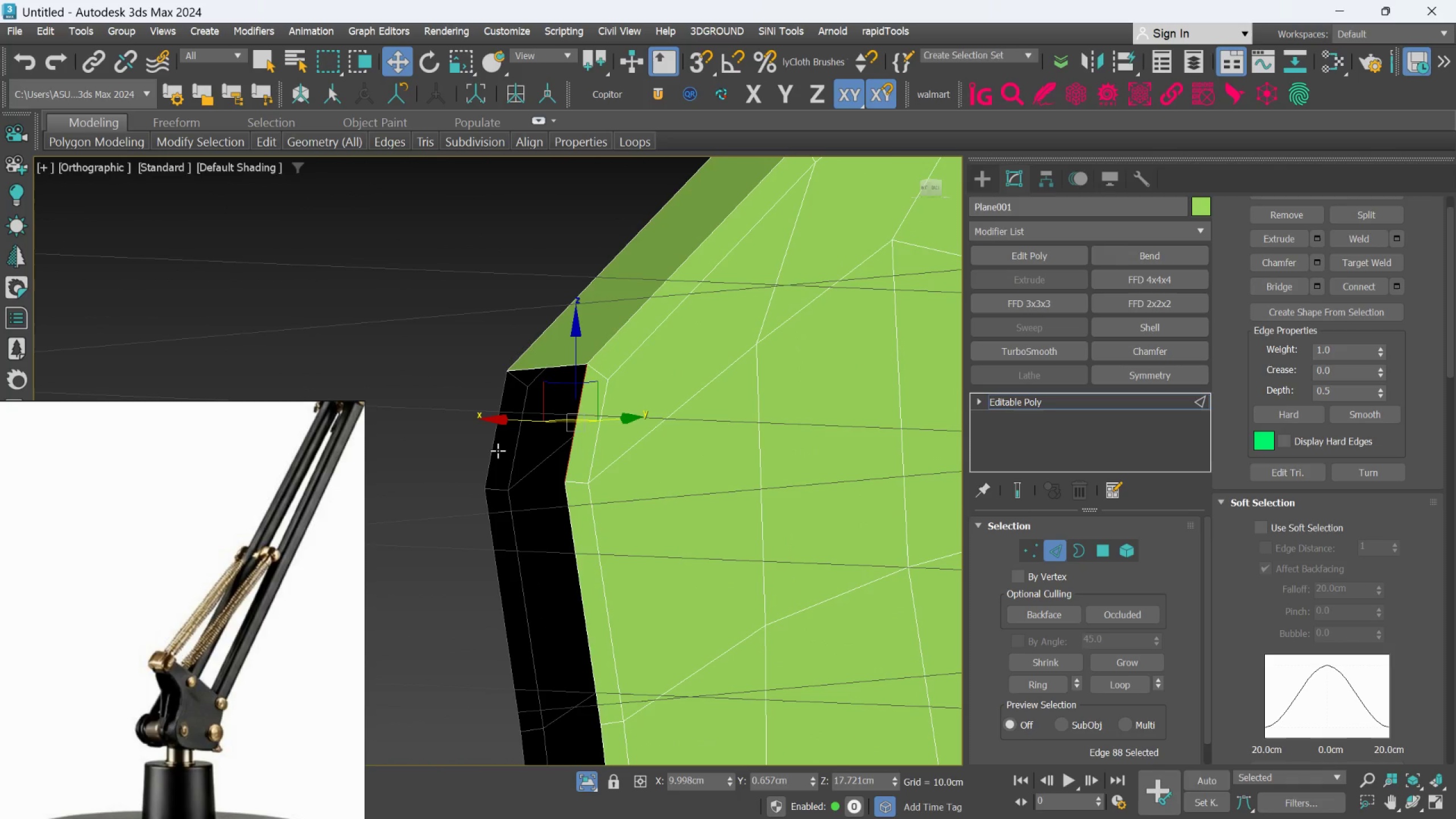 
left_click([496, 449])
 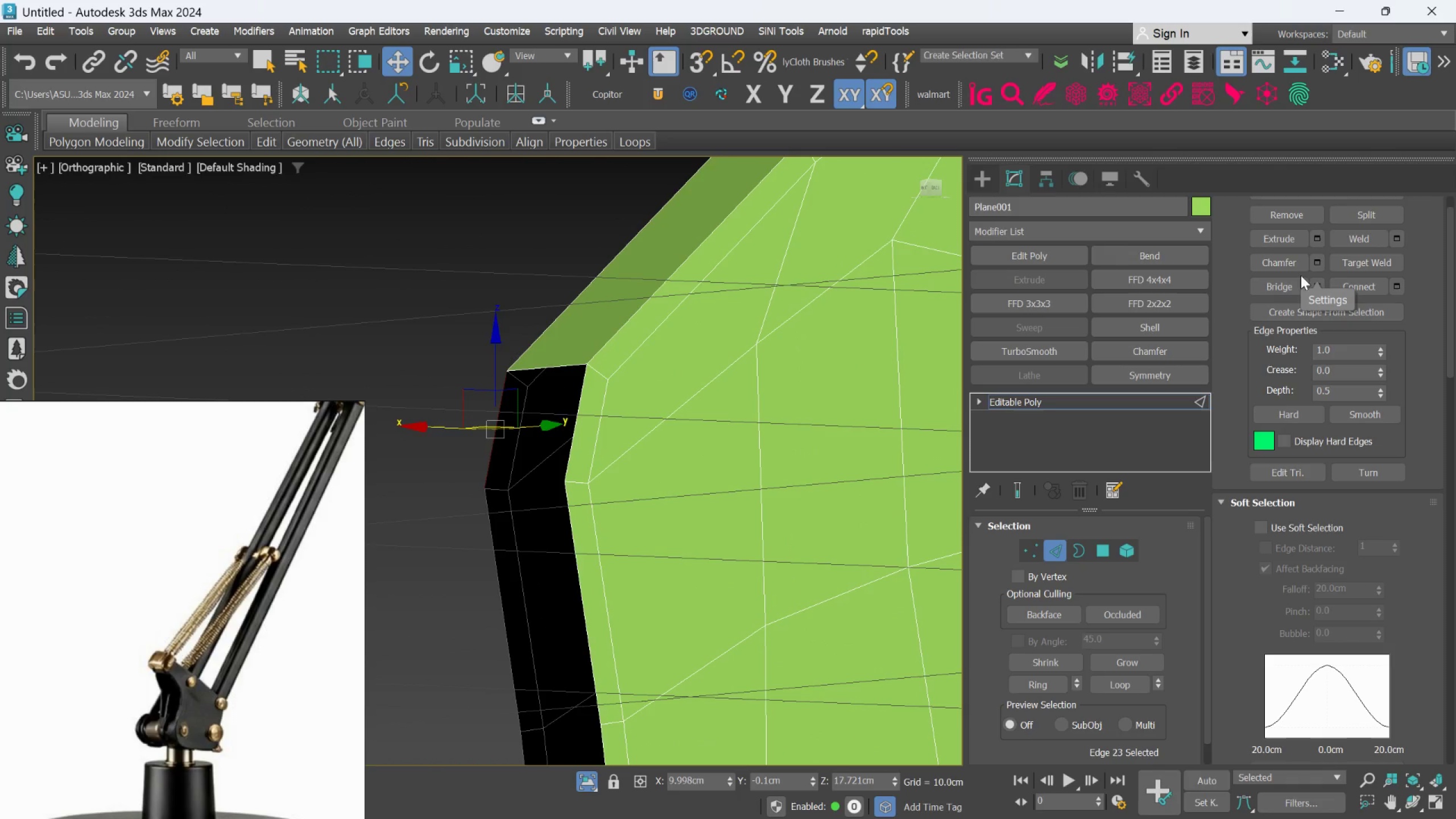 
left_click([1276, 286])
 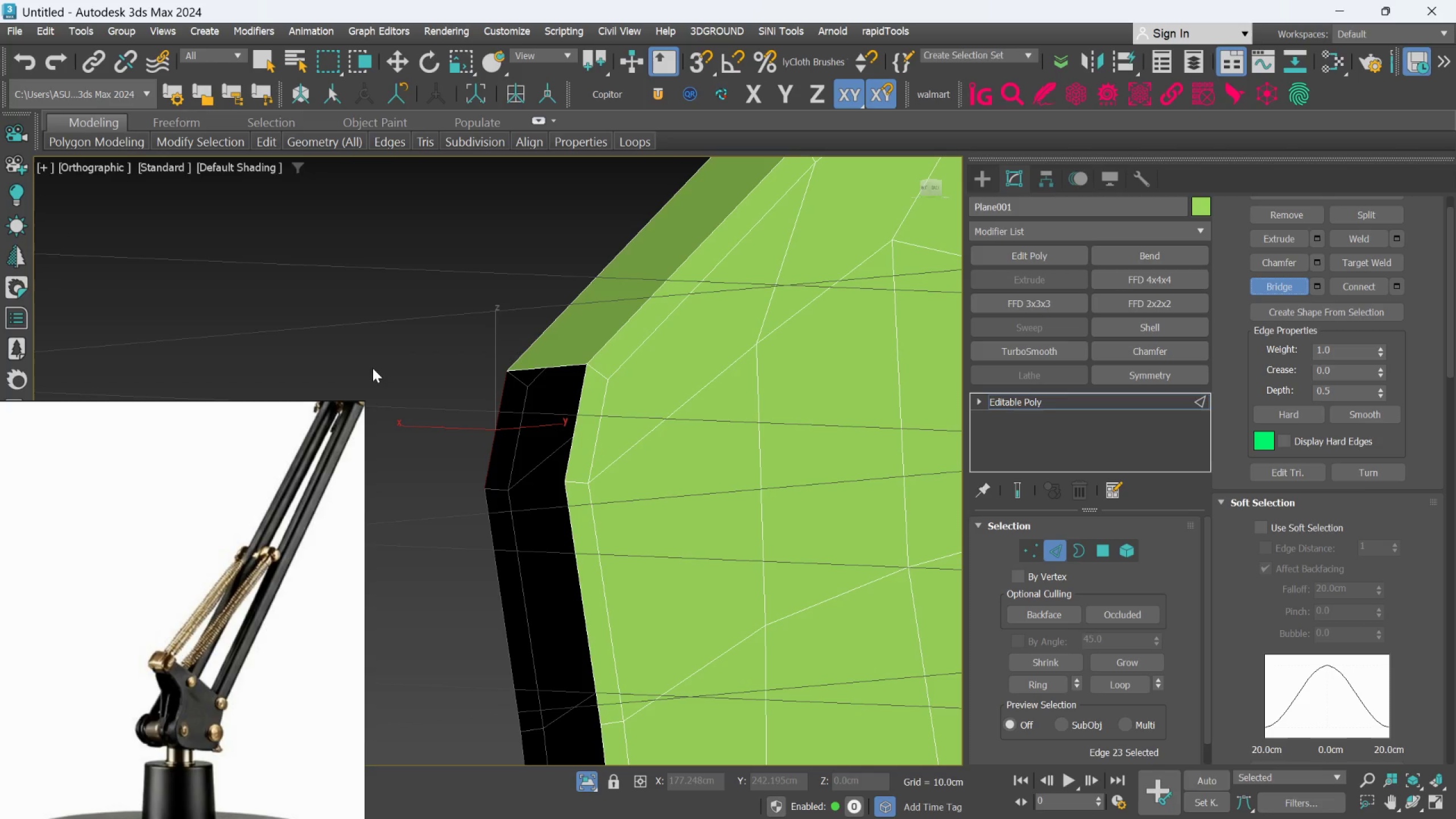 
left_click([373, 363])
 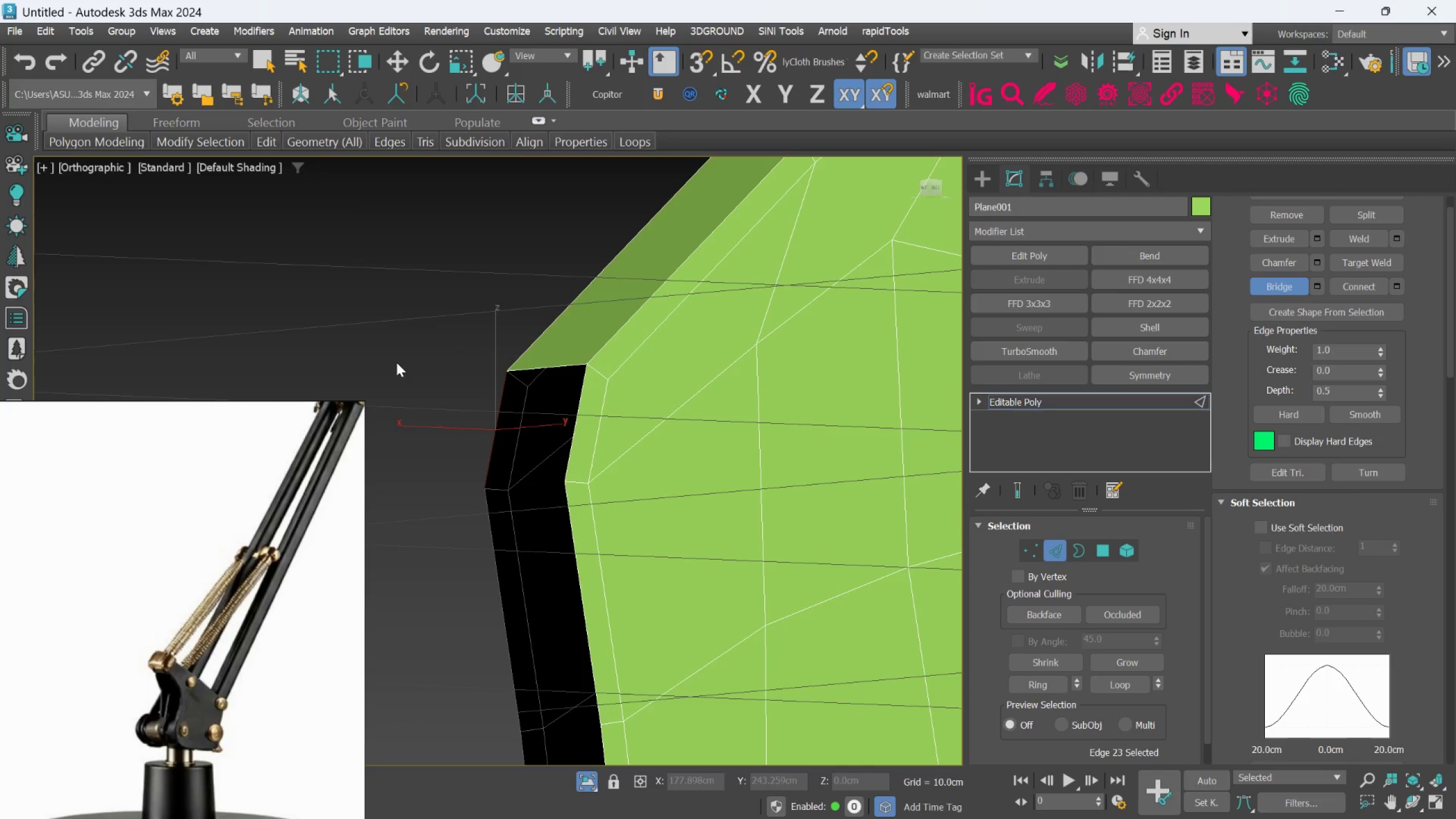 
right_click([396, 362])
 